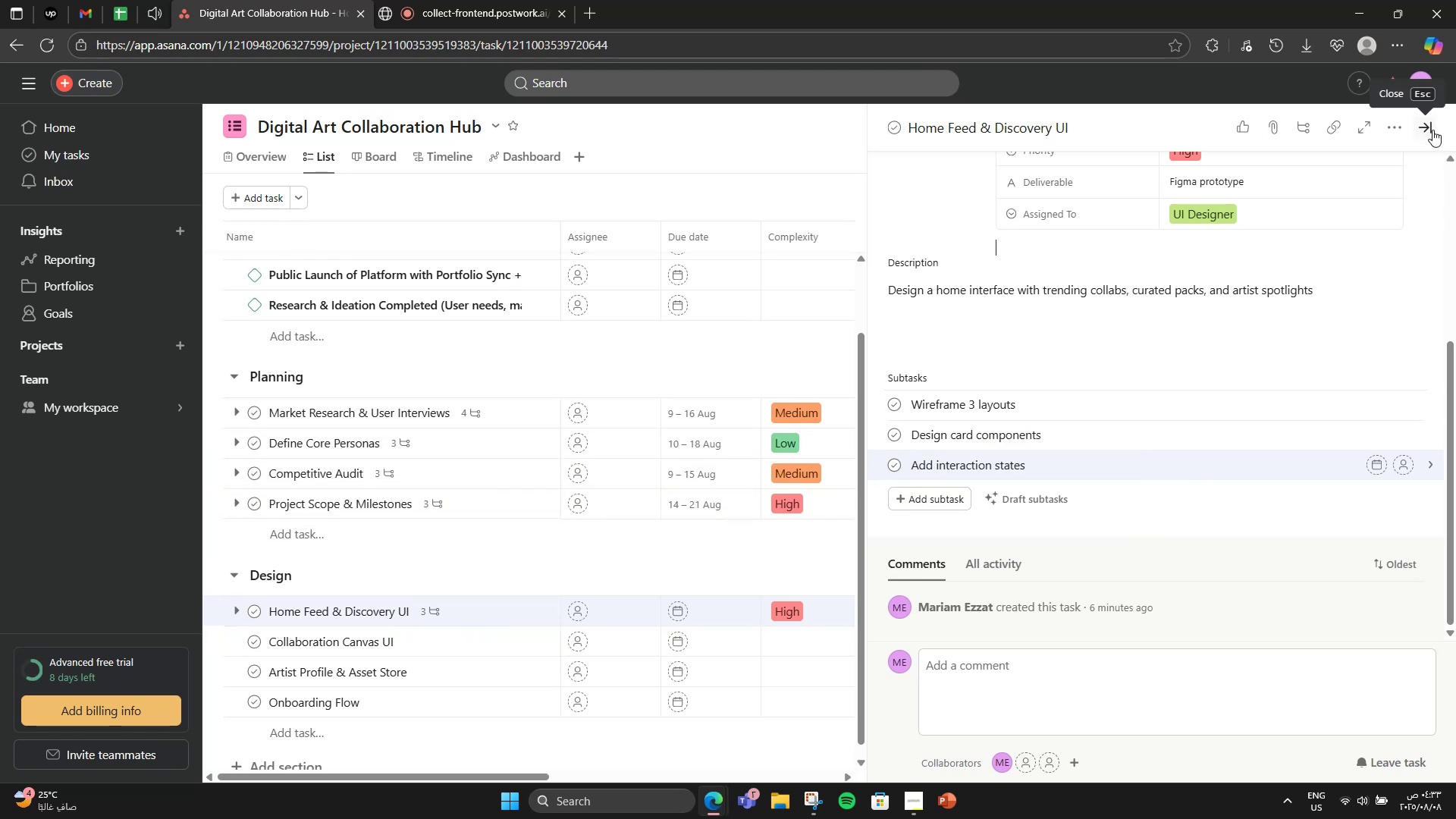 
left_click([1432, 131])
 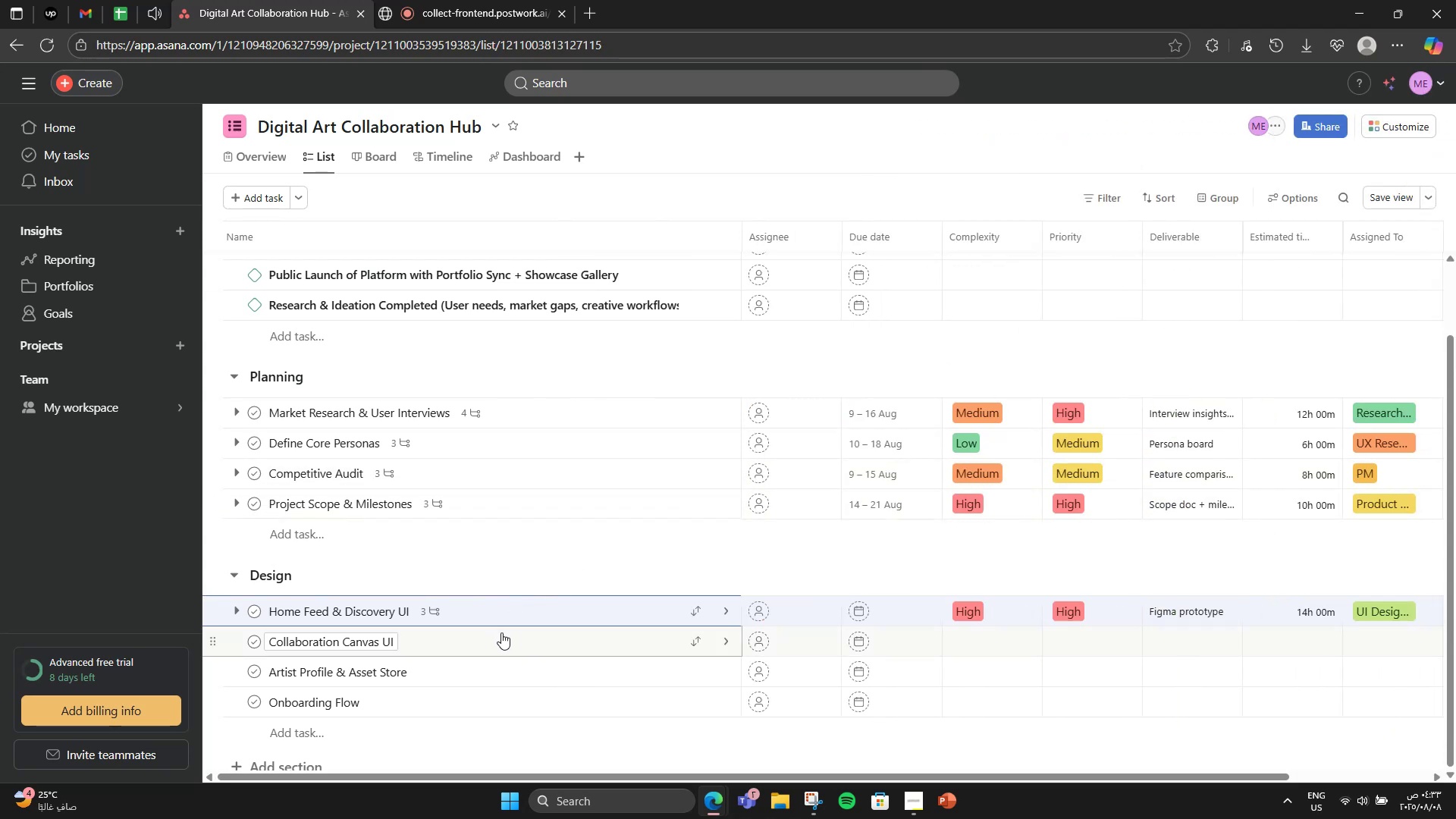 
left_click([501, 638])
 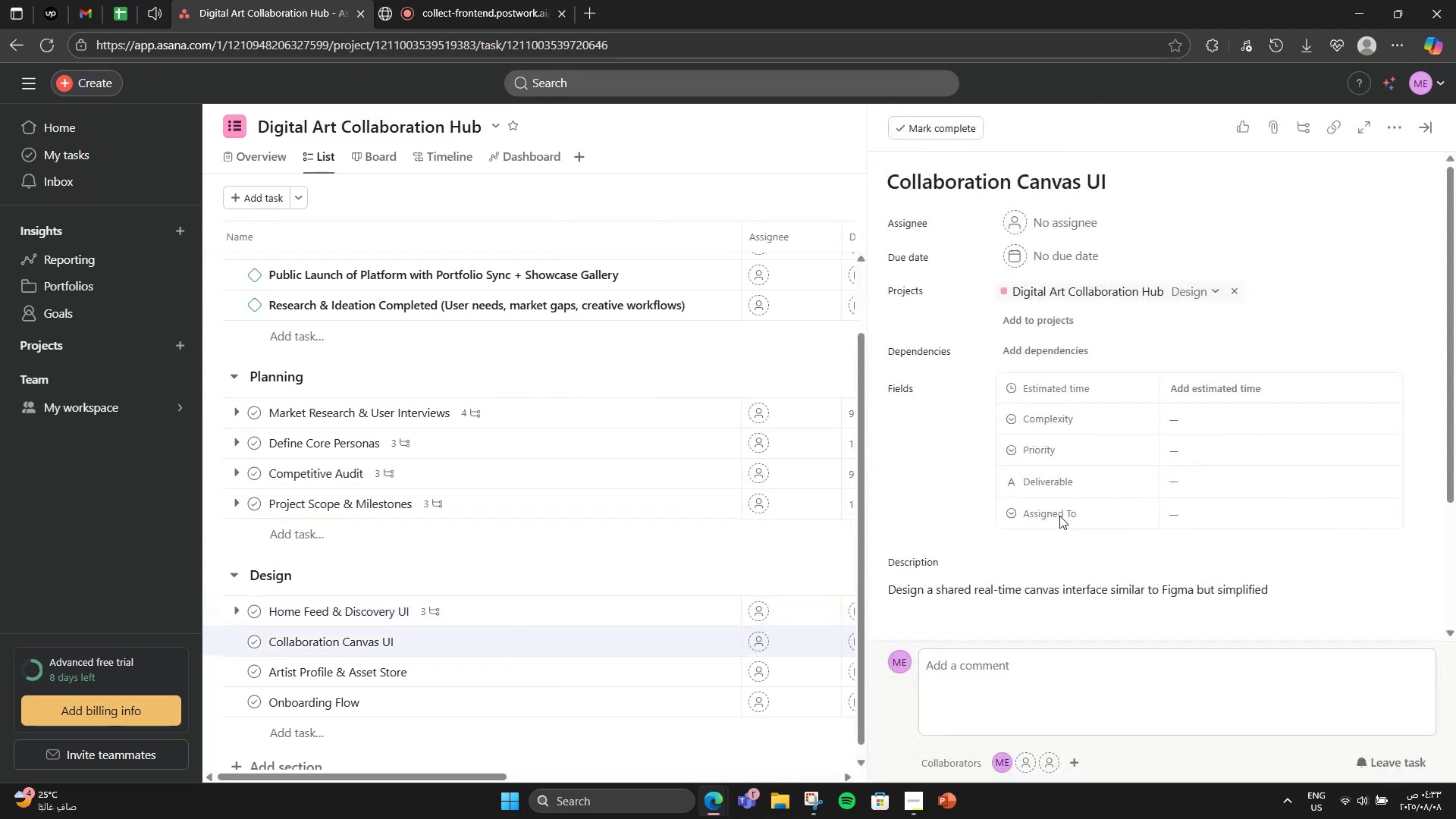 
scroll: coordinate [1056, 517], scroll_direction: down, amount: 4.0
 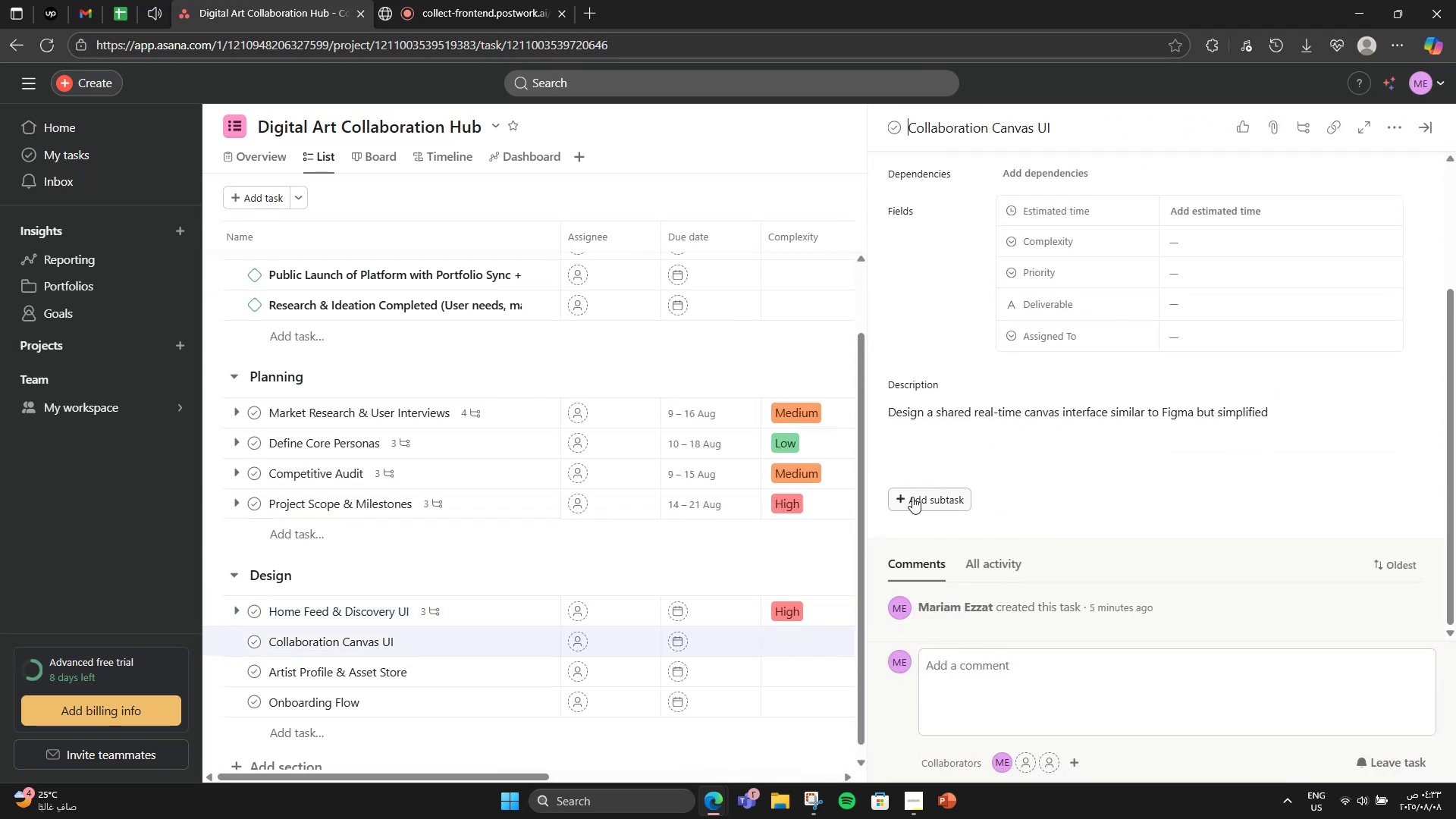 
left_click([912, 497])
 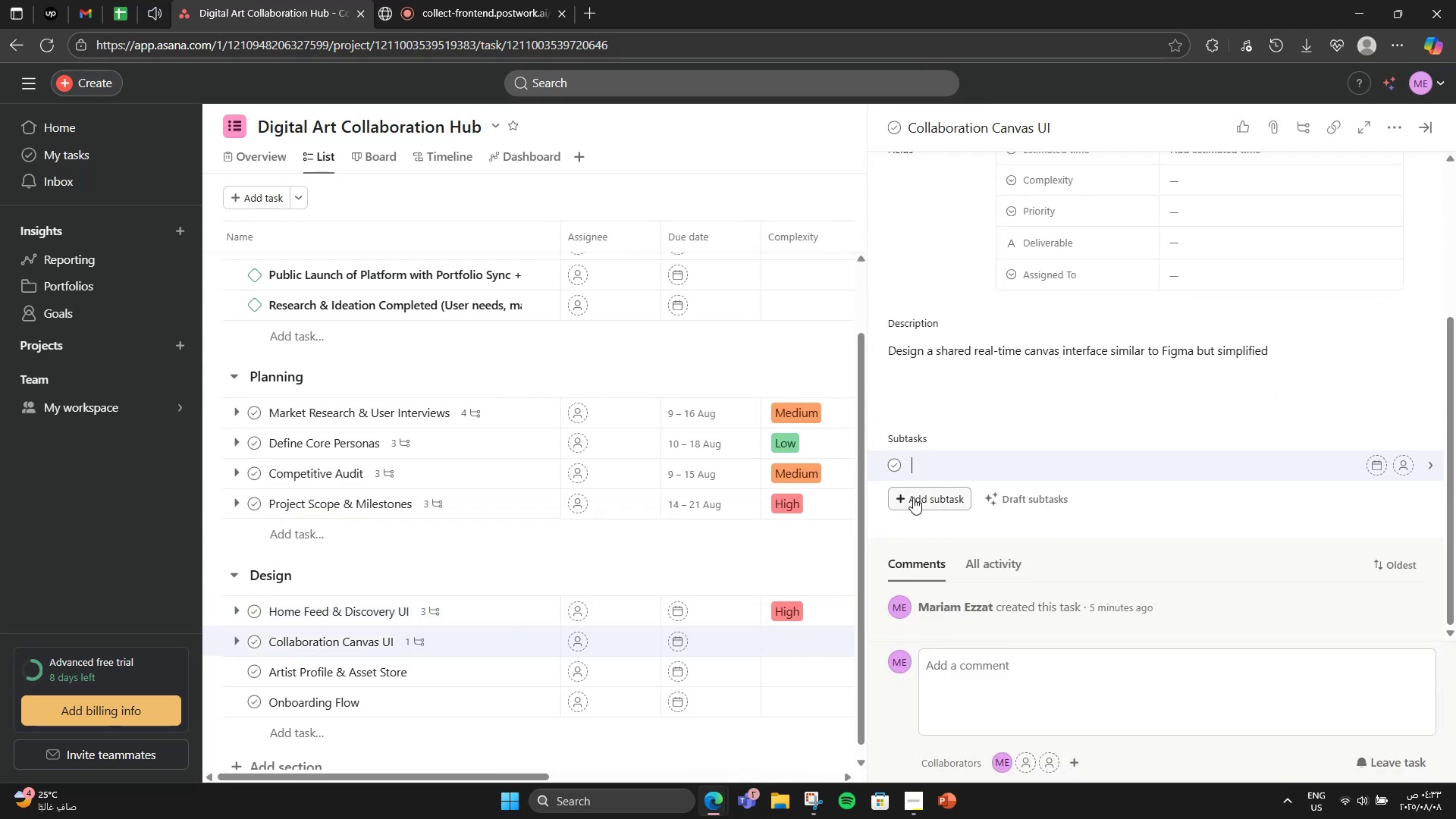 
type(UX flow )
key(Backspace)
 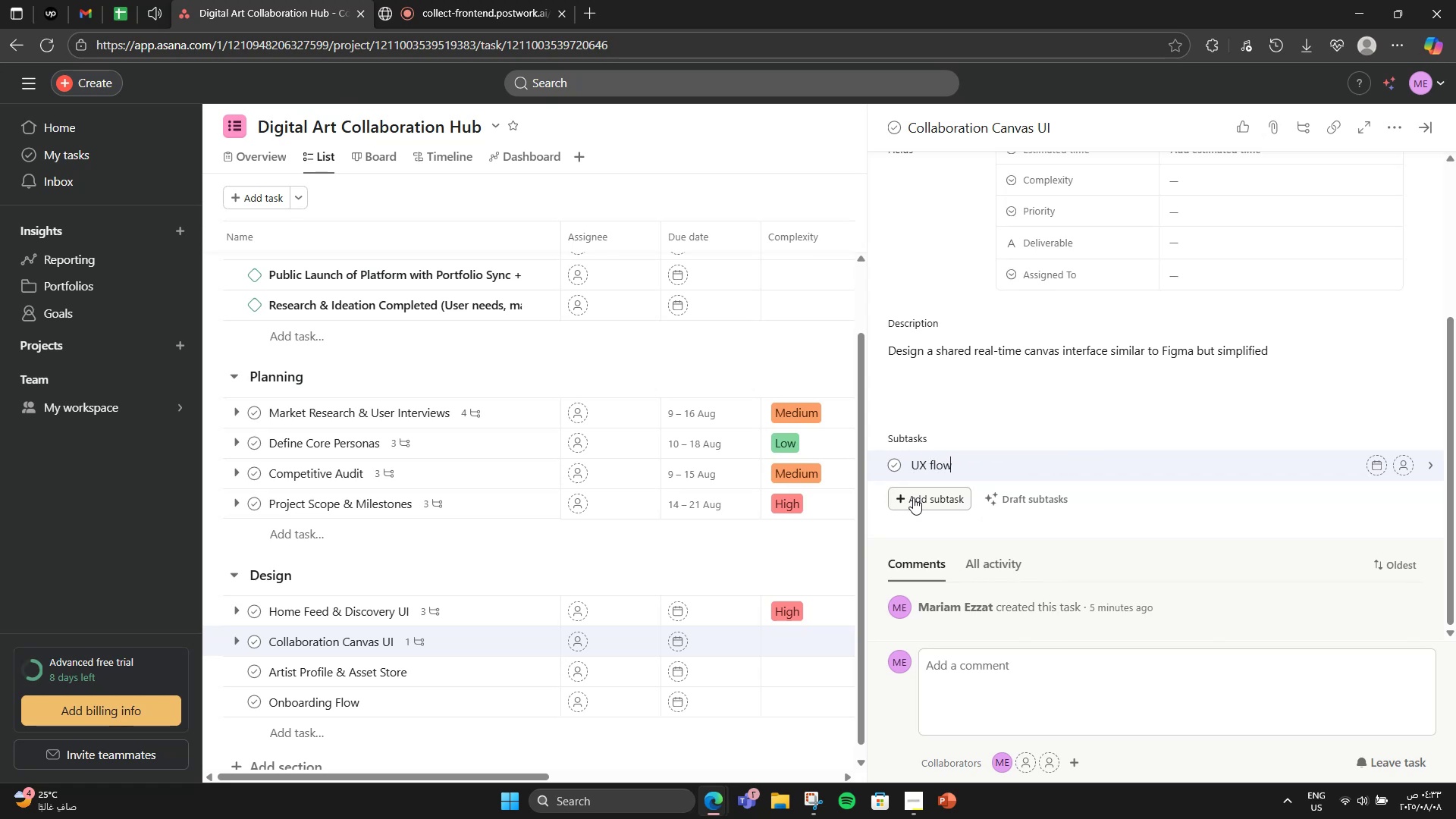 
key(Enter)
 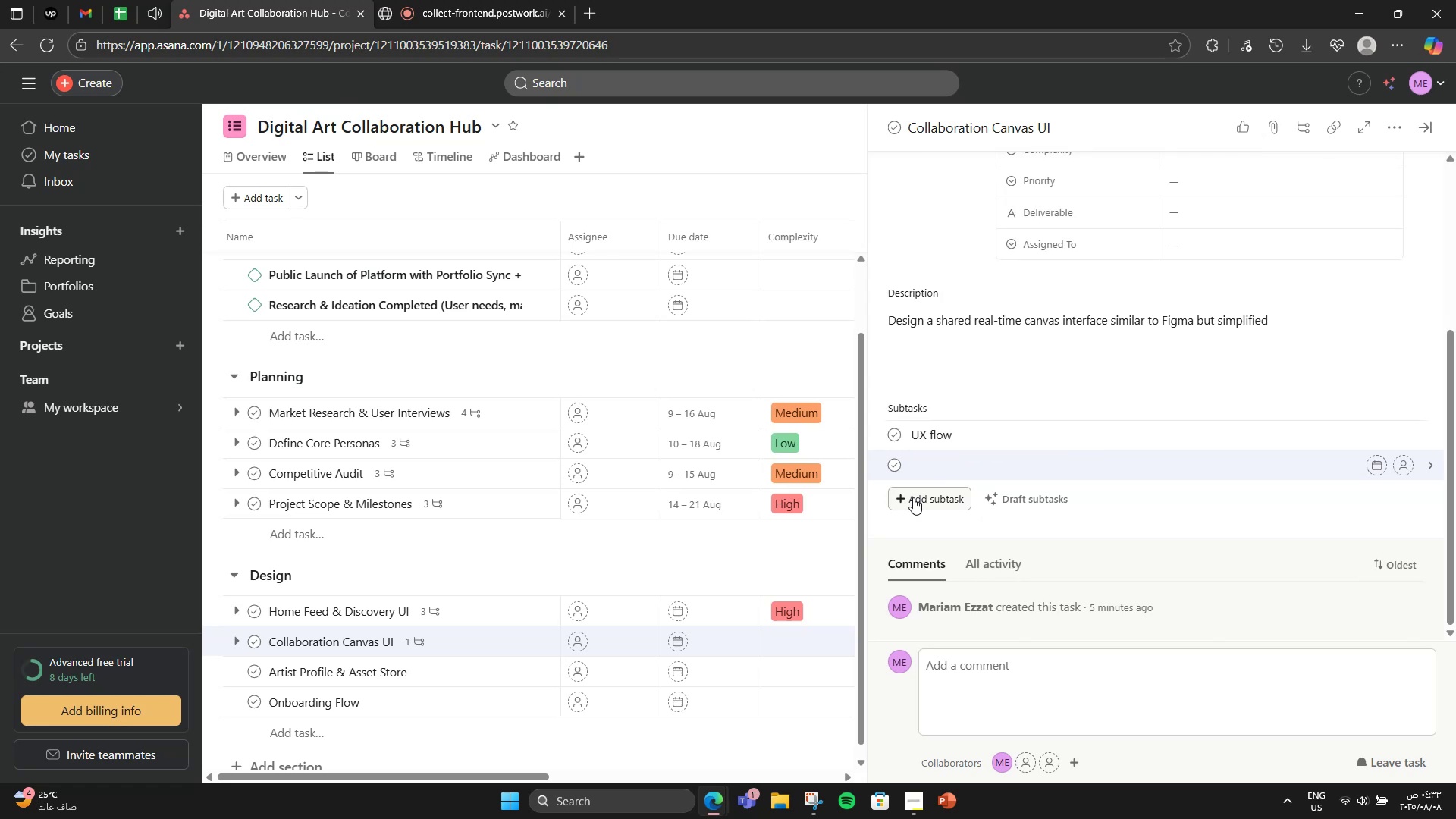 
type(UI components )
key(Backspace)
 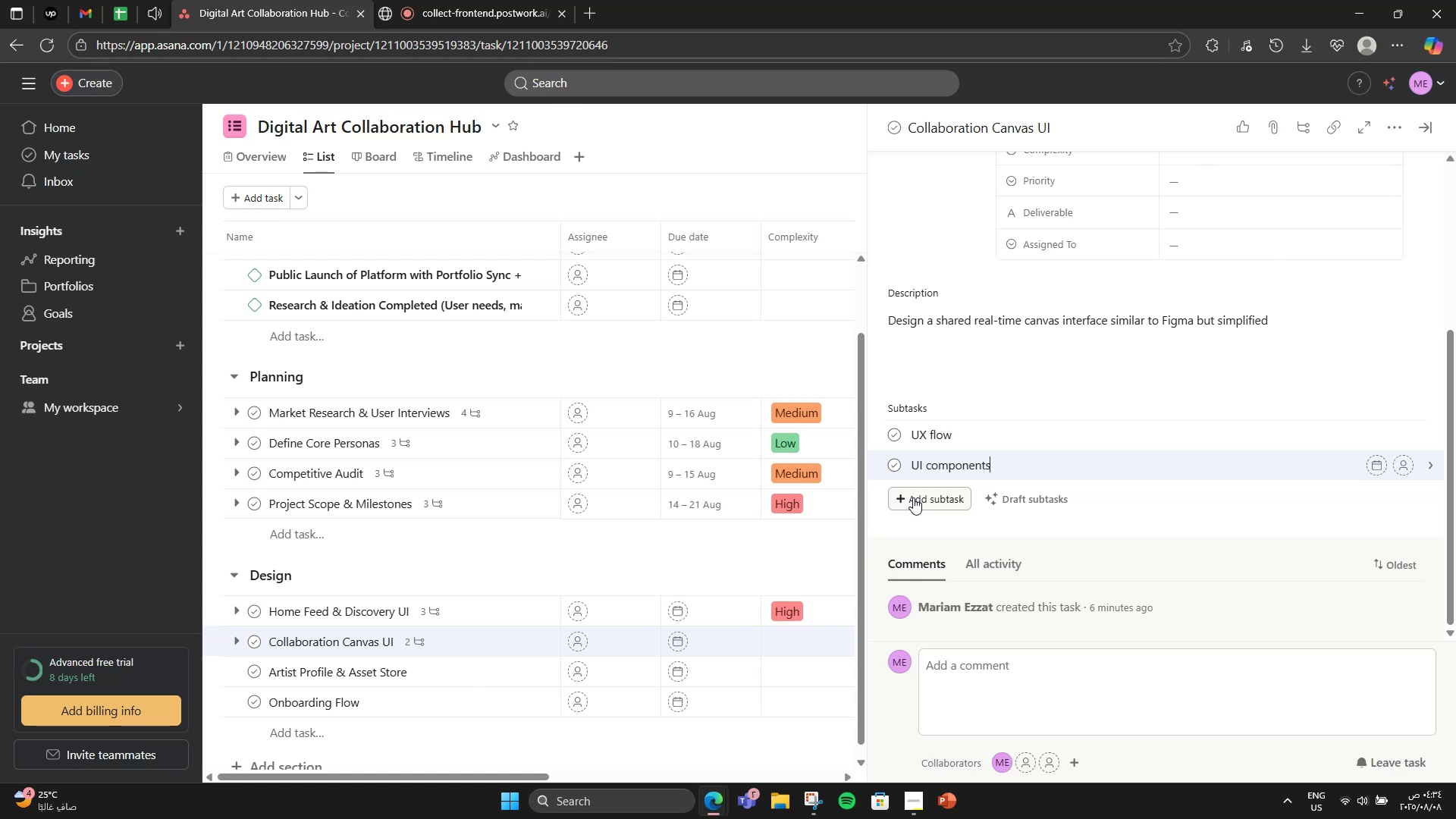 
key(Enter)
 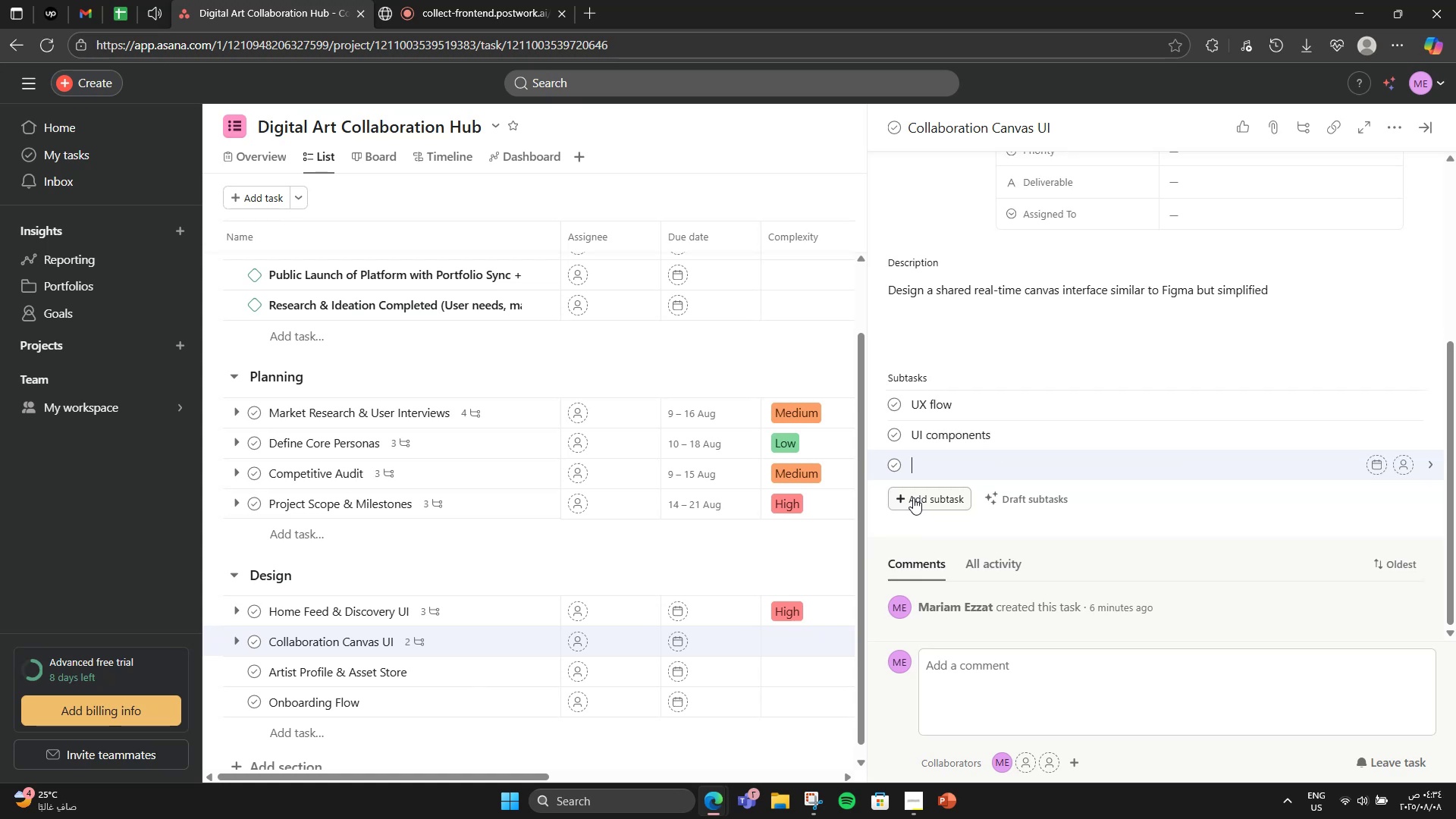 
type(Include color picker )
key(Backspace)
type(, )
key(Backspace)
key(Backspace)
type(ur picker, layers, comments)
 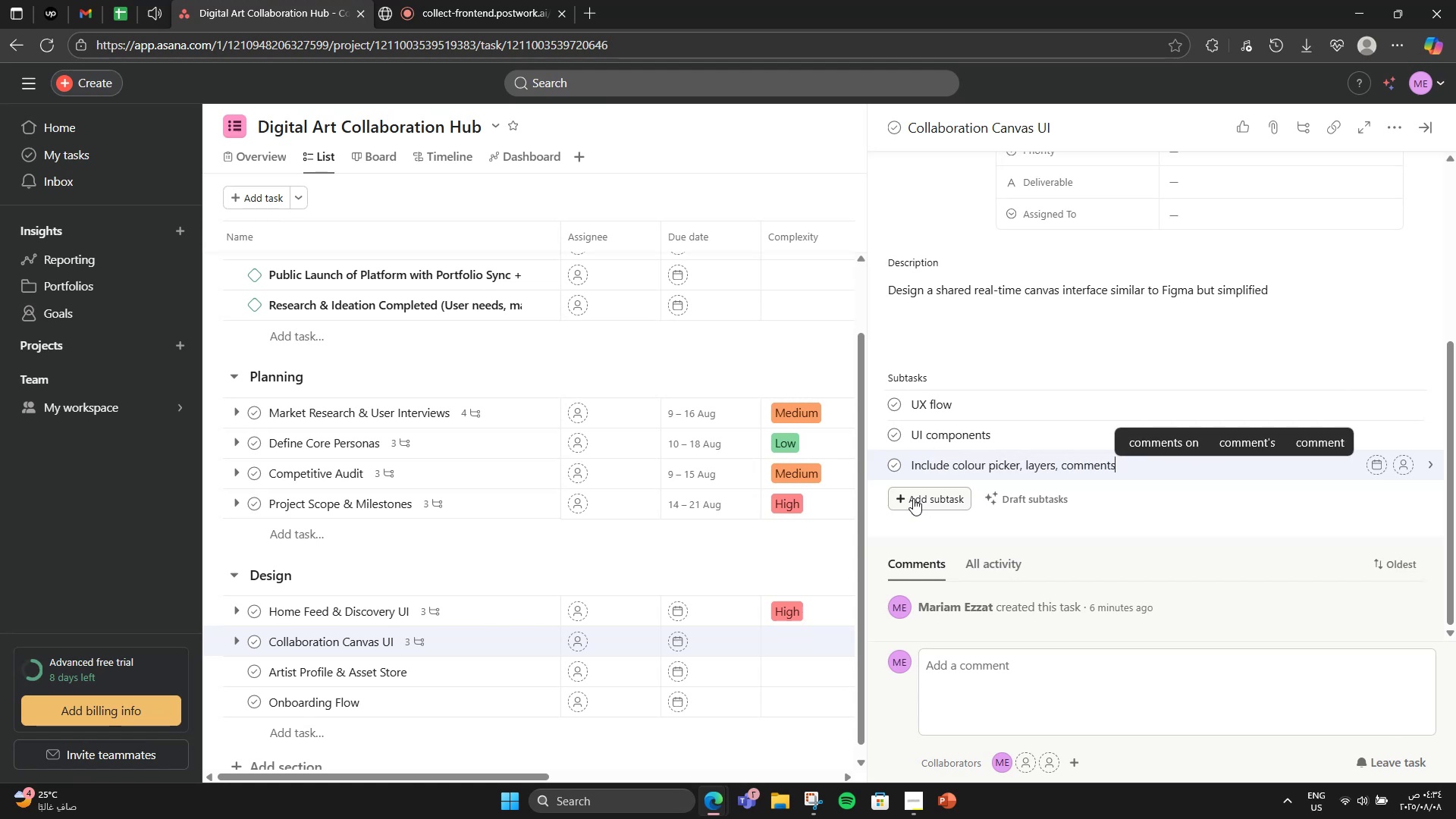 
scroll: coordinate [977, 526], scroll_direction: down, amount: 1.0
 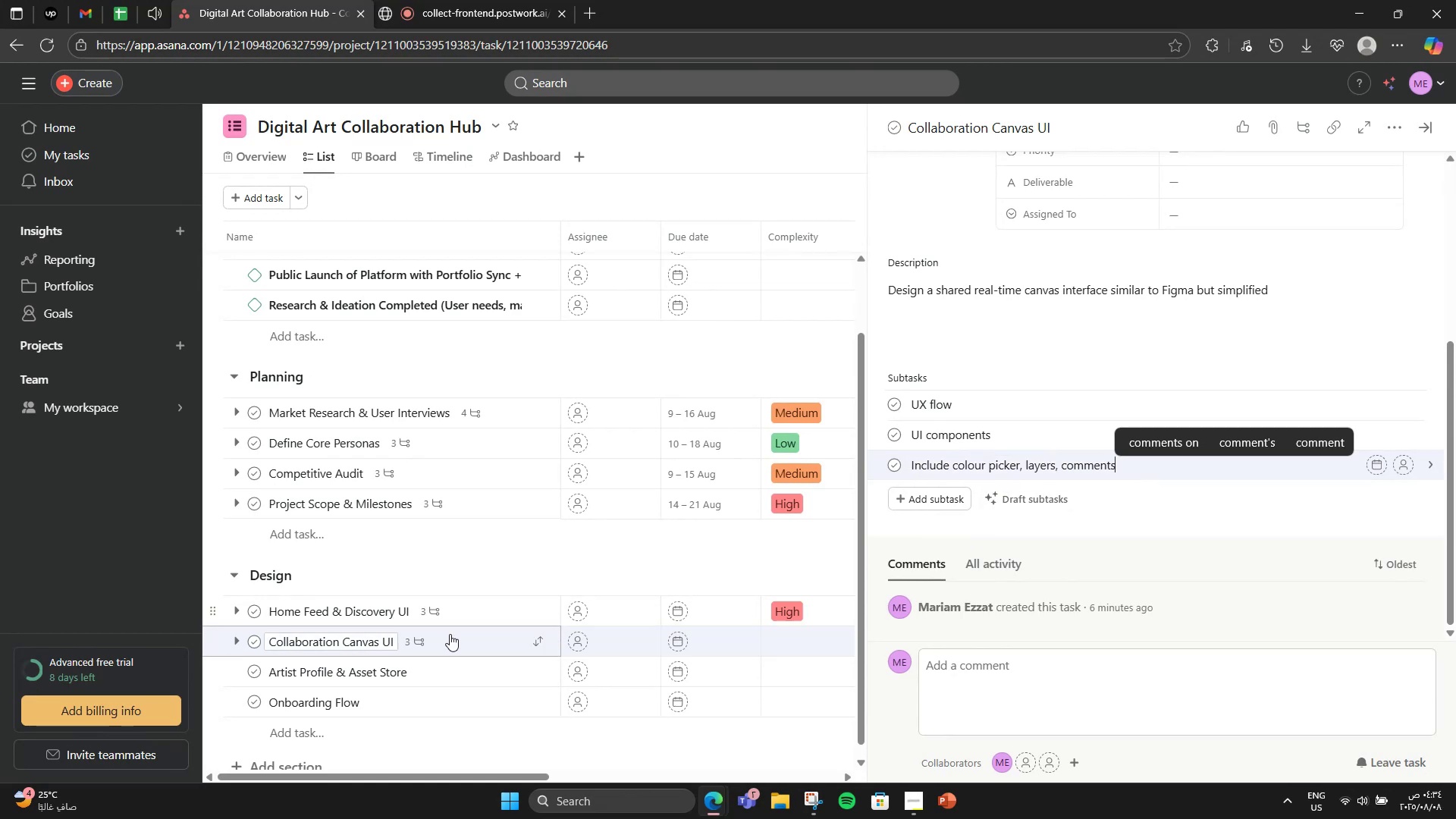 
scroll: coordinate [1139, 570], scroll_direction: up, amount: 3.0
 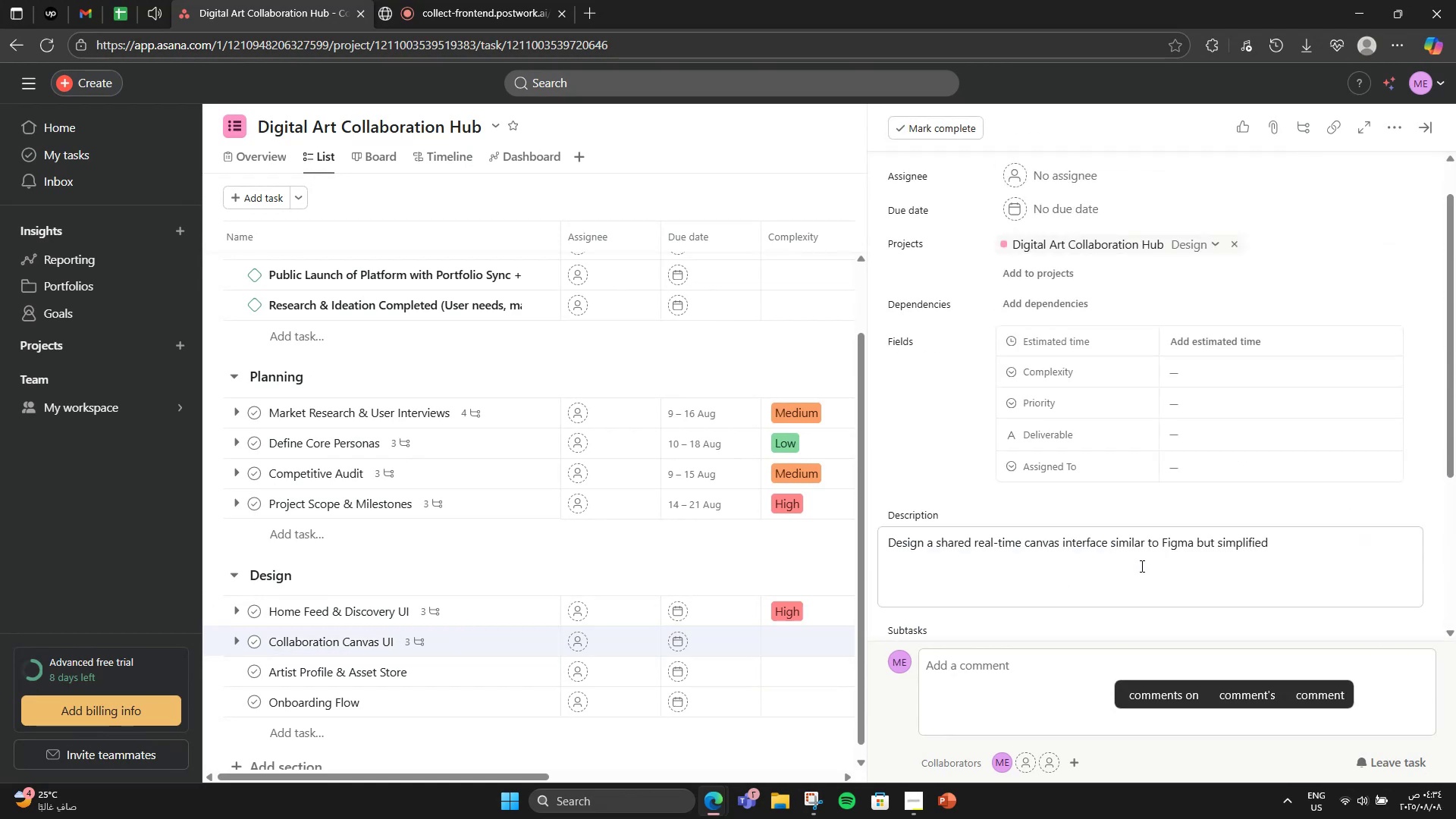 
wait(6.52)
 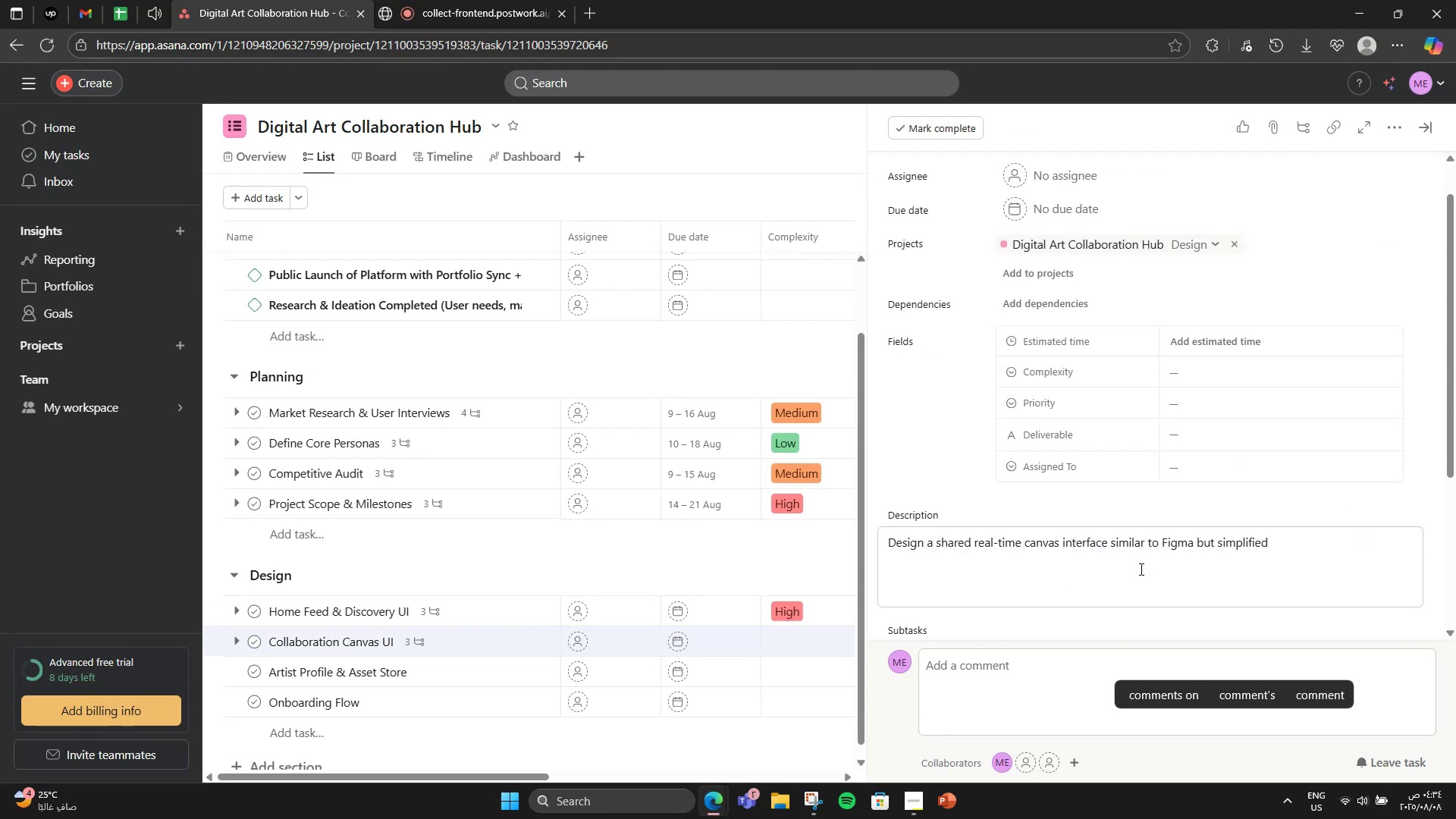 
left_click([1200, 376])
 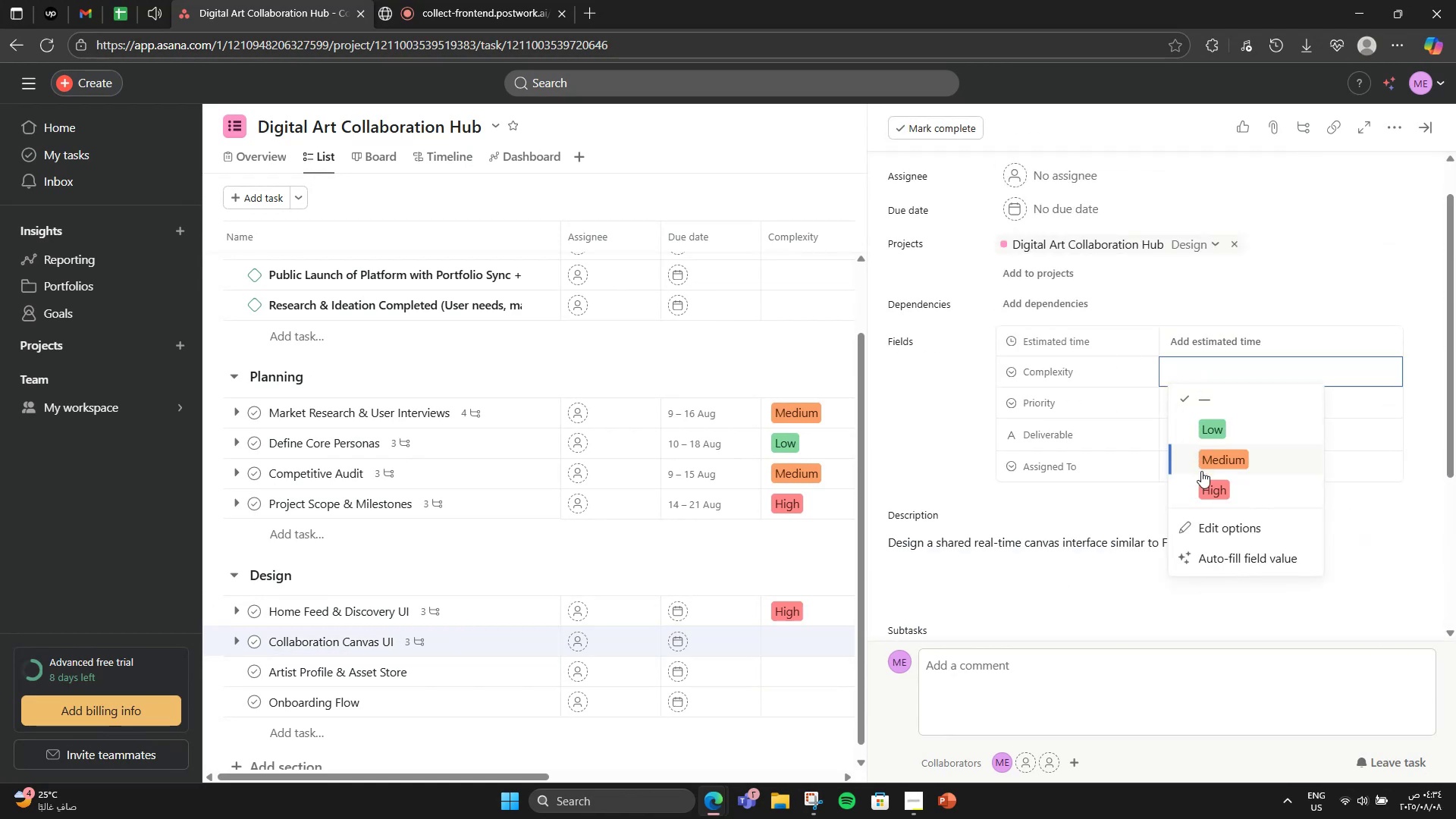 
left_click([1203, 488])
 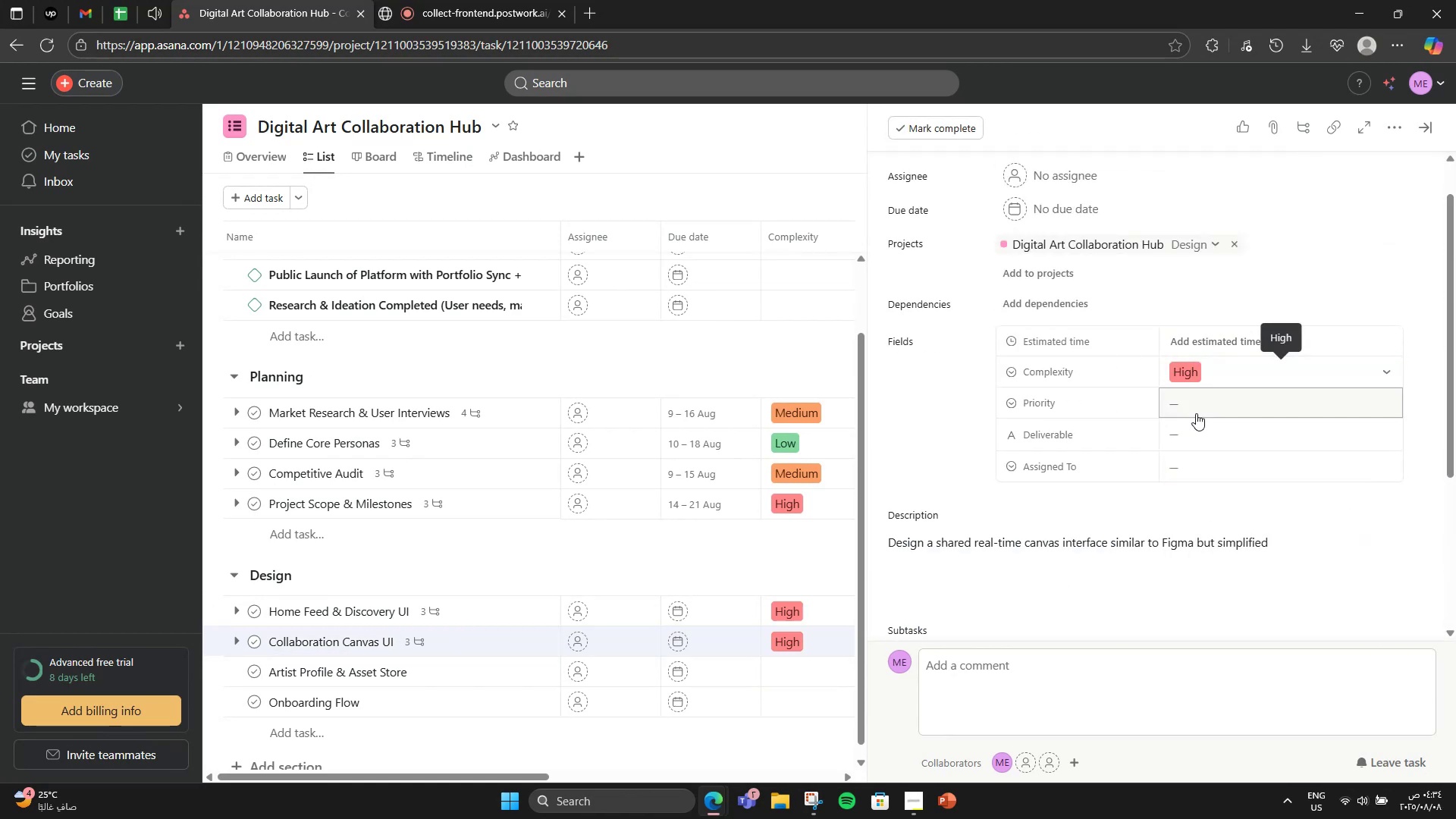 
left_click([1195, 394])
 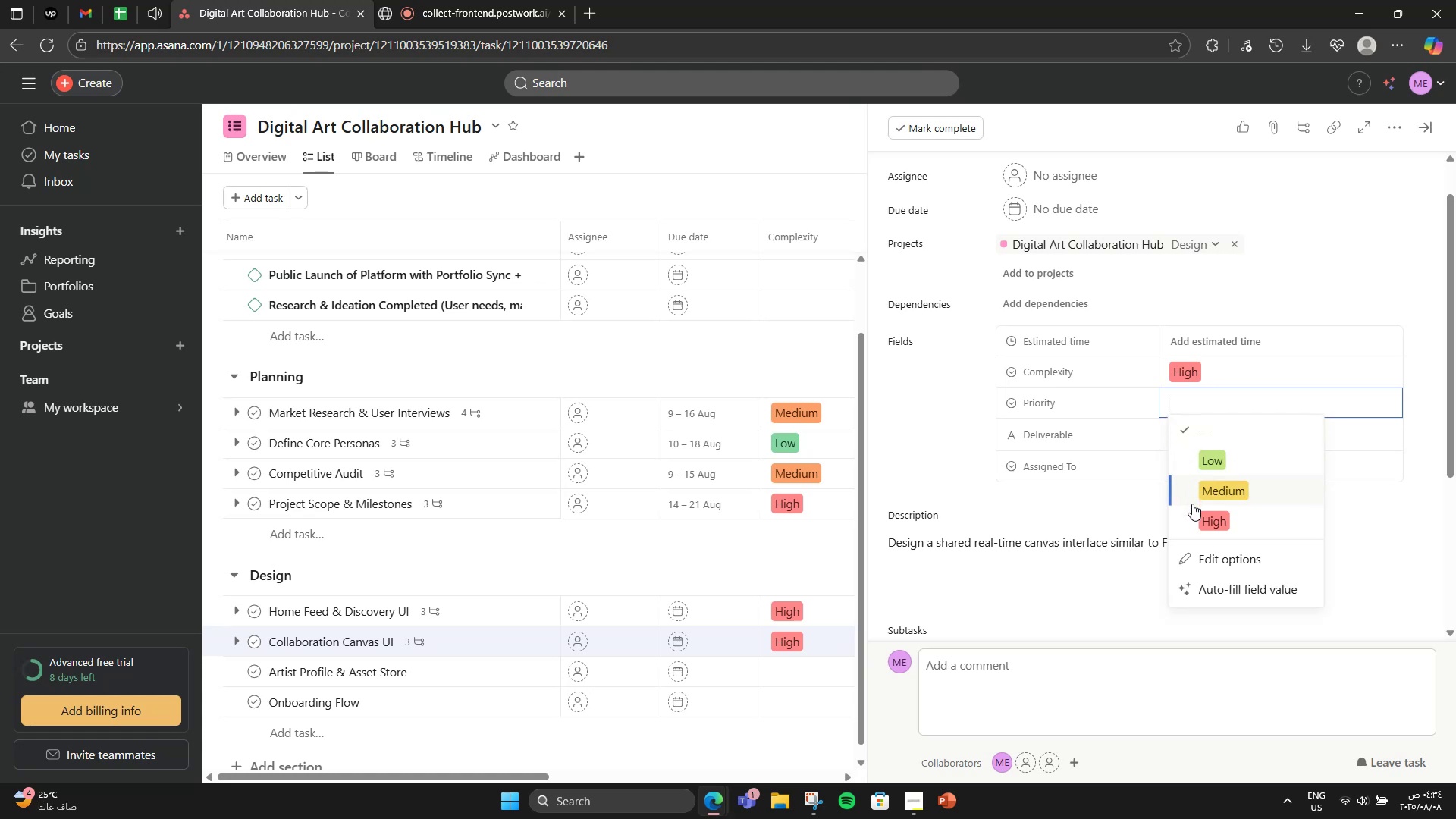 
left_click([1194, 508])
 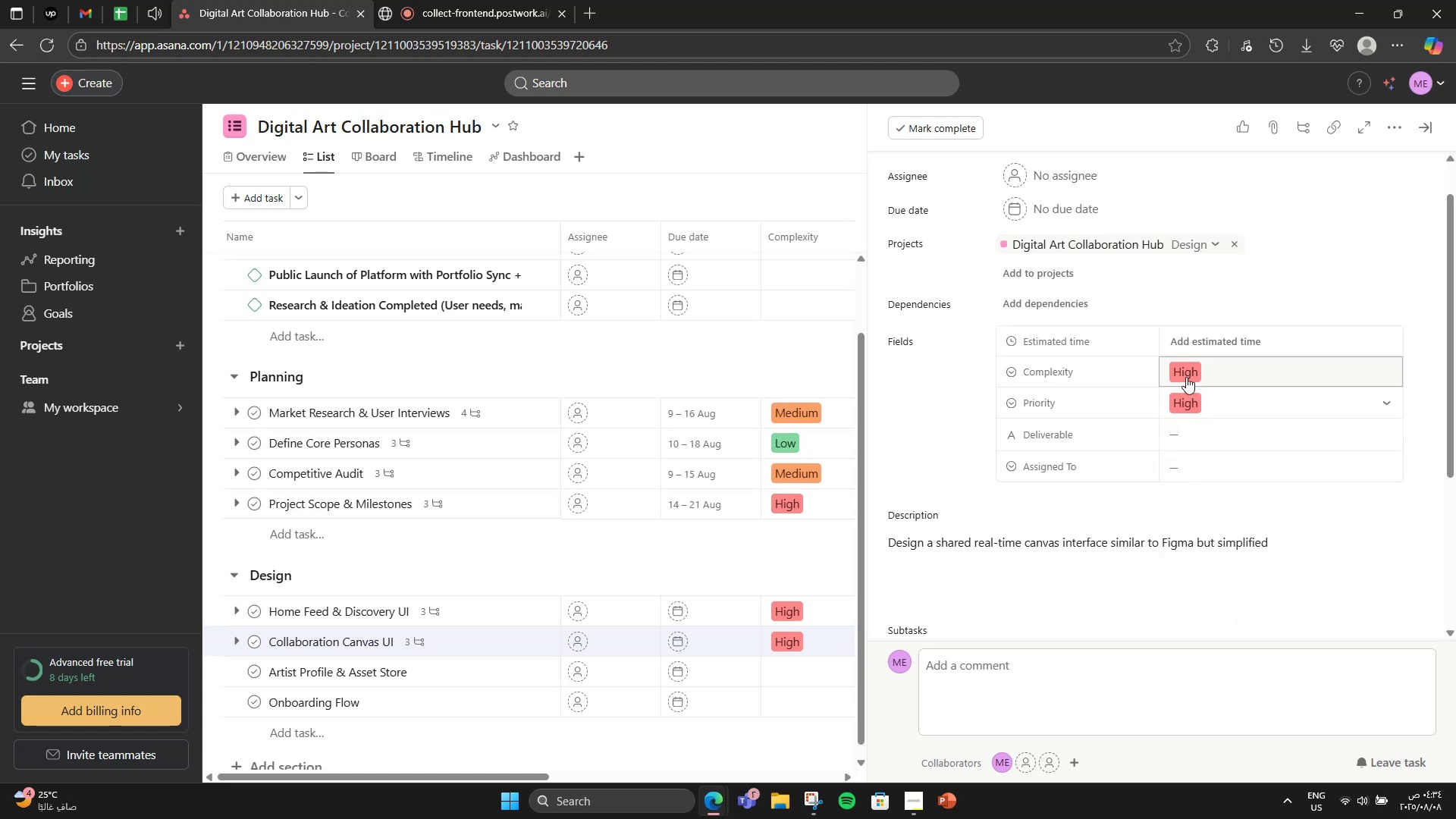 
left_click([1185, 345])
 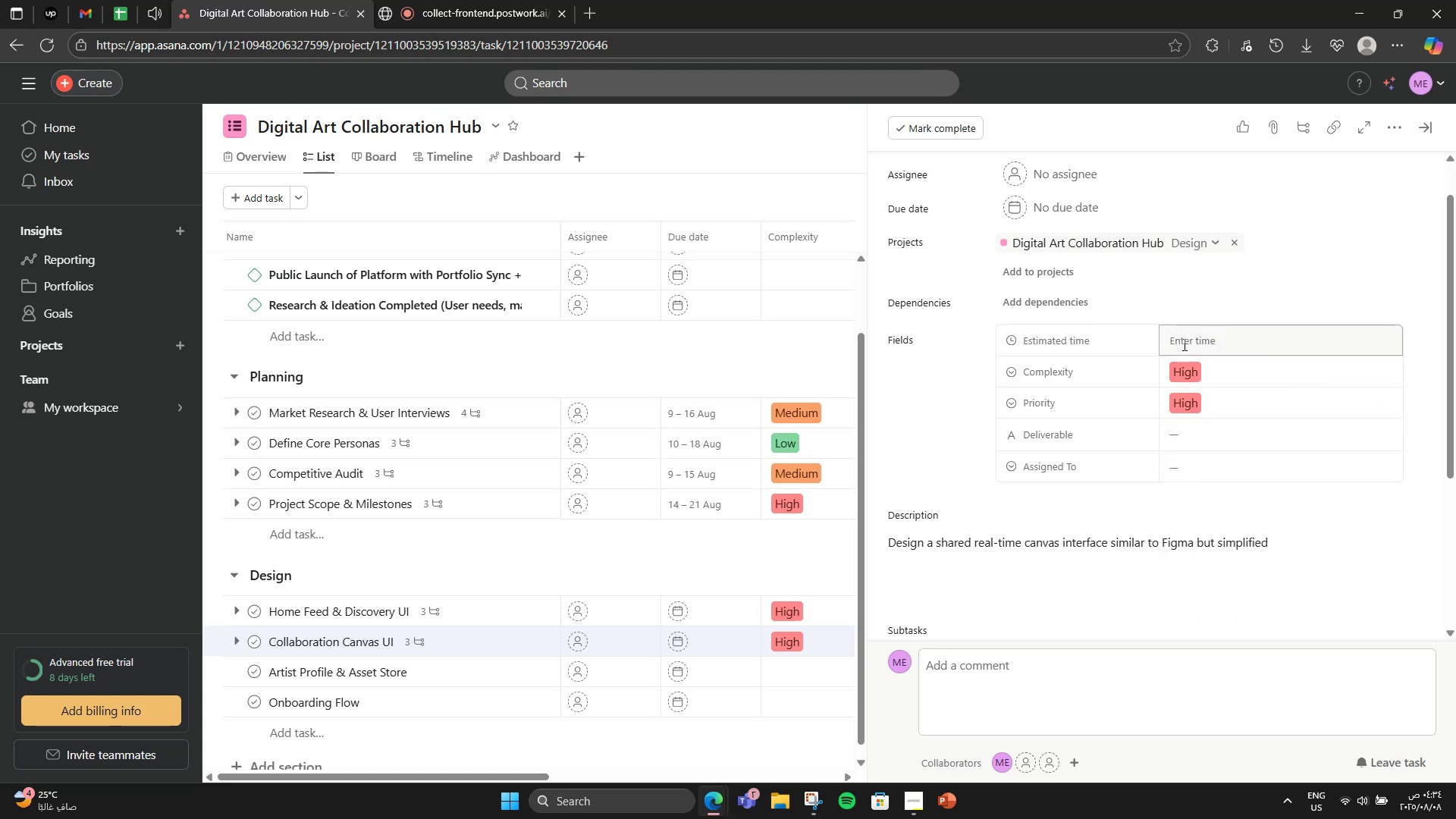 
left_click([1183, 344])
 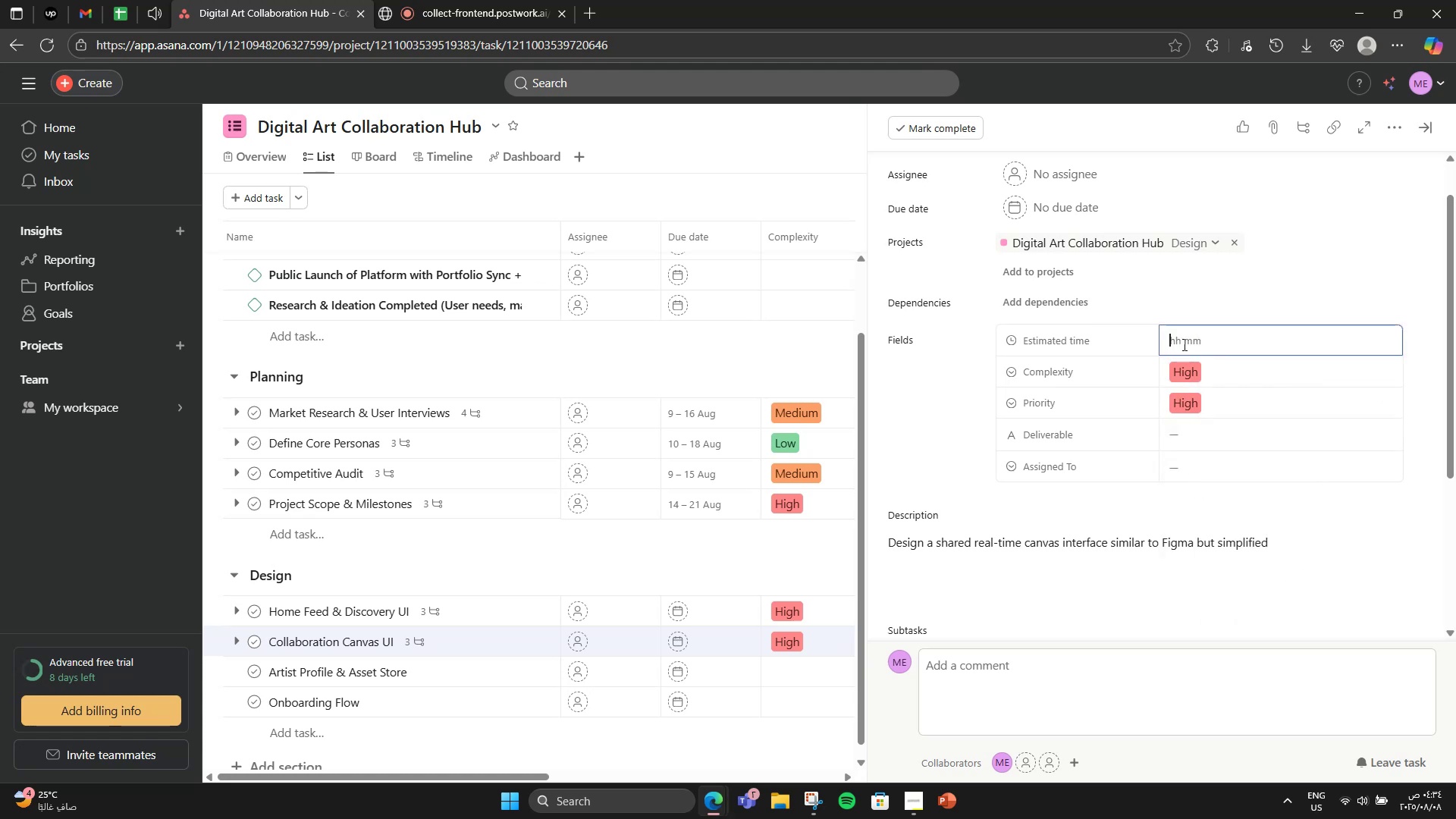 
key(Numpad2)
 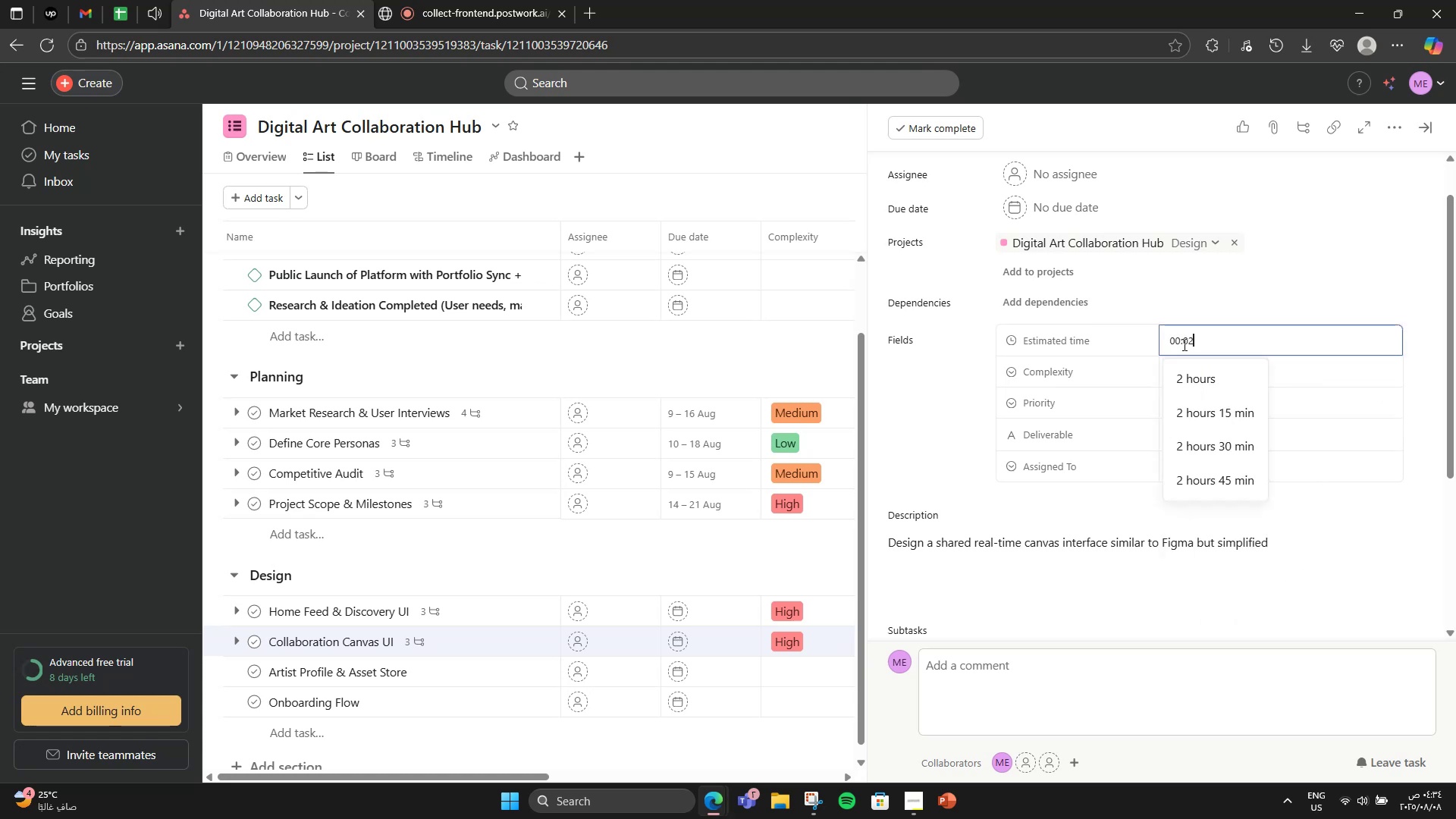 
key(Numpad0)
 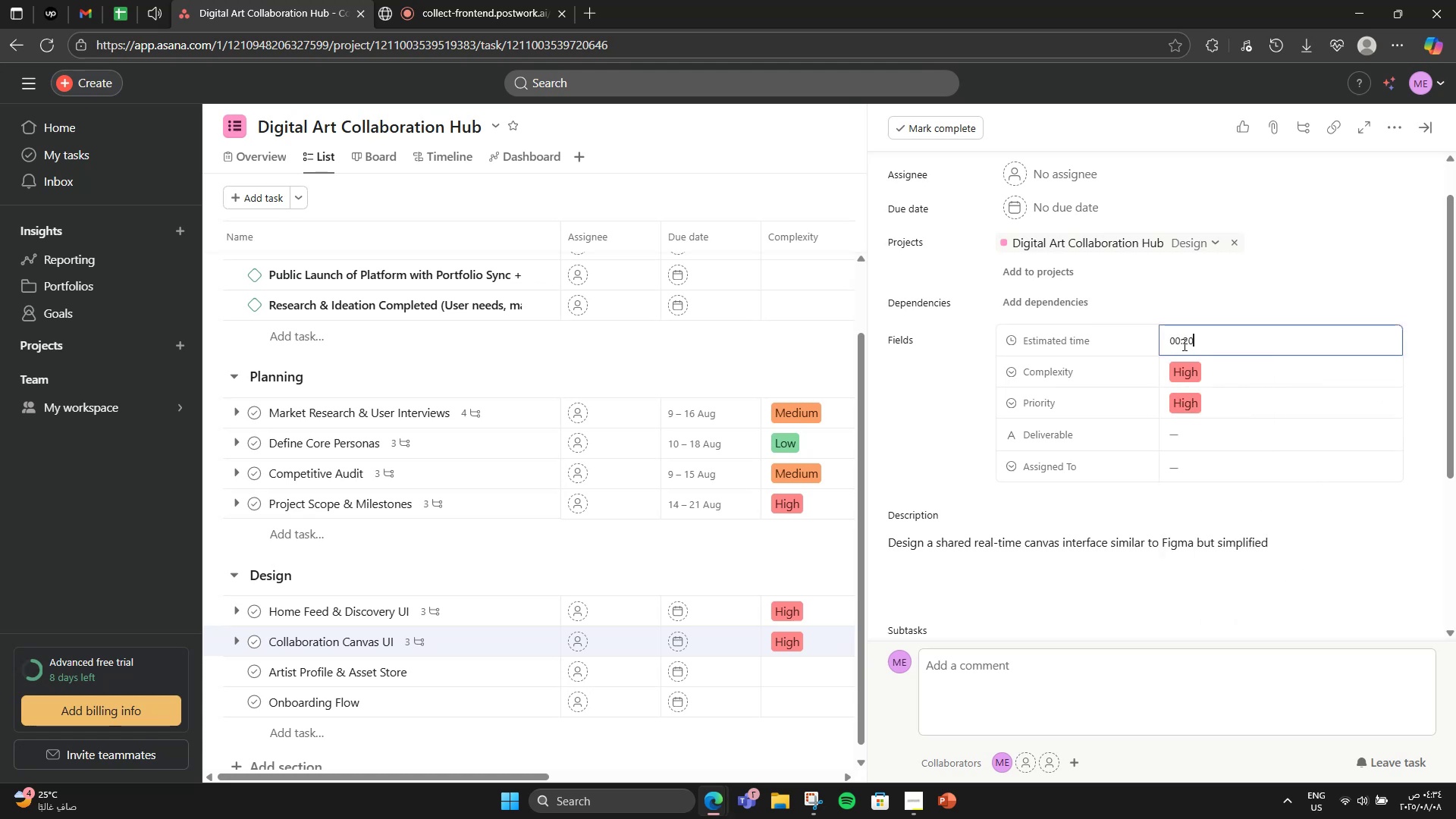 
key(Numpad0)
 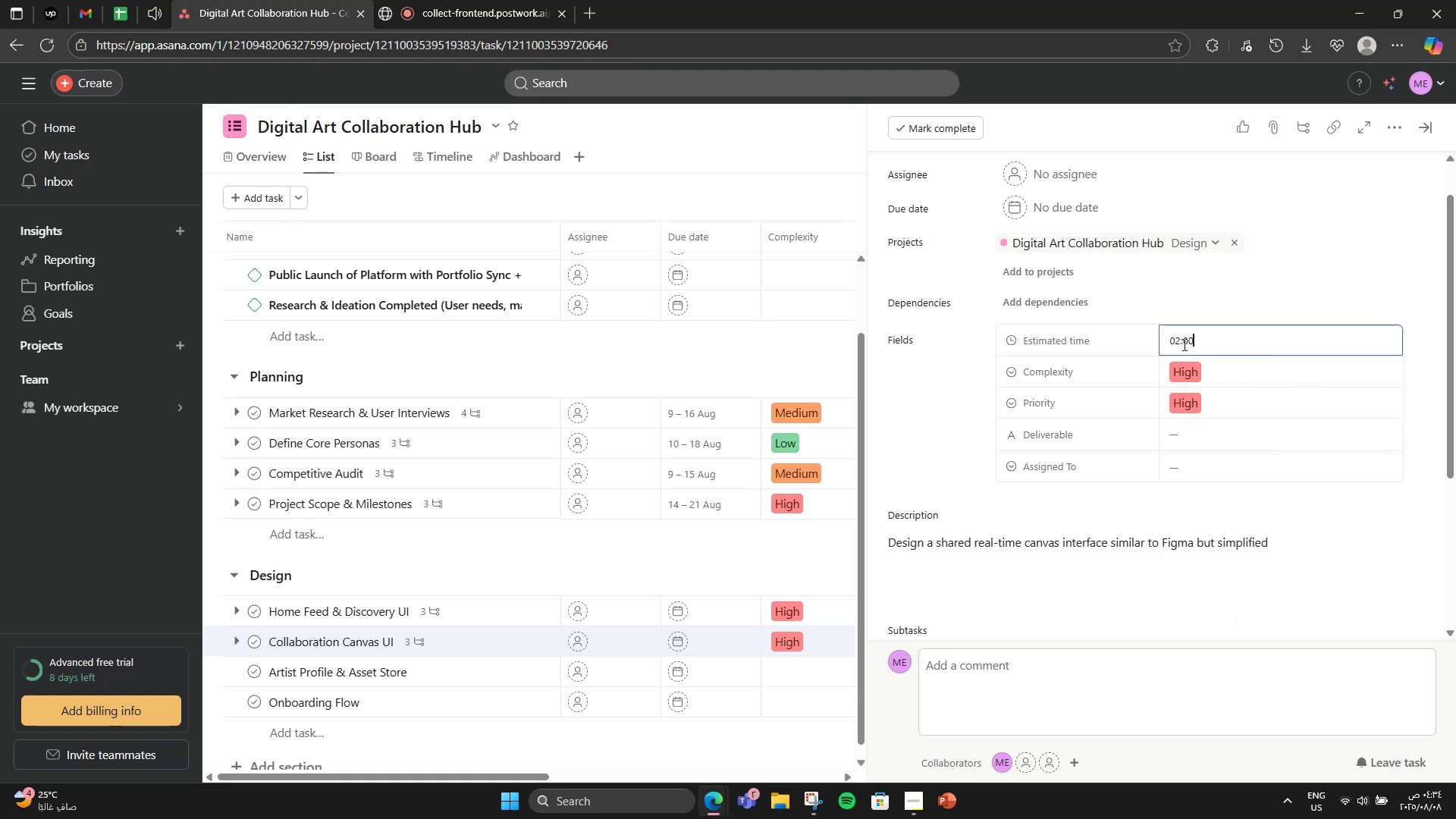 
key(Numpad0)
 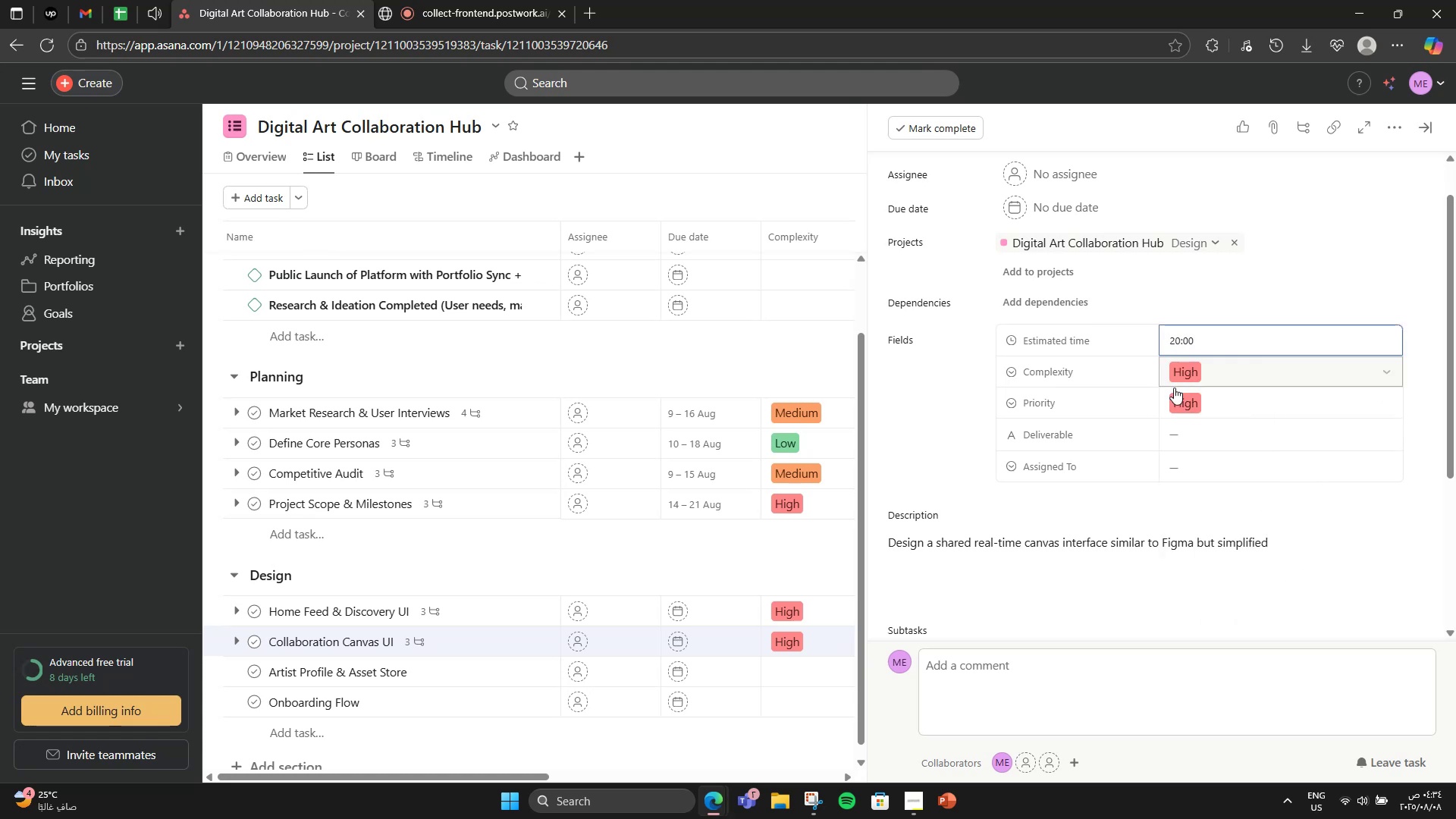 
left_click([1191, 441])
 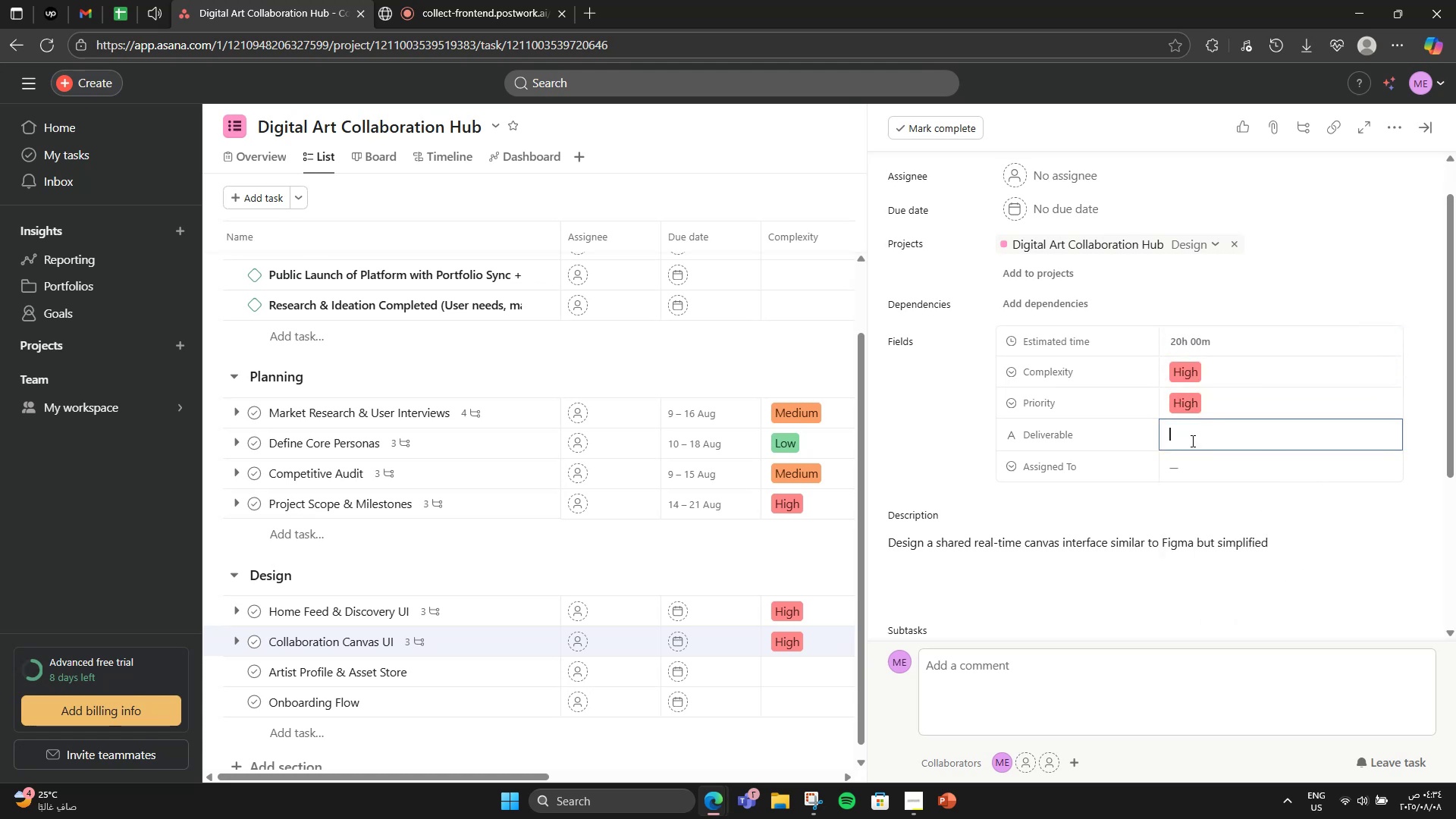 
left_click([1188, 467])
 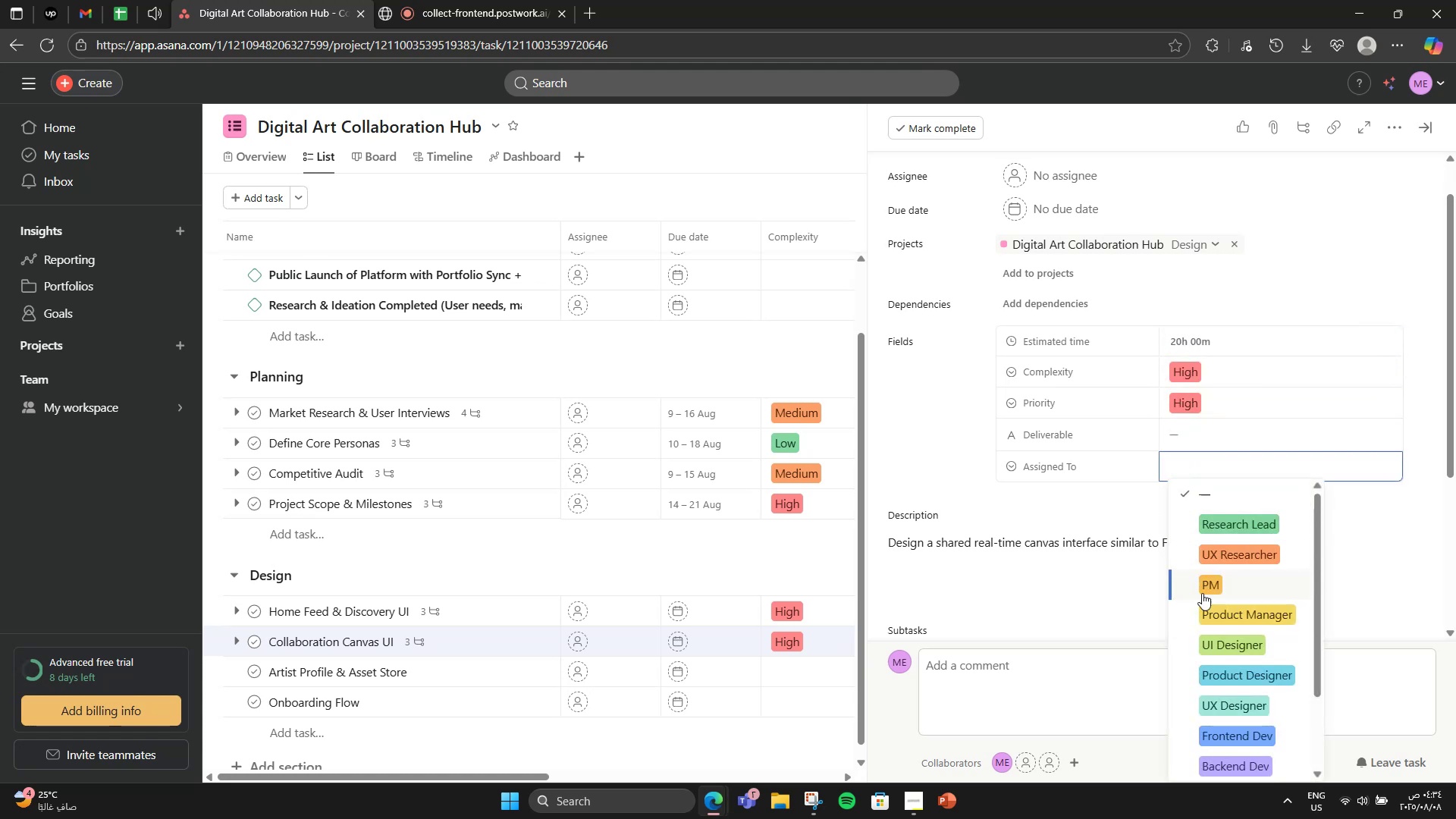 
left_click([1223, 676])
 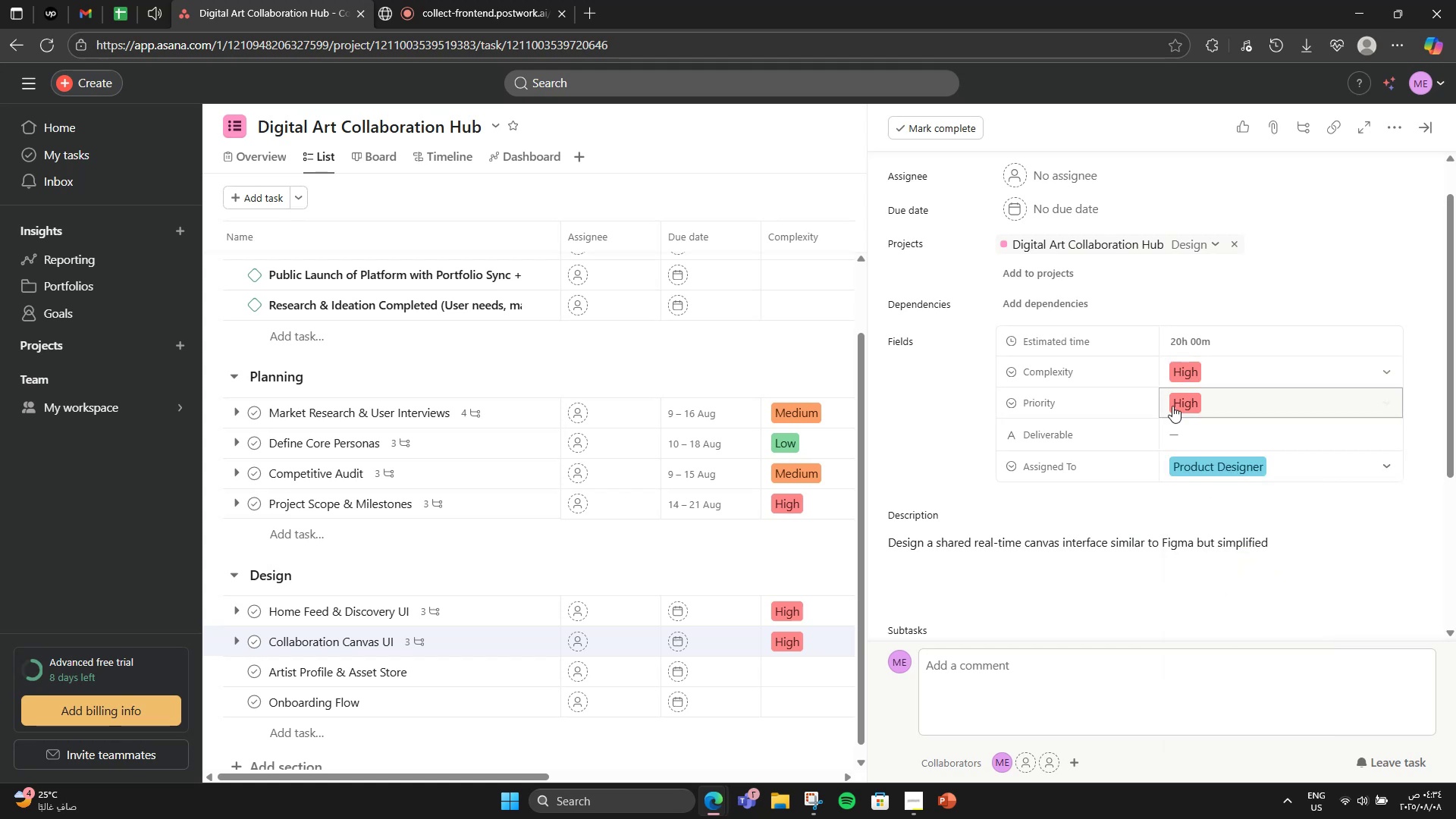 
left_click([1171, 429])
 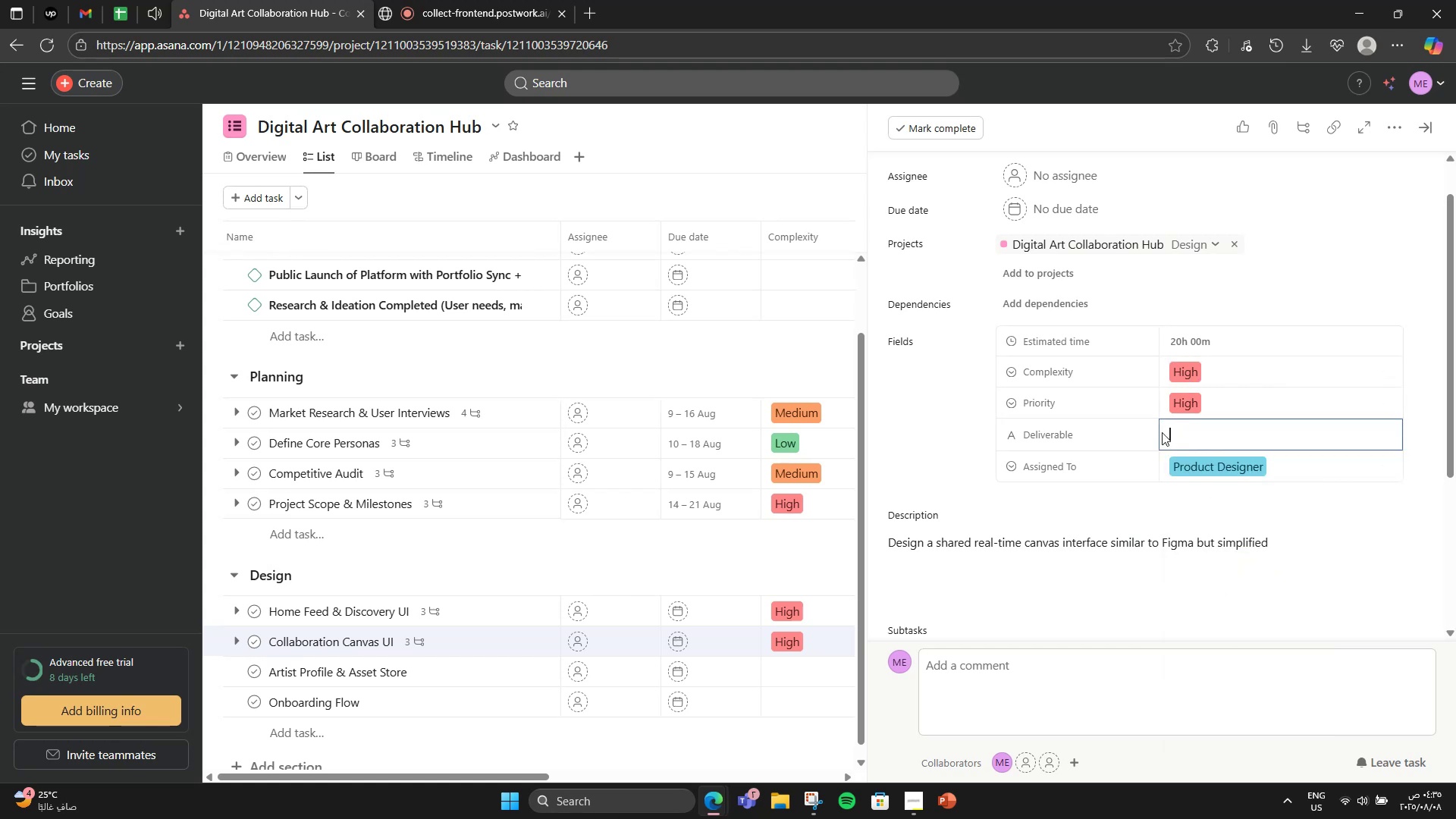 
type(Interactive mock-up)
 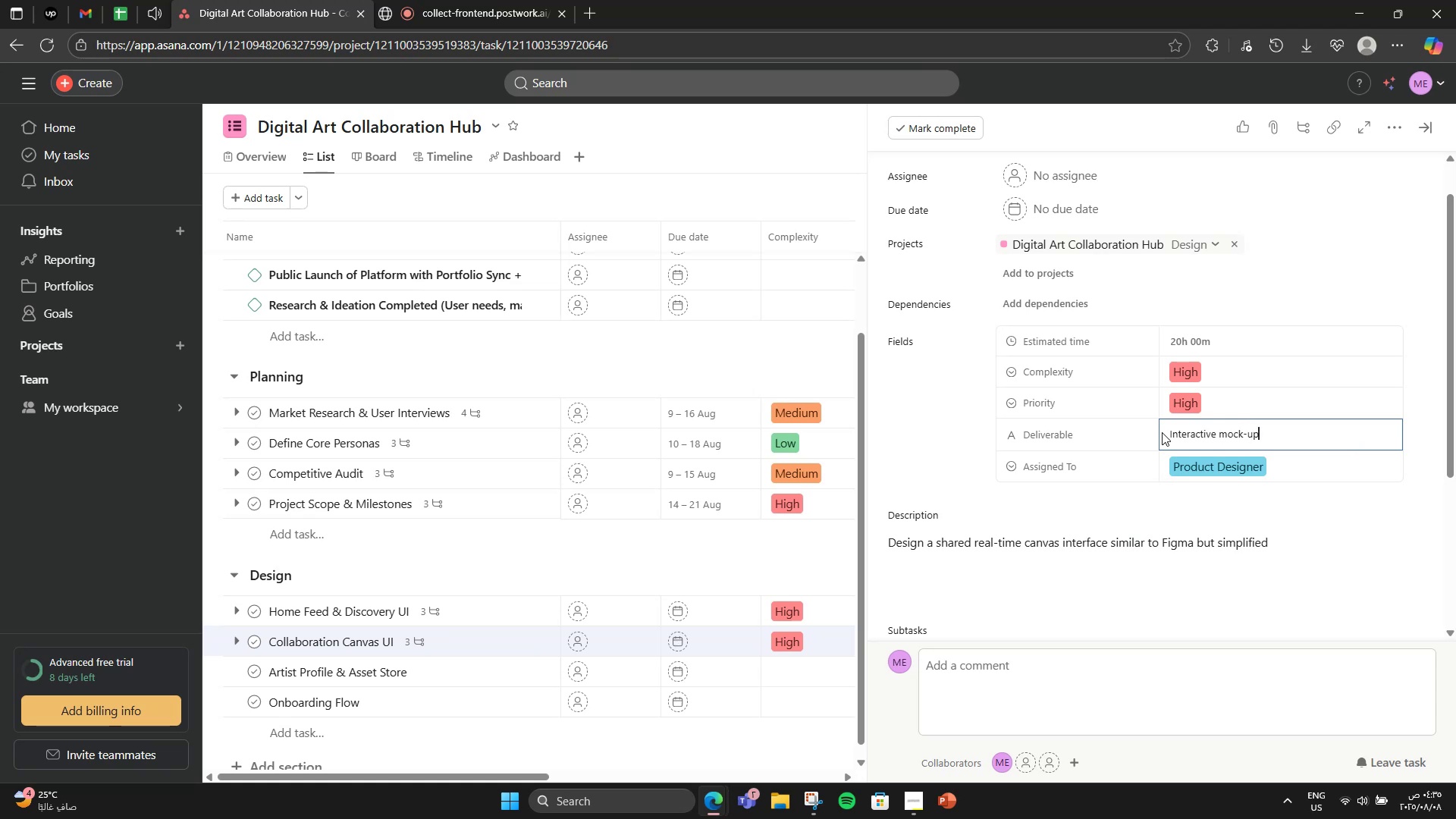 
scroll: coordinate [1010, 441], scroll_direction: down, amount: 4.0
 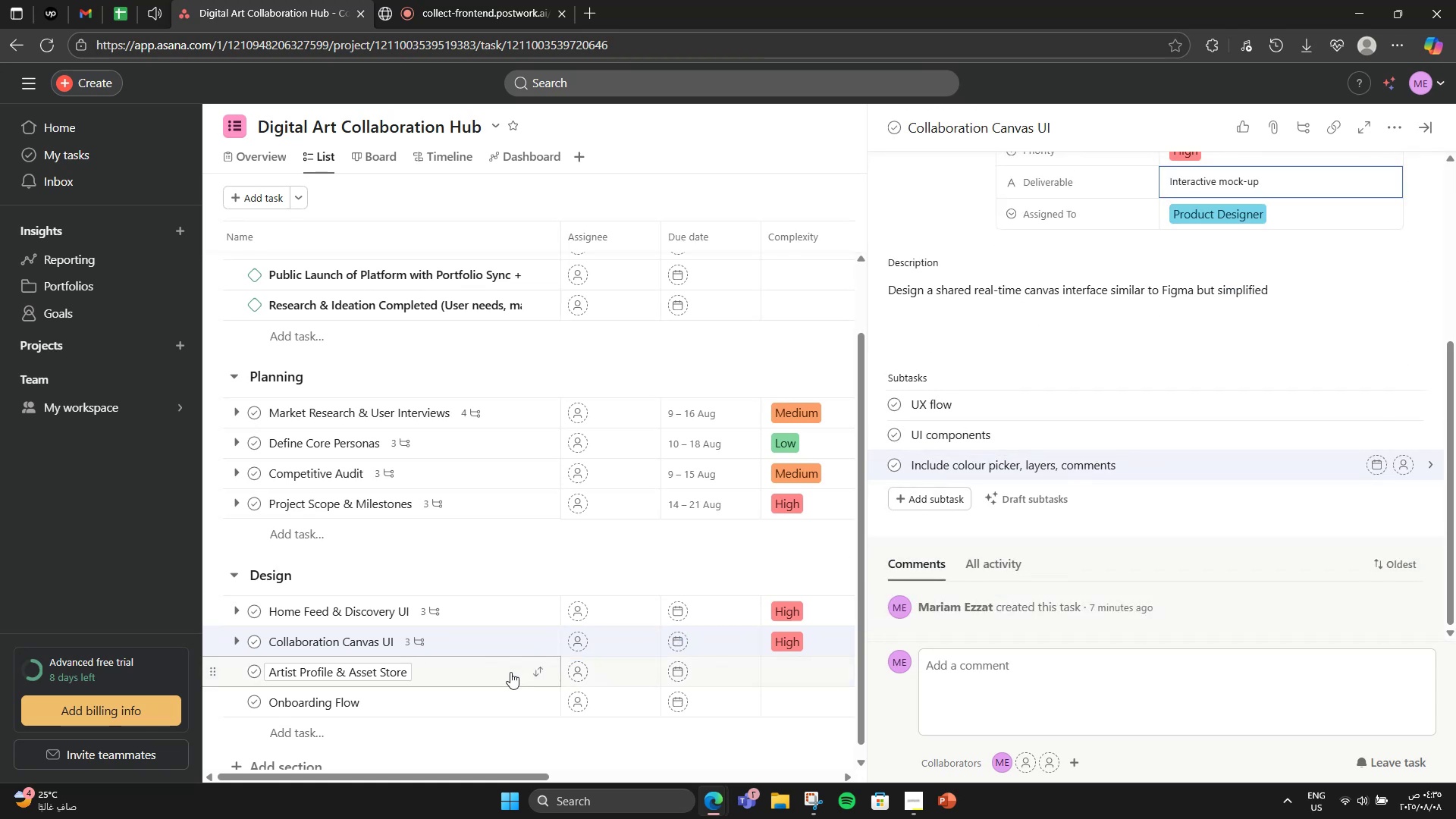 
left_click([491, 673])
 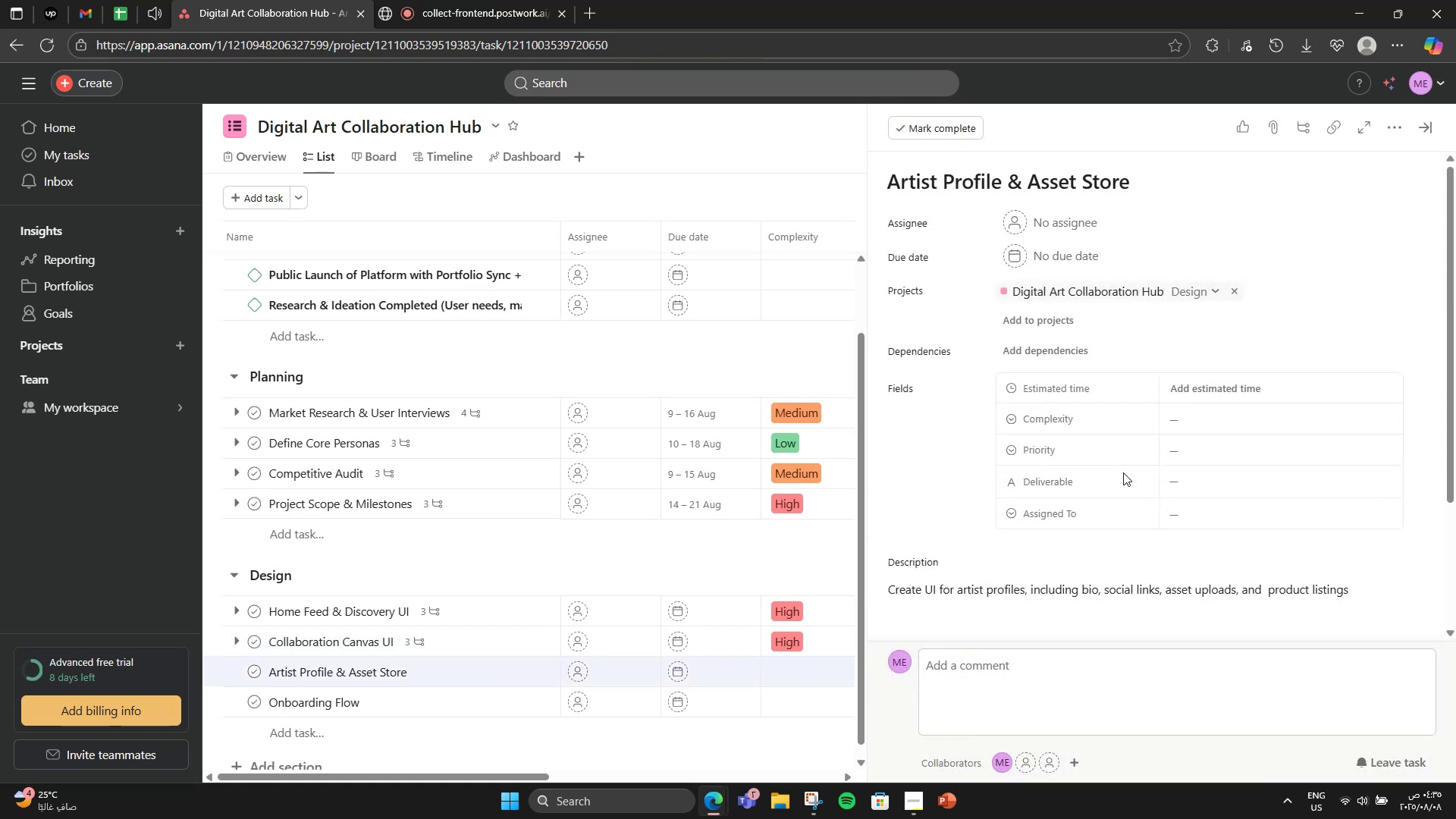 
scroll: coordinate [1128, 460], scroll_direction: down, amount: 1.0
 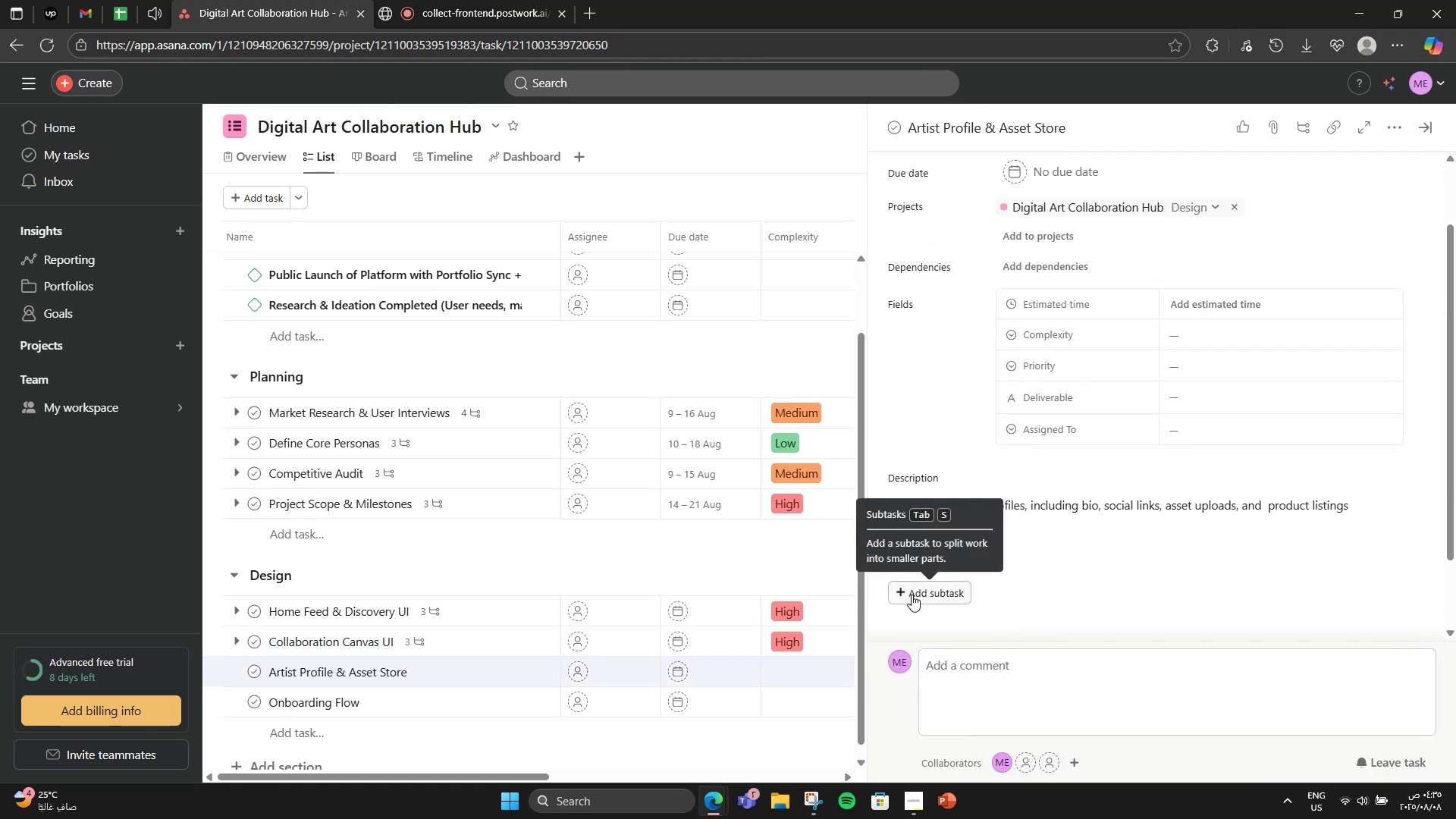 
left_click([912, 595])
 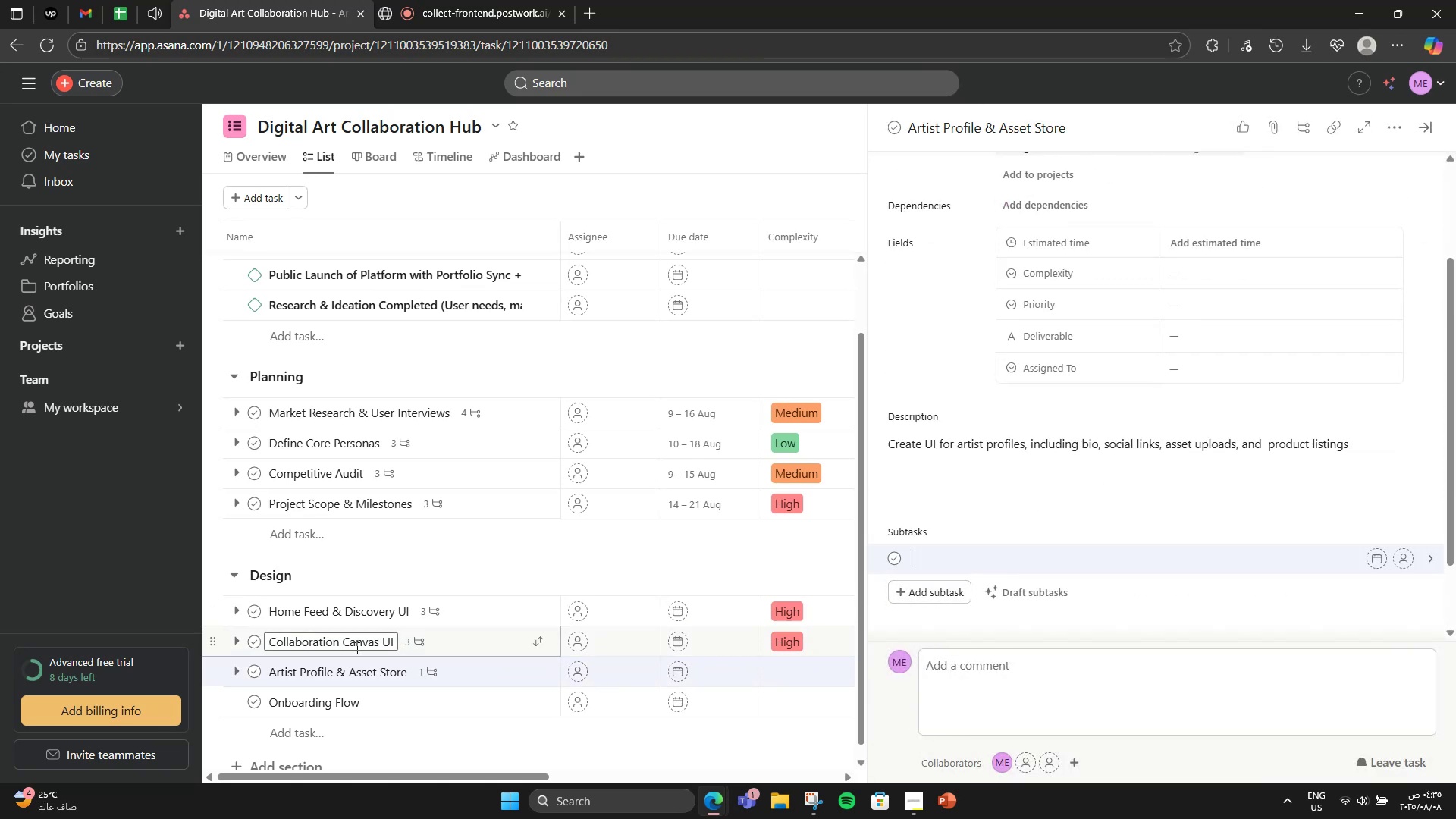 
left_click([471, 648])
 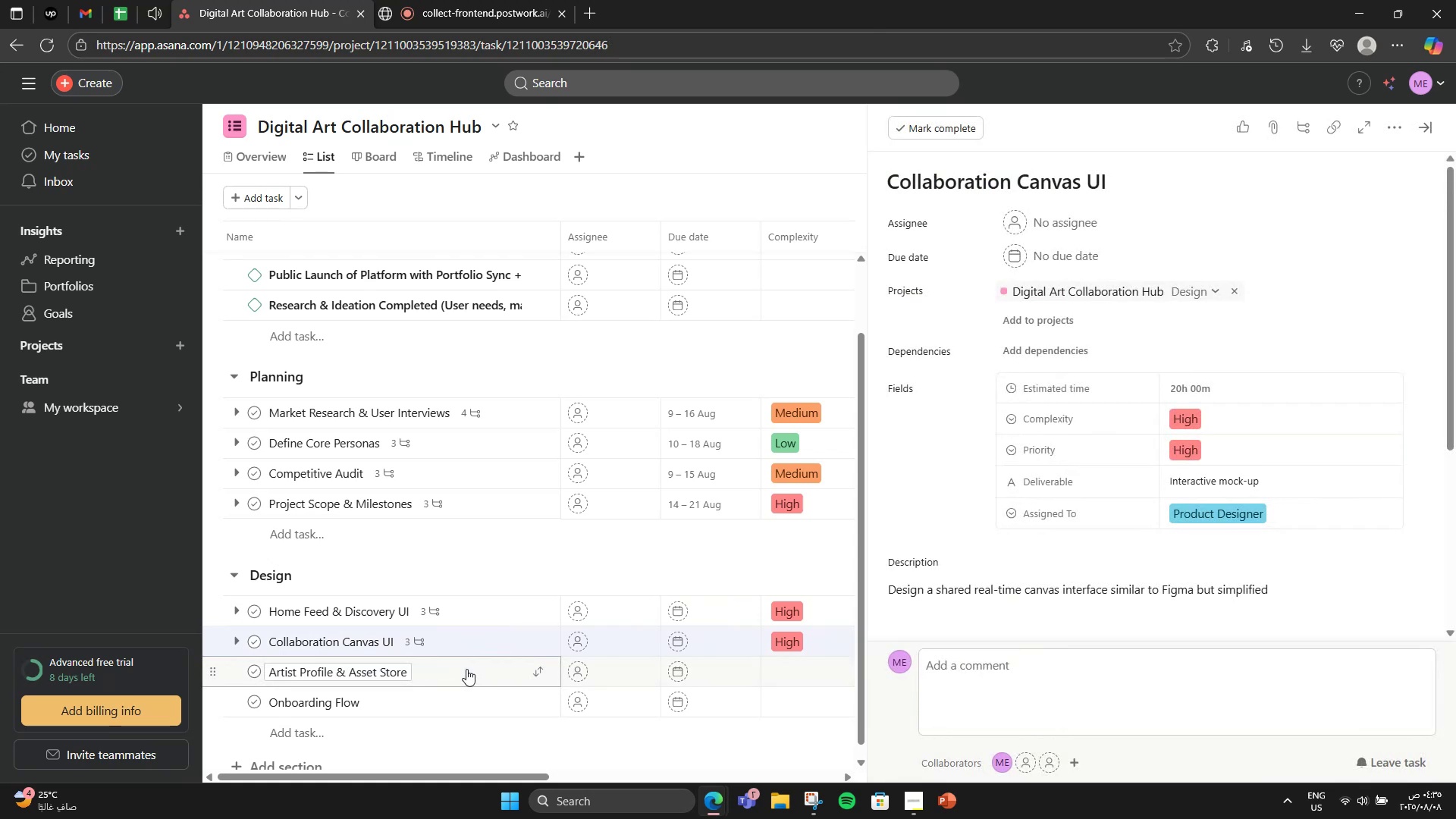 
scroll: coordinate [971, 493], scroll_direction: down, amount: 2.0
 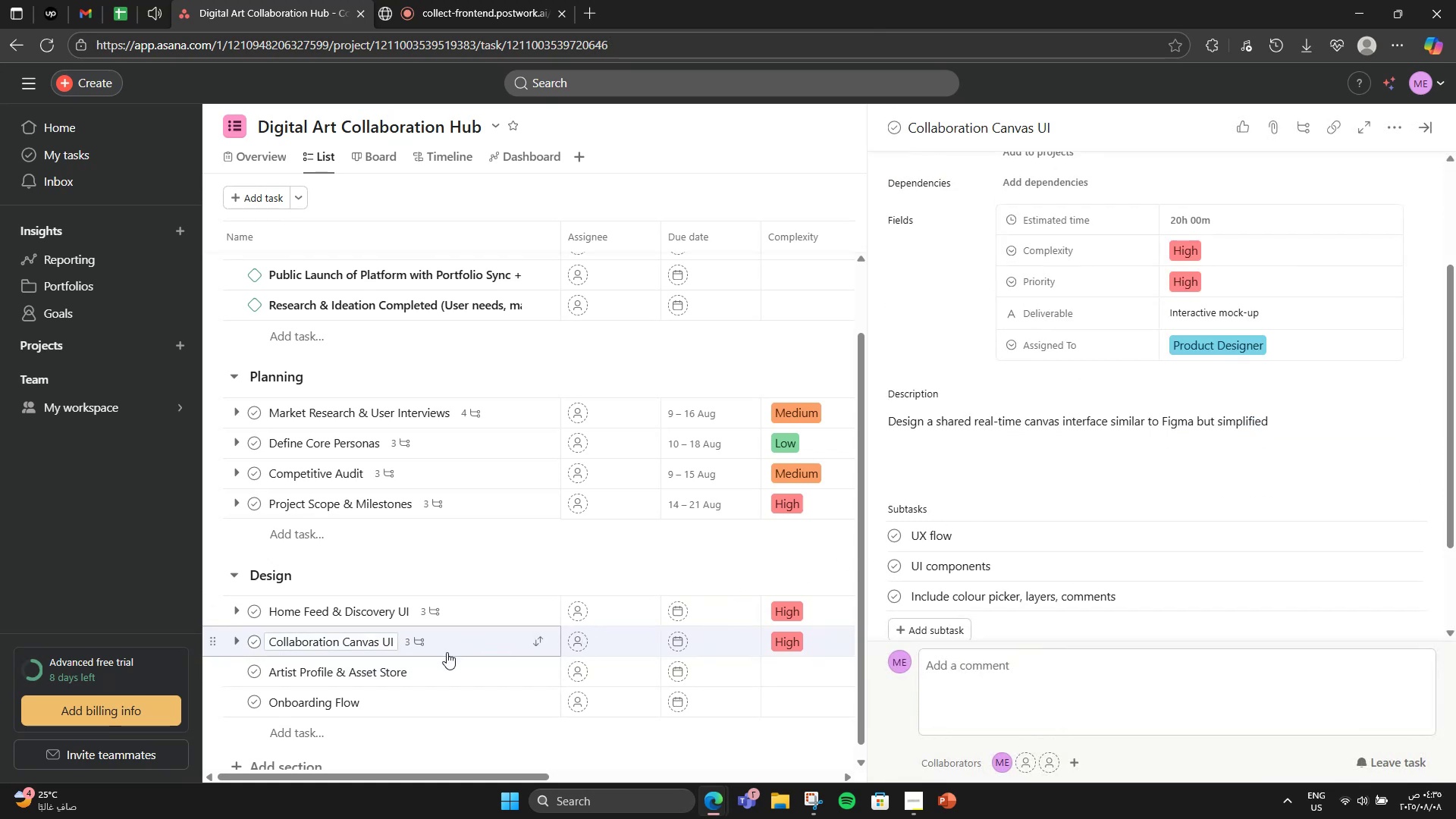 
left_click([428, 663])
 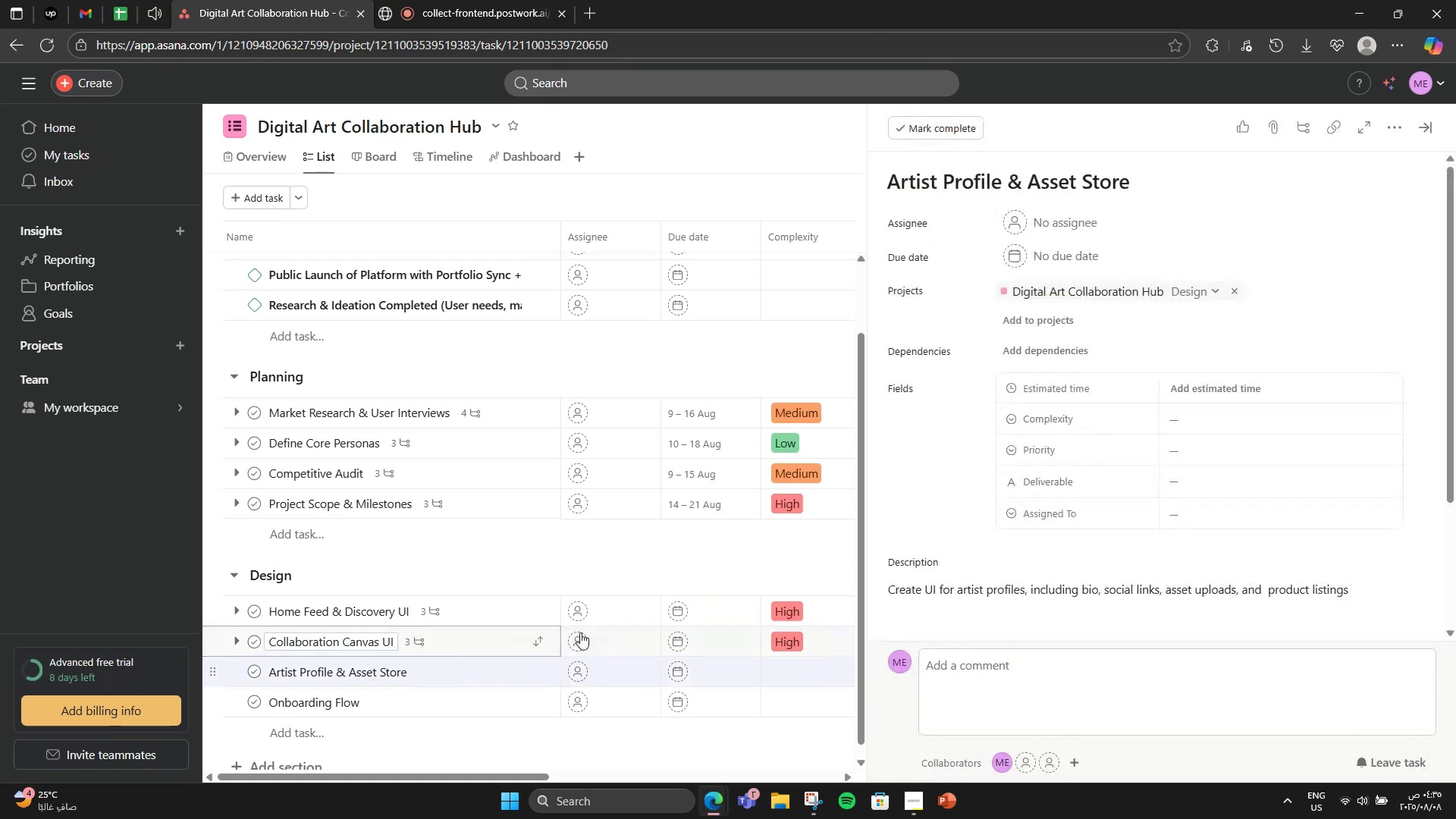 
scroll: coordinate [1208, 515], scroll_direction: down, amount: 2.0
 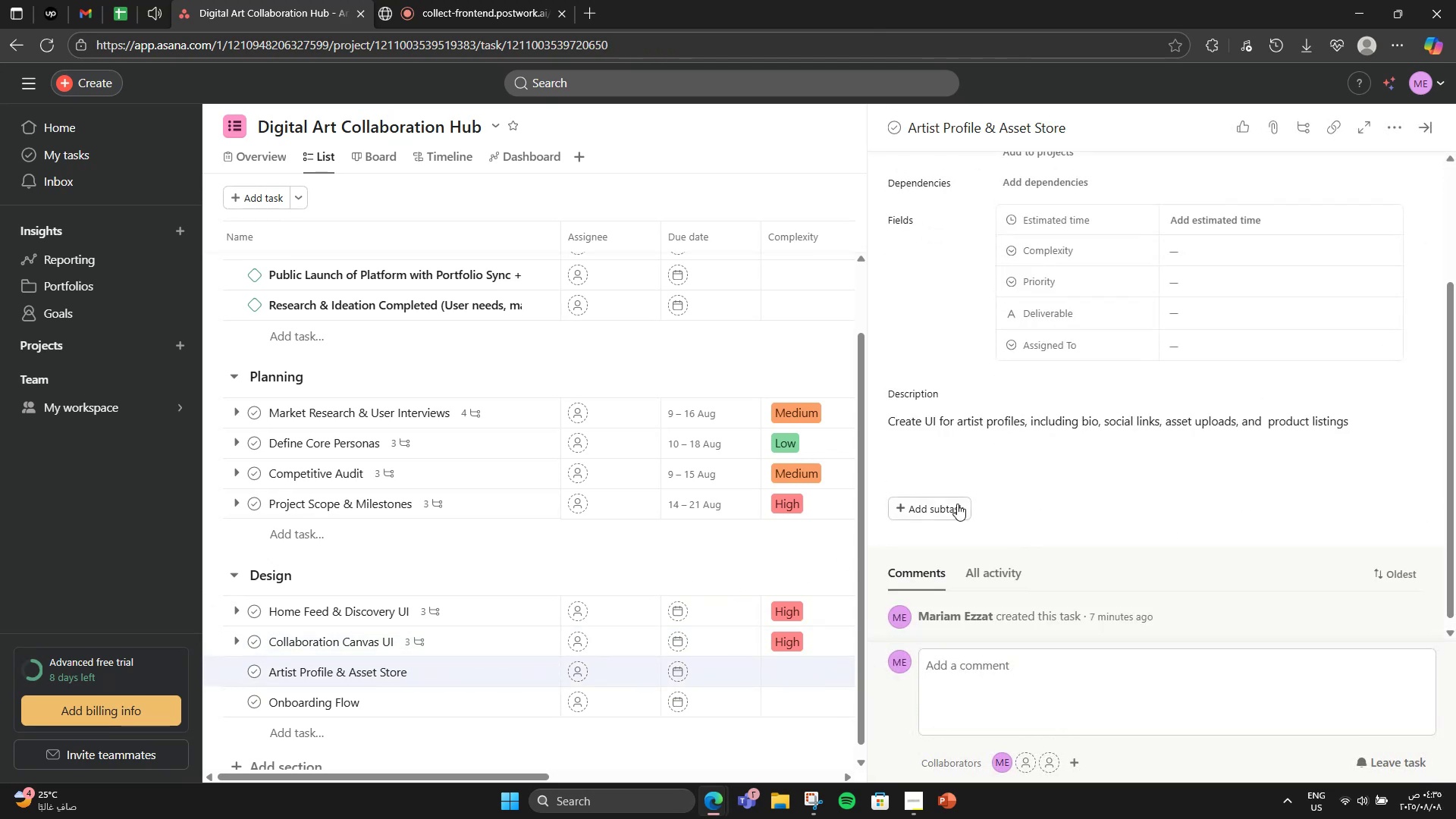 
left_click([956, 503])
 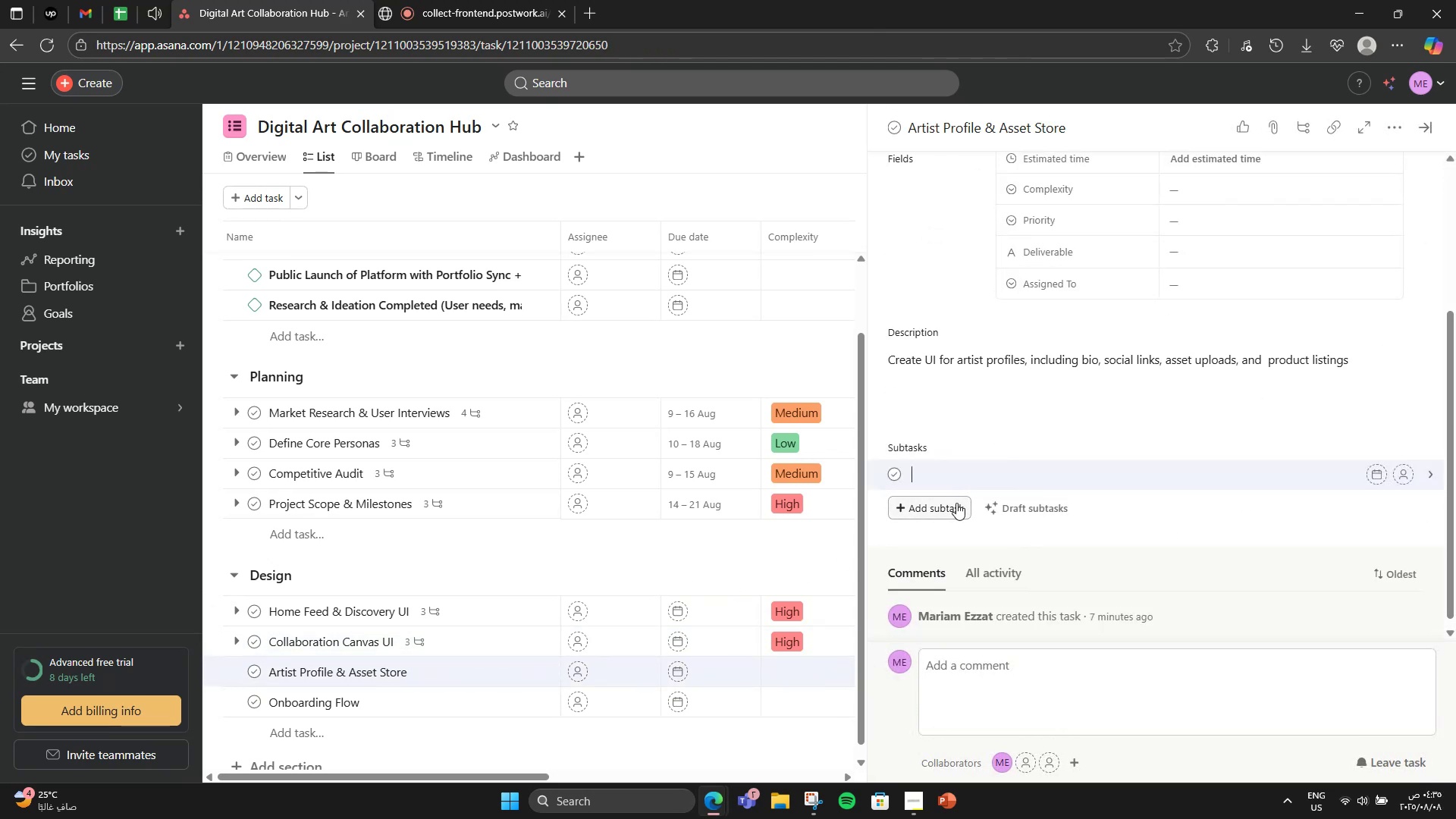 
scroll: coordinate [956, 503], scroll_direction: down, amount: 1.0
 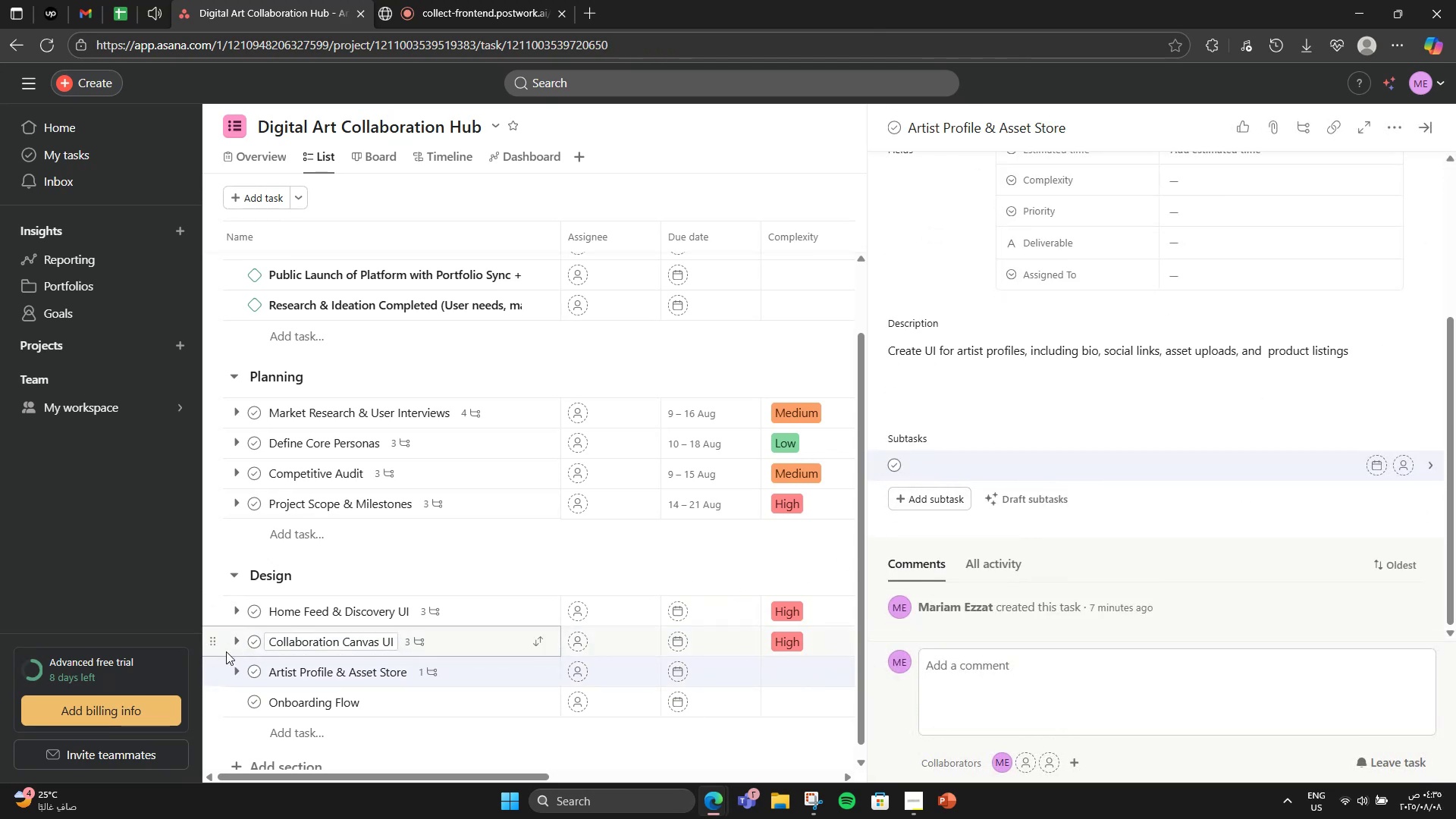 
type(Profile layout)
key(NumpadEnter)
type(Storefront UI)
key(NumpadEnter)
type(Ratings & badges)
 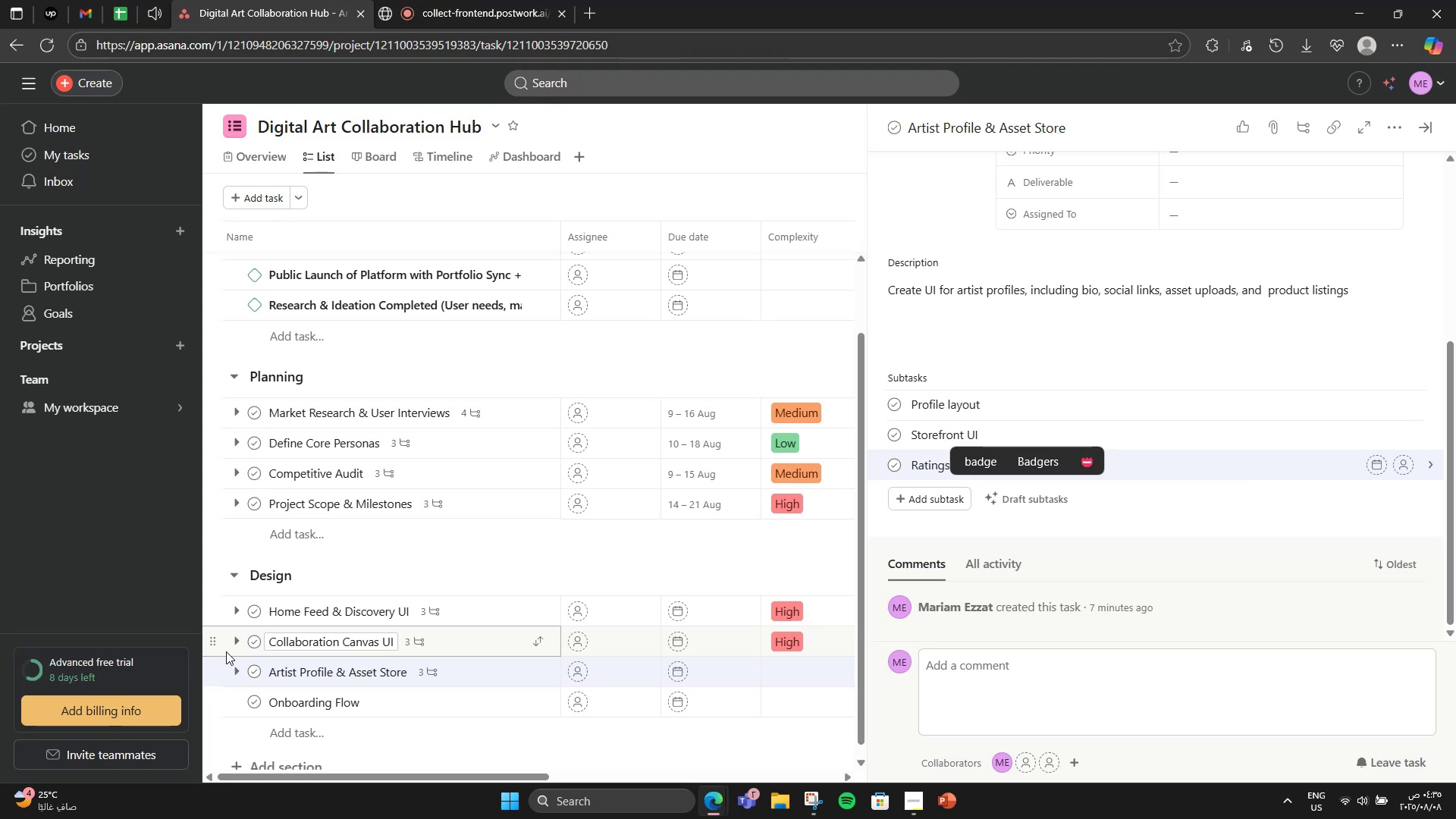 
scroll: coordinate [1077, 398], scroll_direction: up, amount: 4.0
 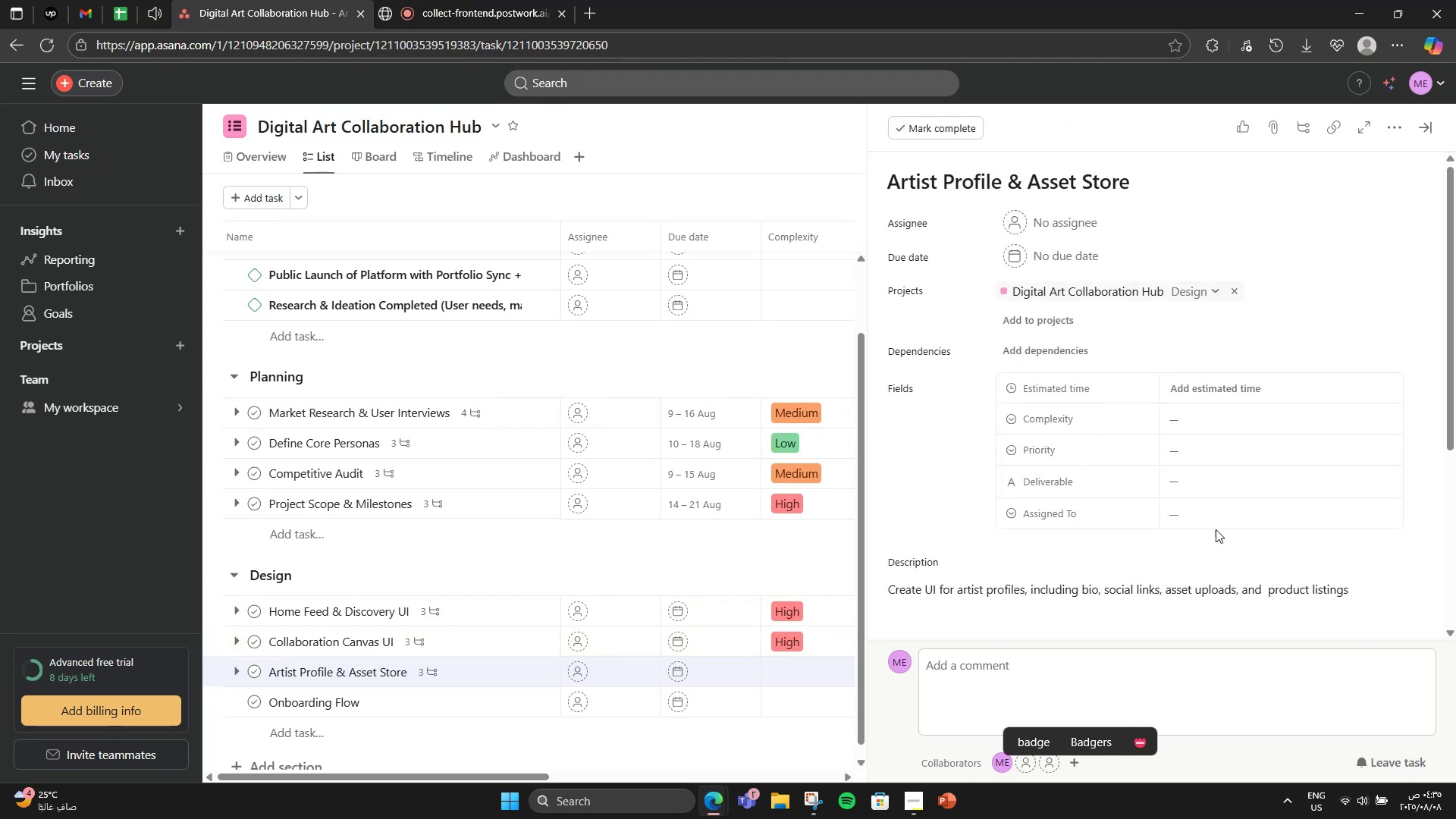 
left_click([1205, 486])
 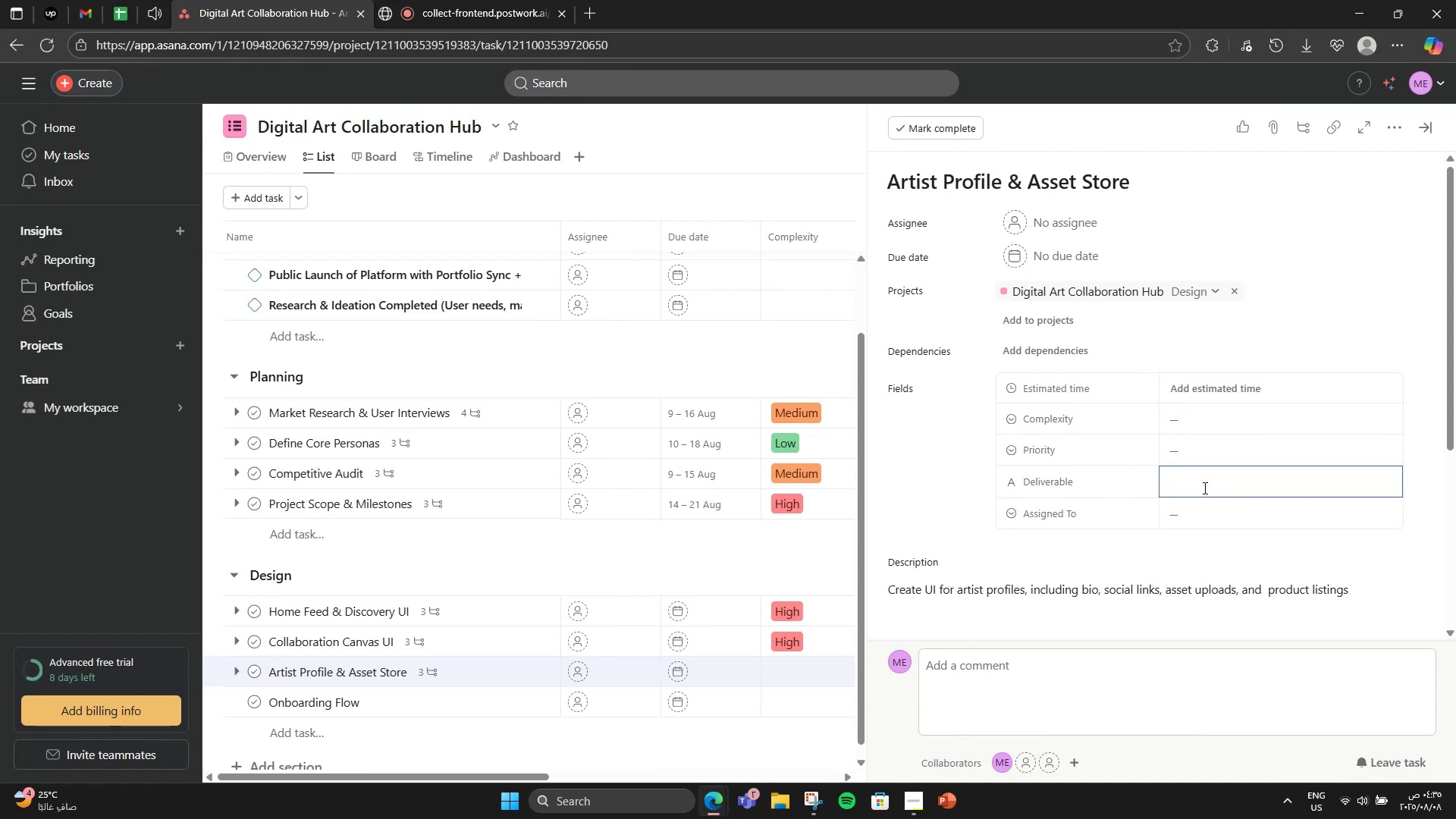 
type(Figma file)
 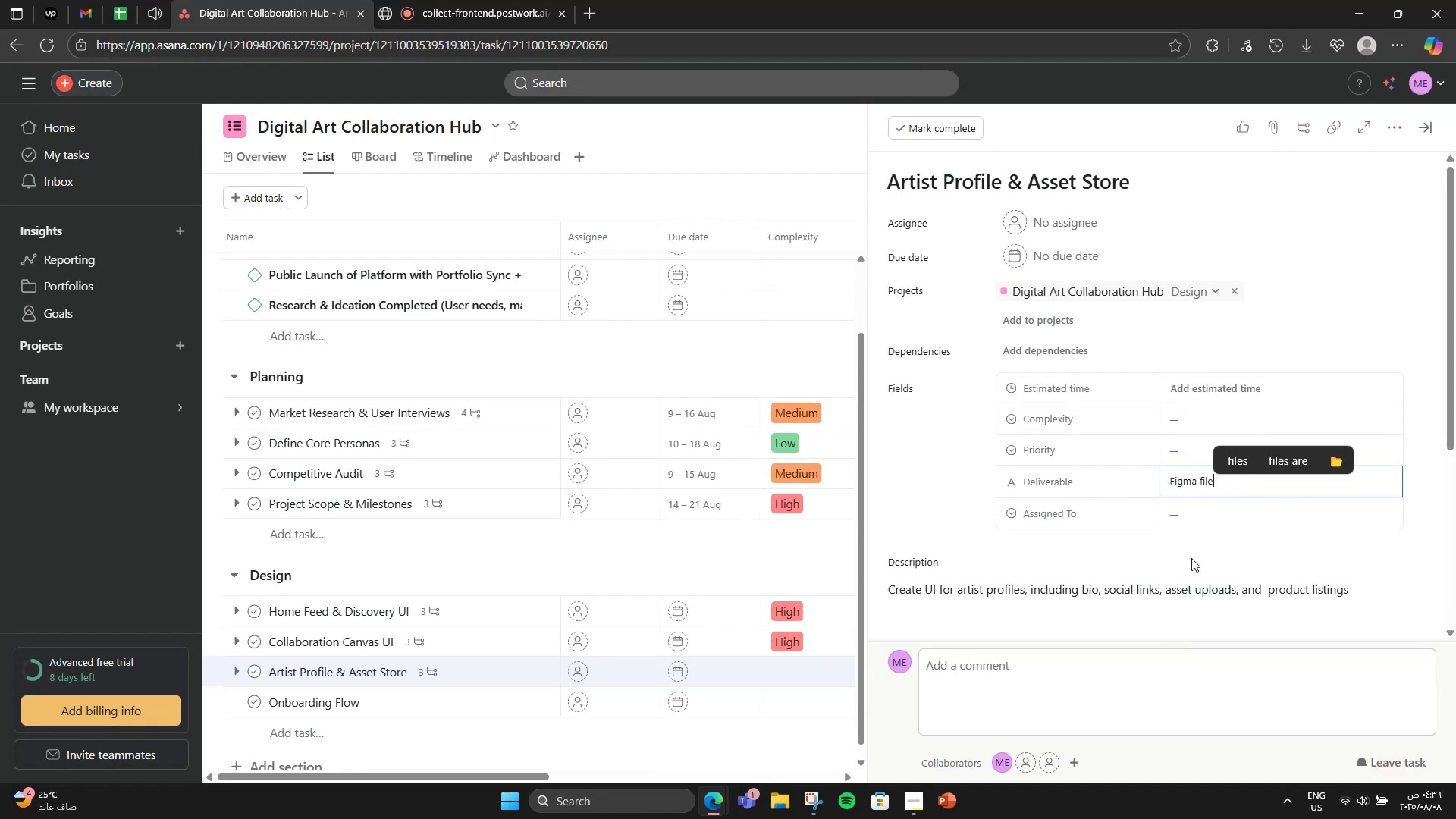 
left_click([1193, 522])
 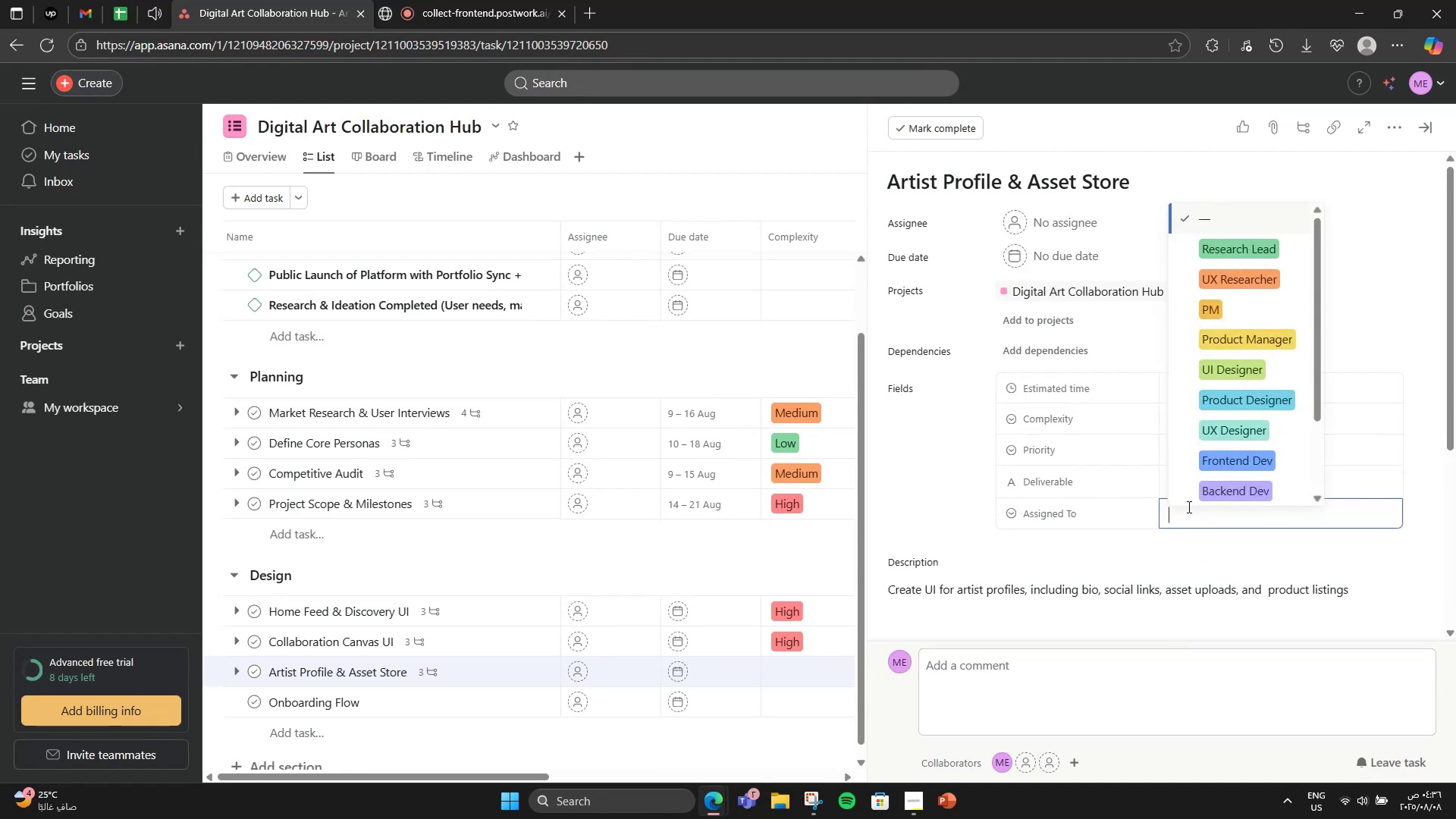 
left_click([1235, 378])
 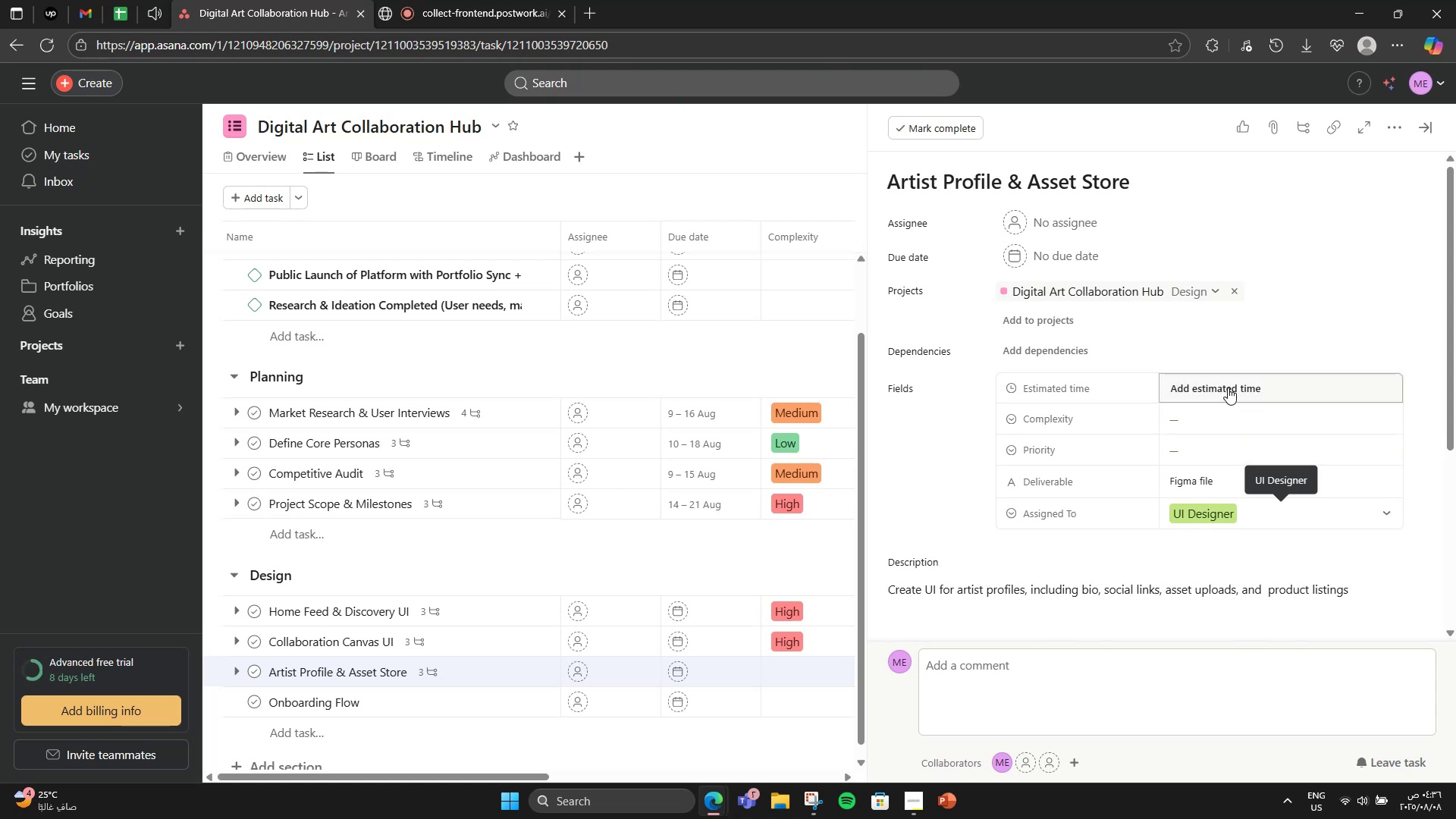 
left_click([1228, 388])
 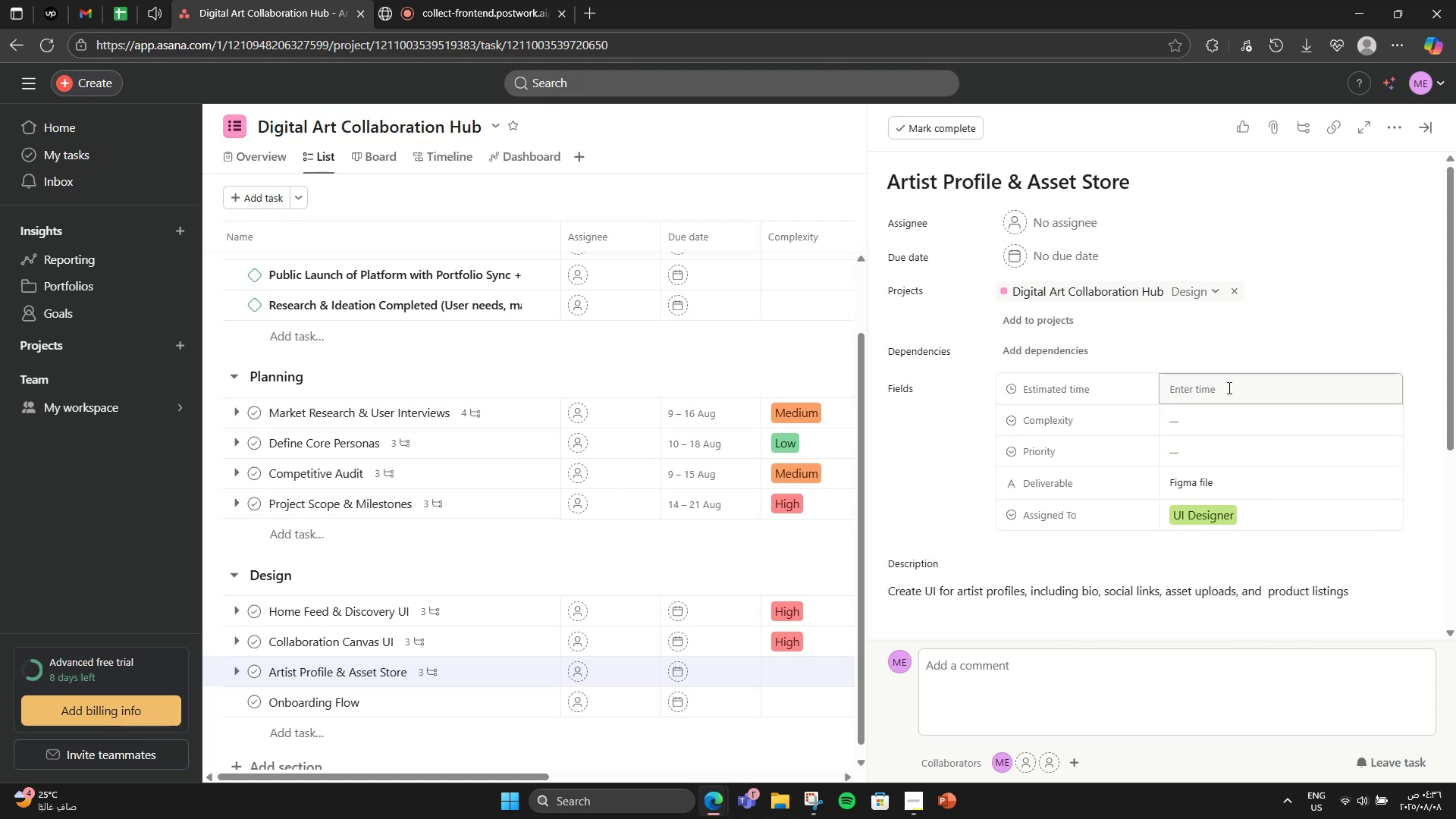 
left_click([1228, 388])
 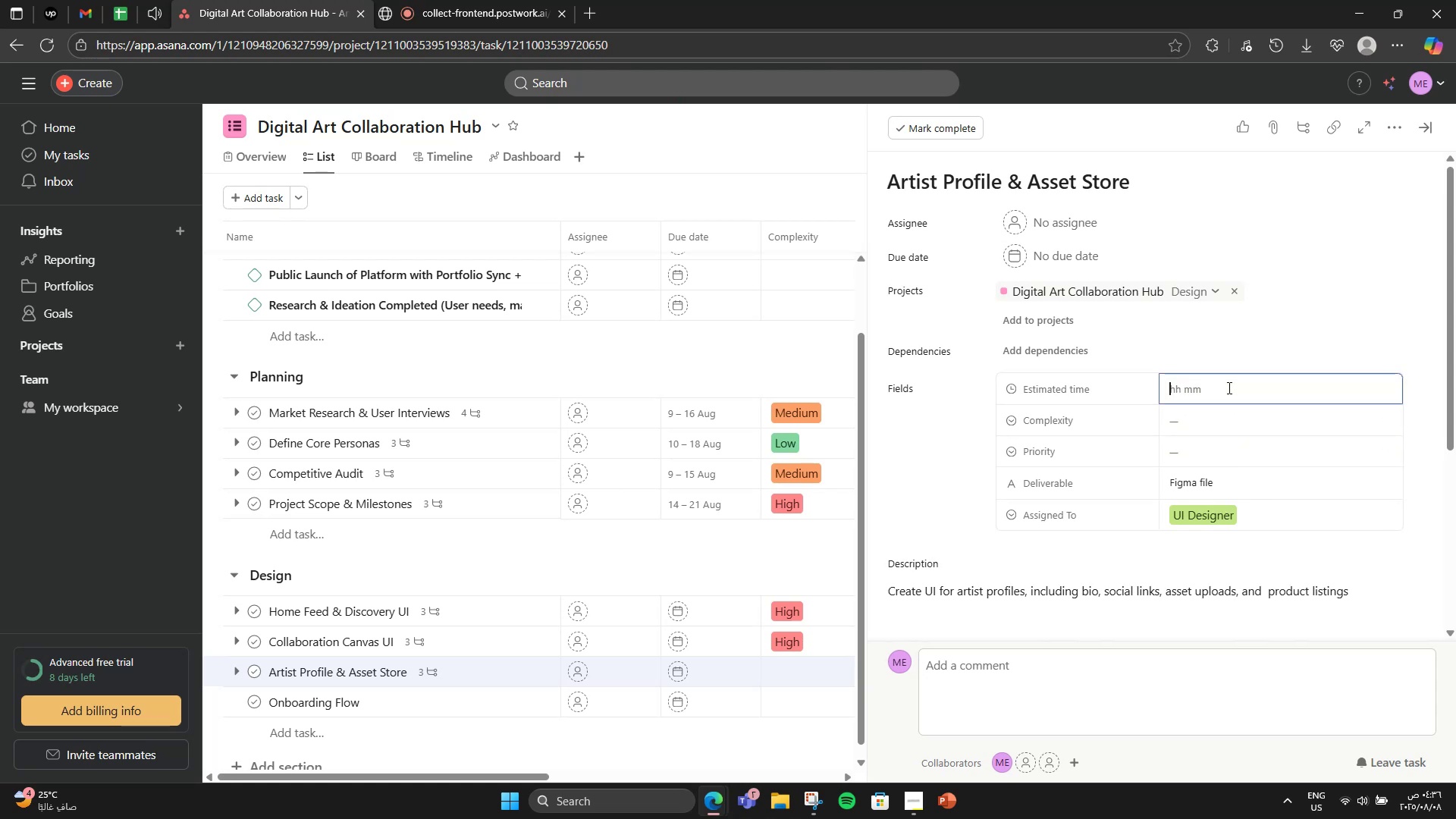 
key(Numpad1)
 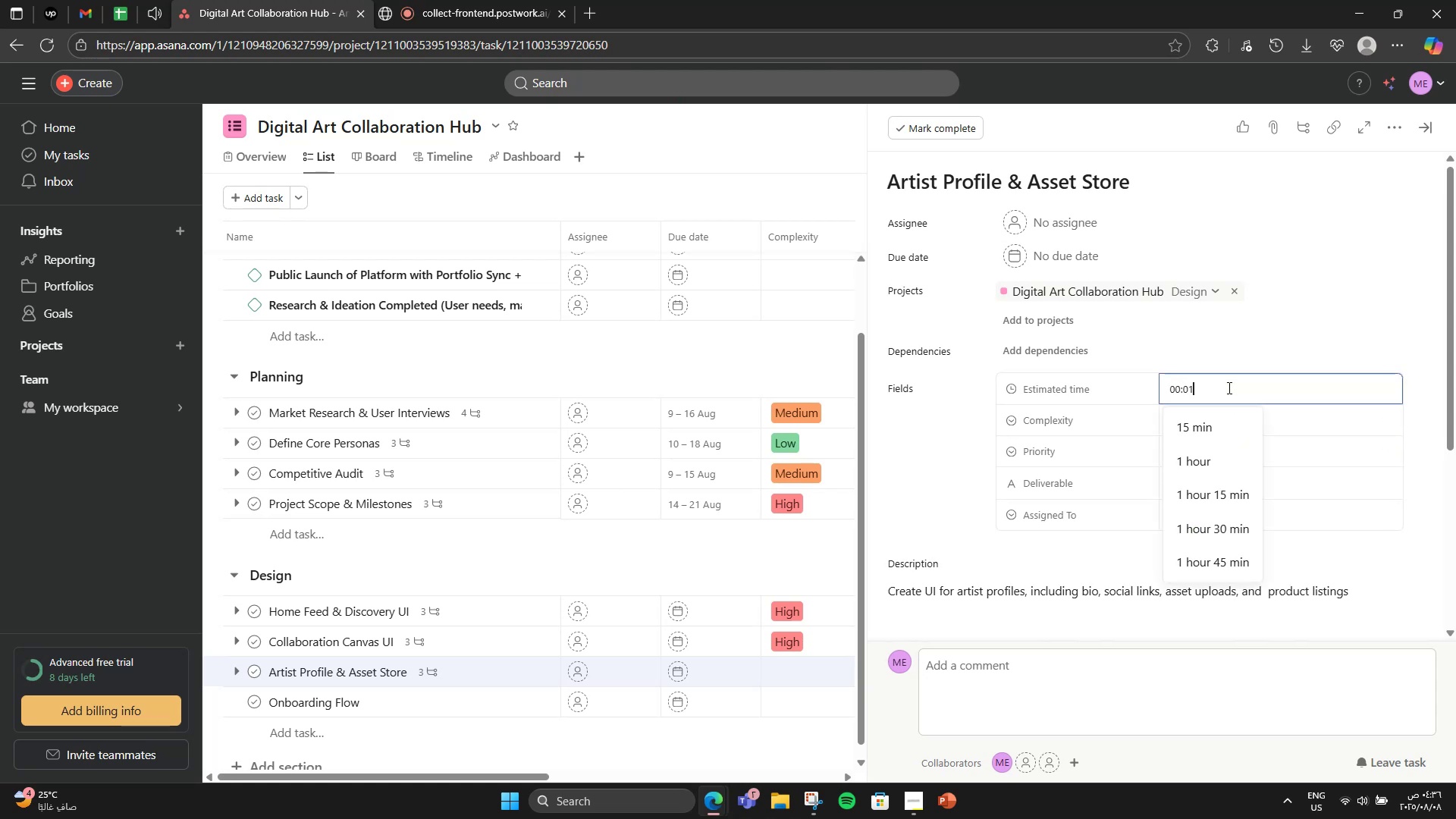 
key(Numpad0)
 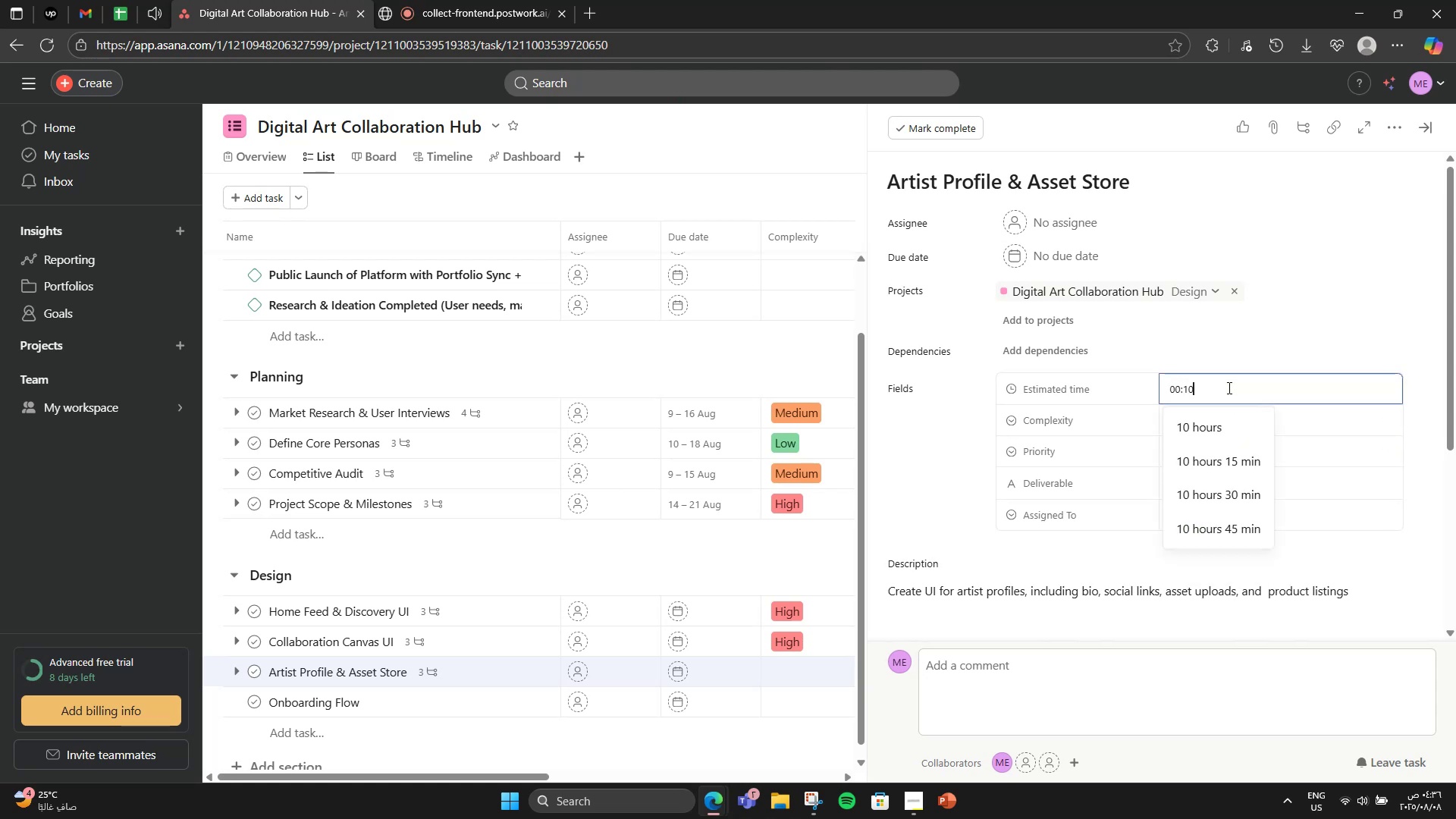 
key(Numpad0)
 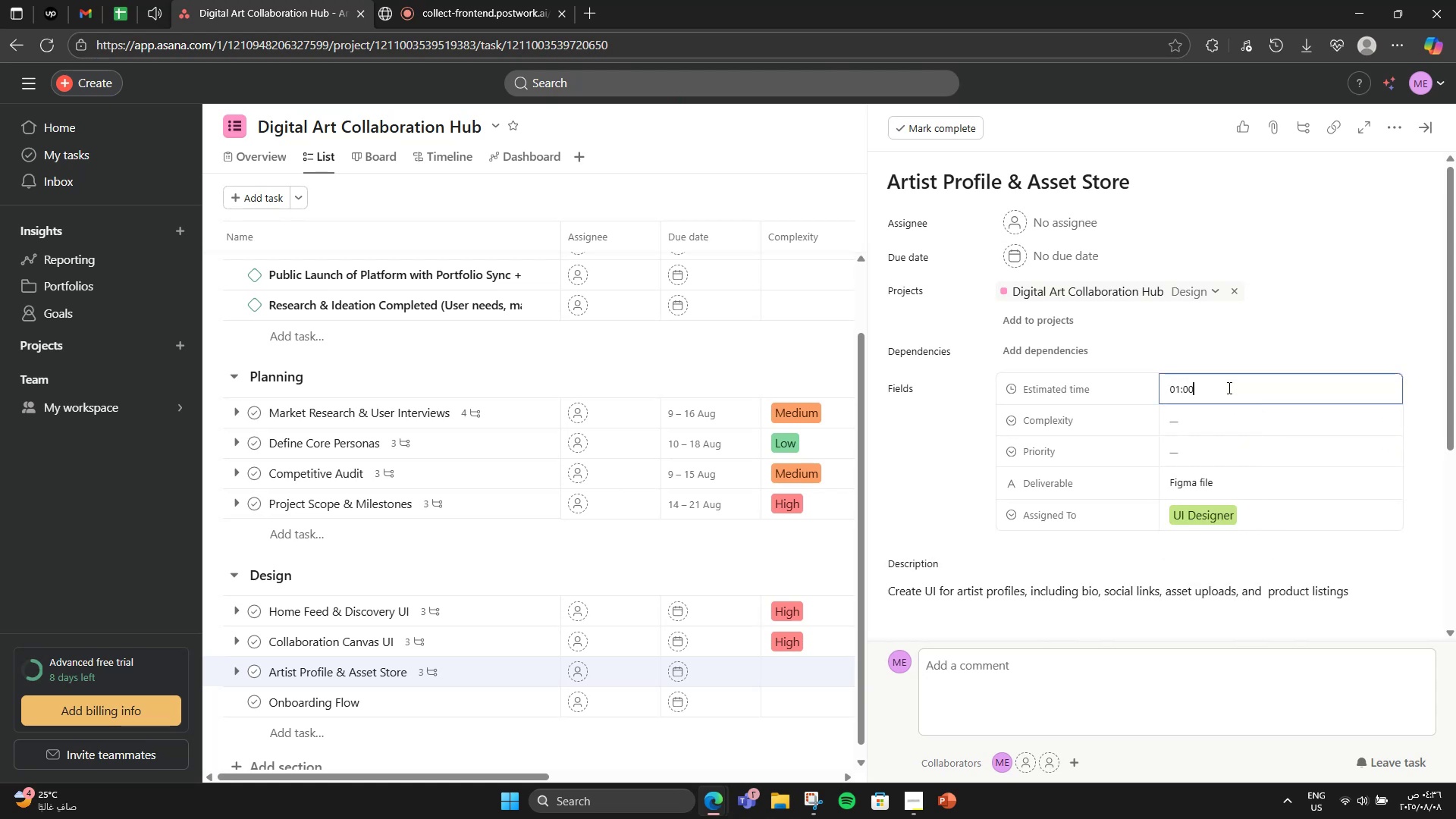 
key(Numpad0)
 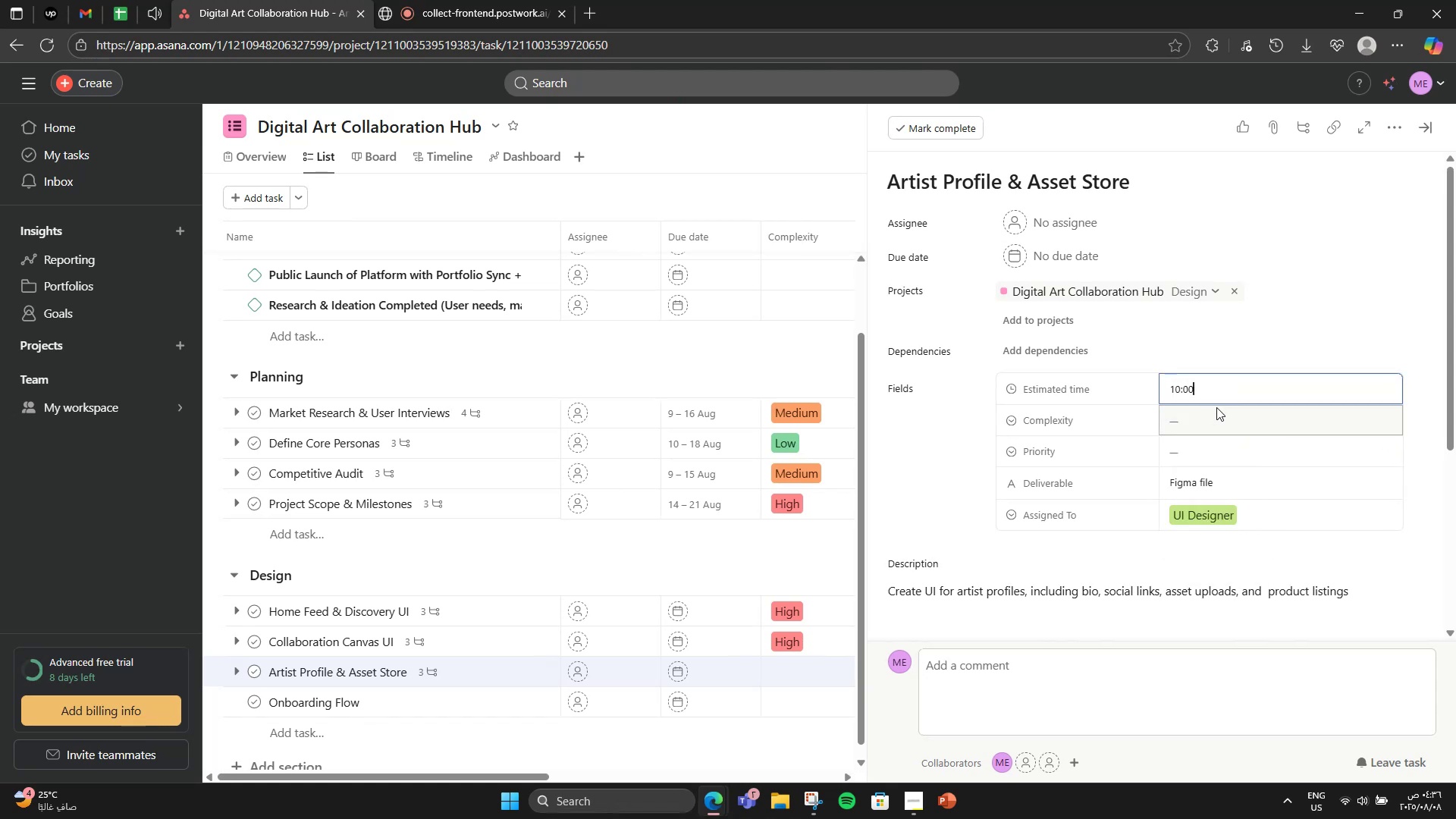 
left_click([1215, 411])
 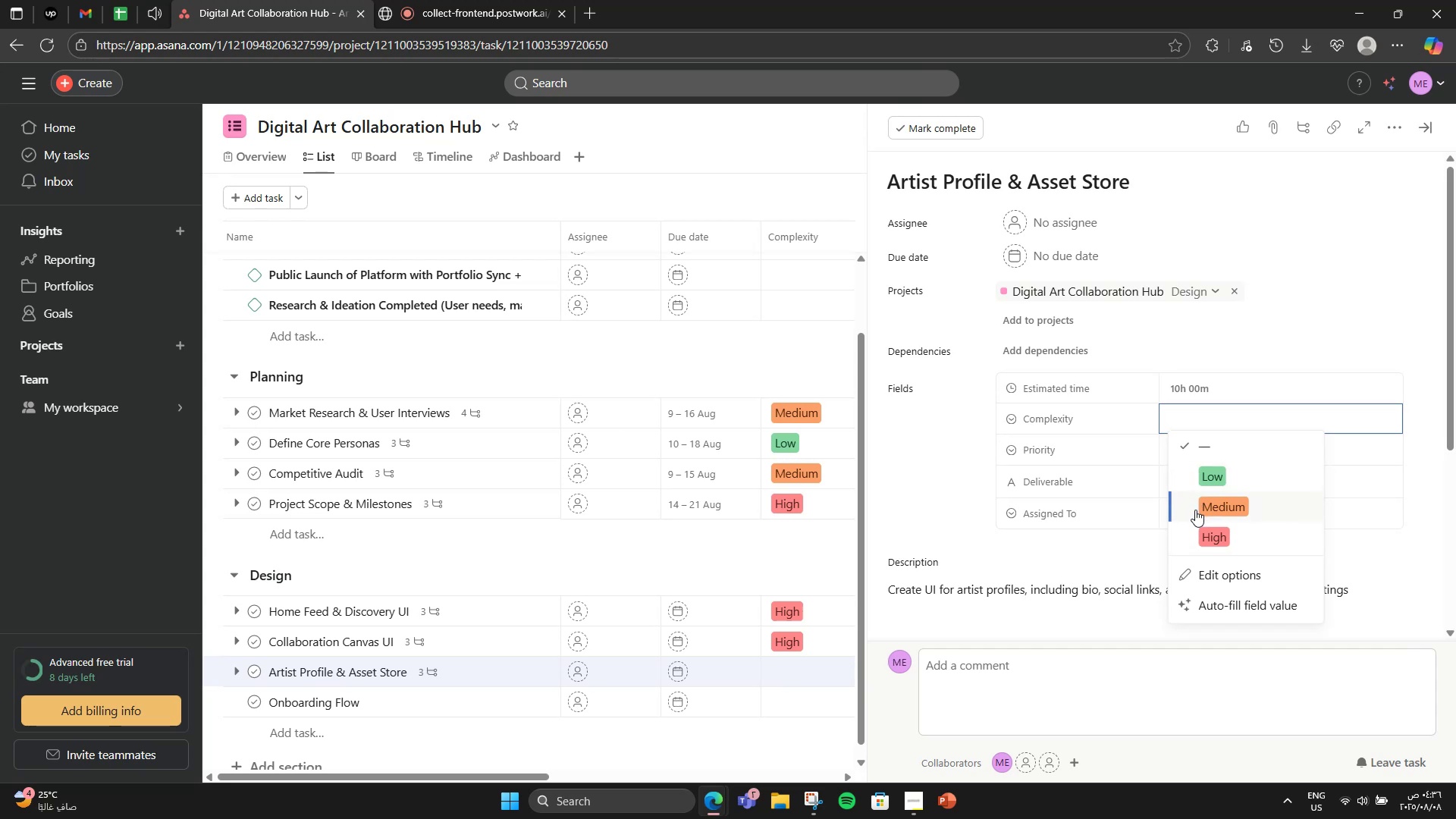 
double_click([1197, 452])
 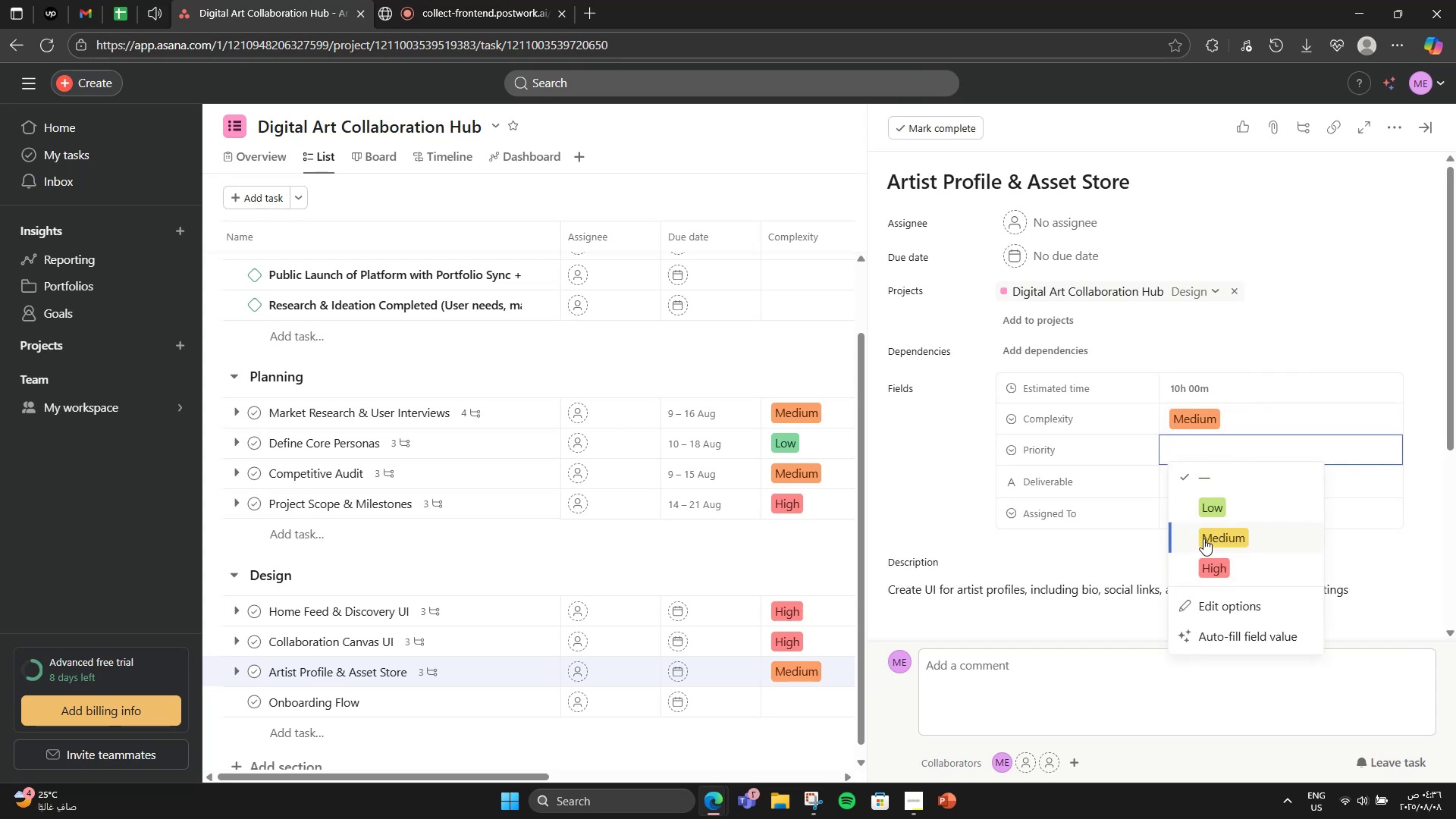 
left_click([1203, 538])
 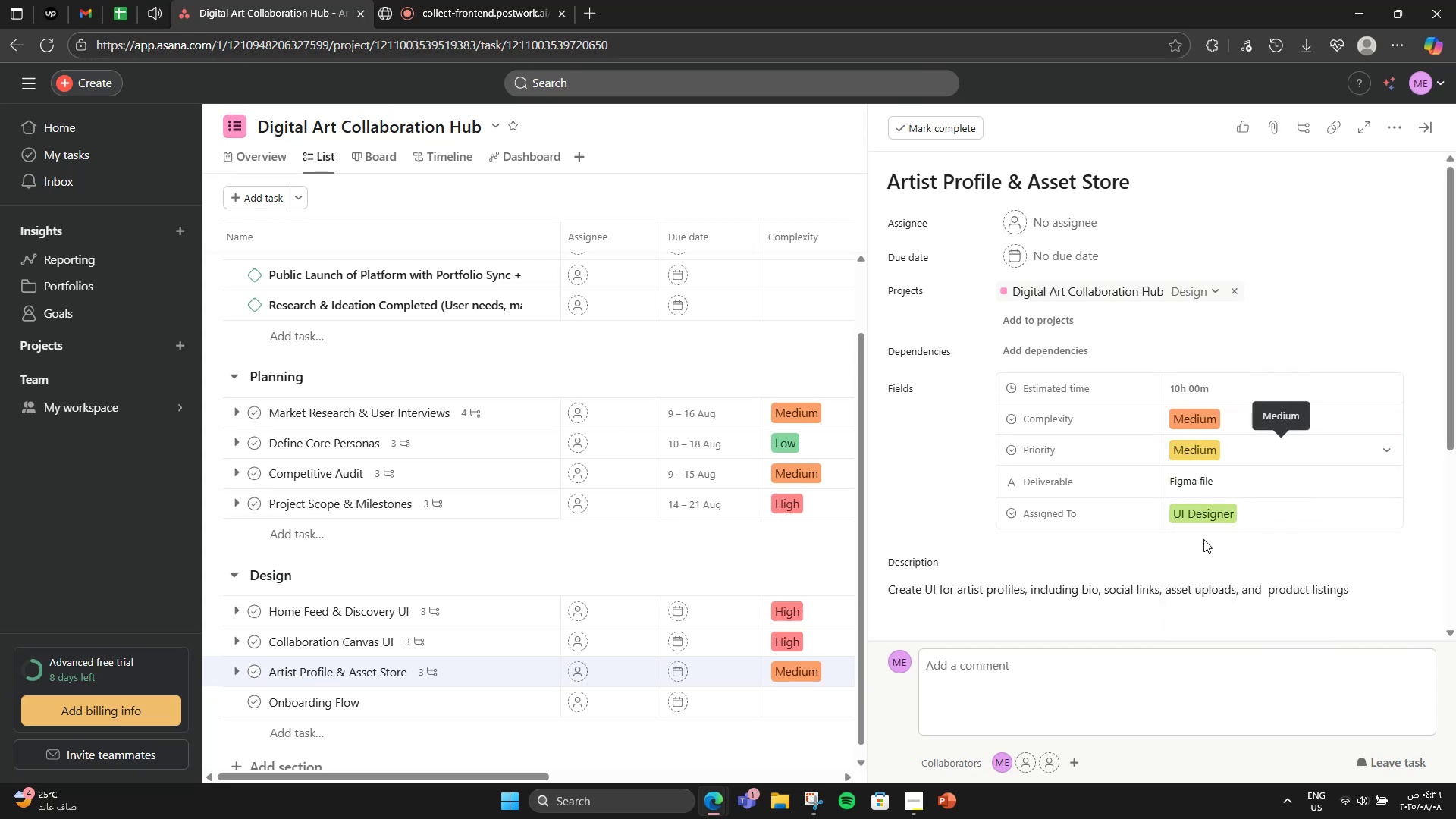 
left_click([1369, 557])
 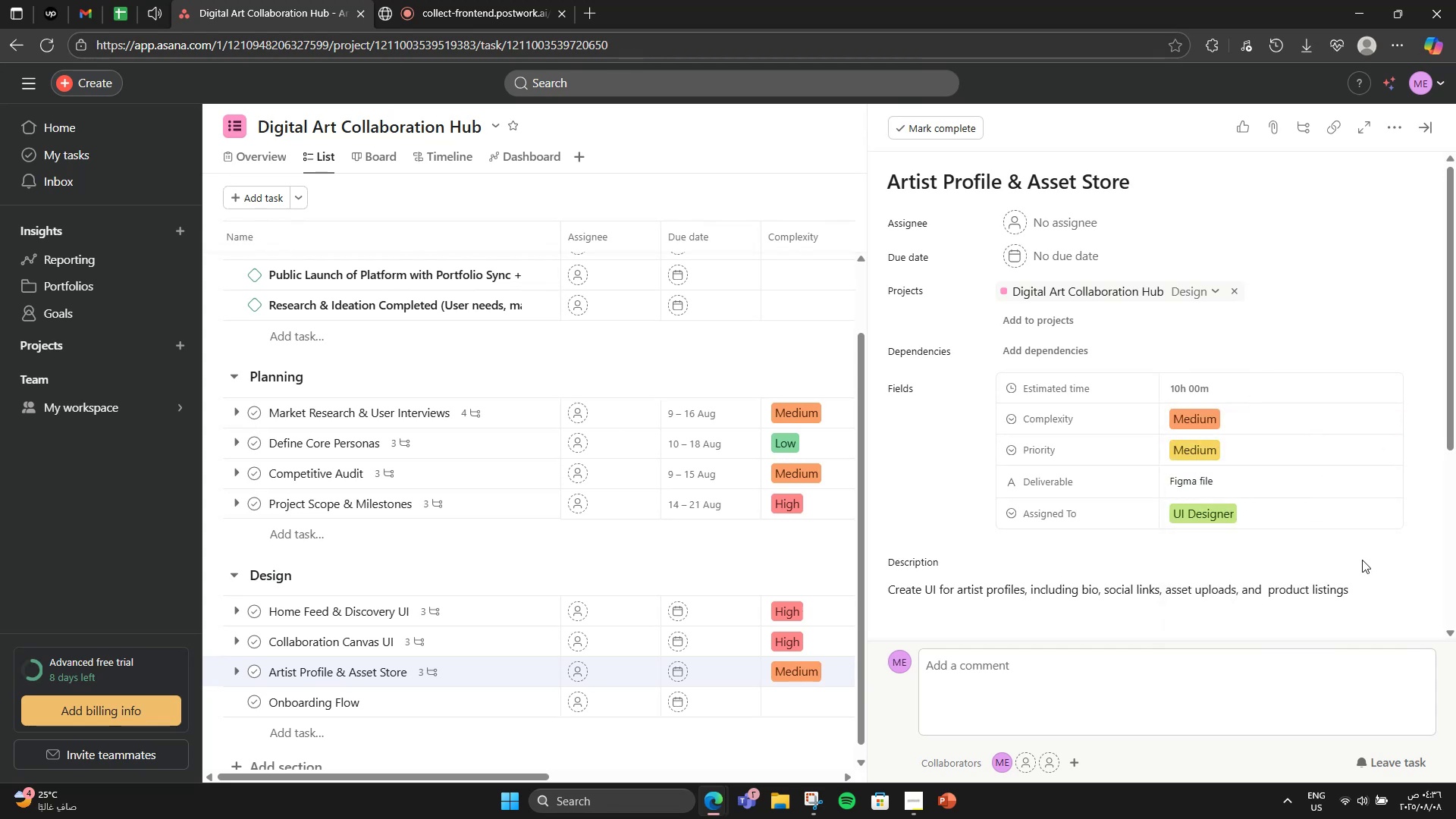 
wait(5.33)
 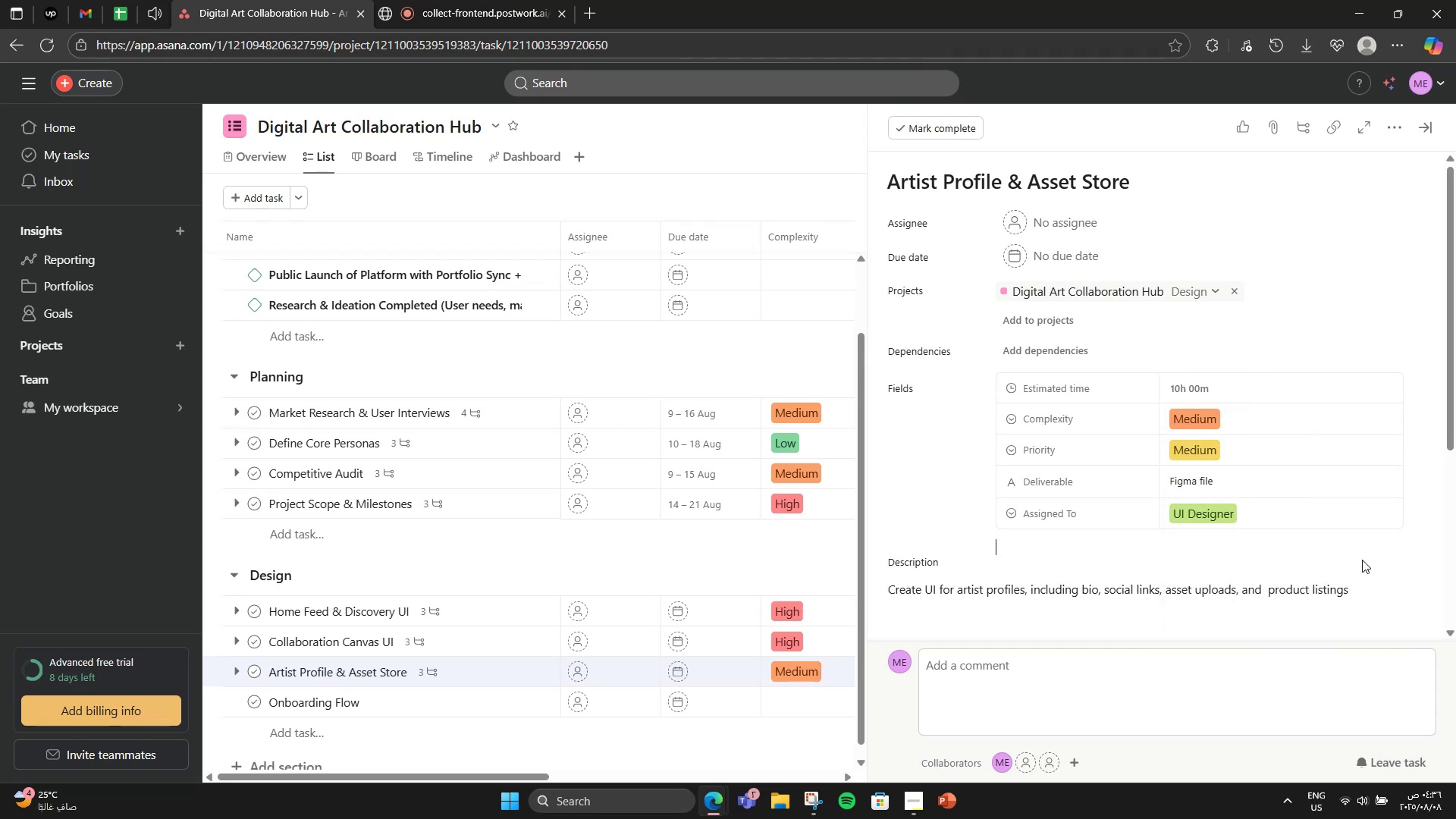 
scroll: coordinate [1341, 566], scroll_direction: down, amount: 2.0
 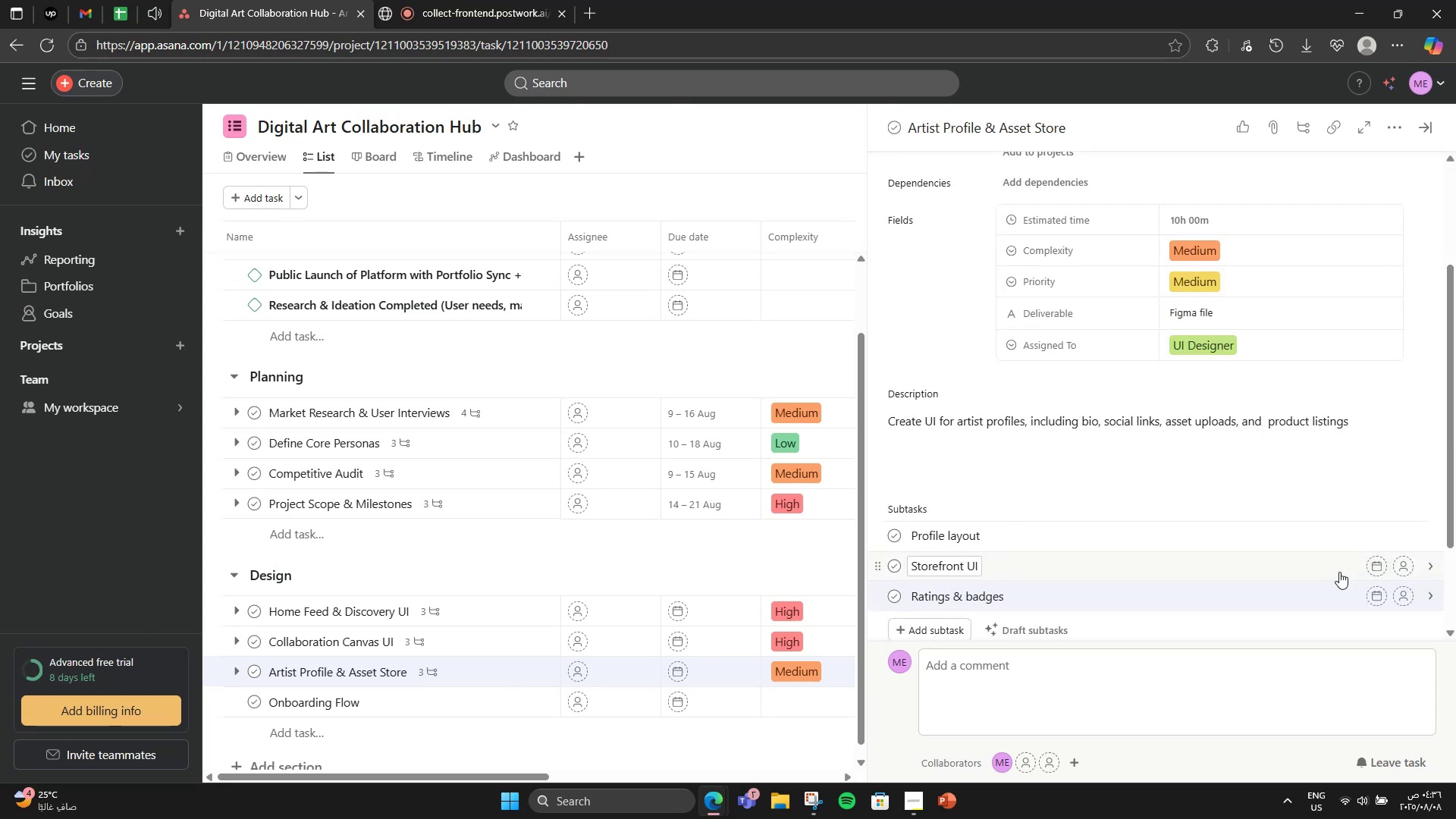 
scroll: coordinate [1308, 501], scroll_direction: up, amount: 2.0
 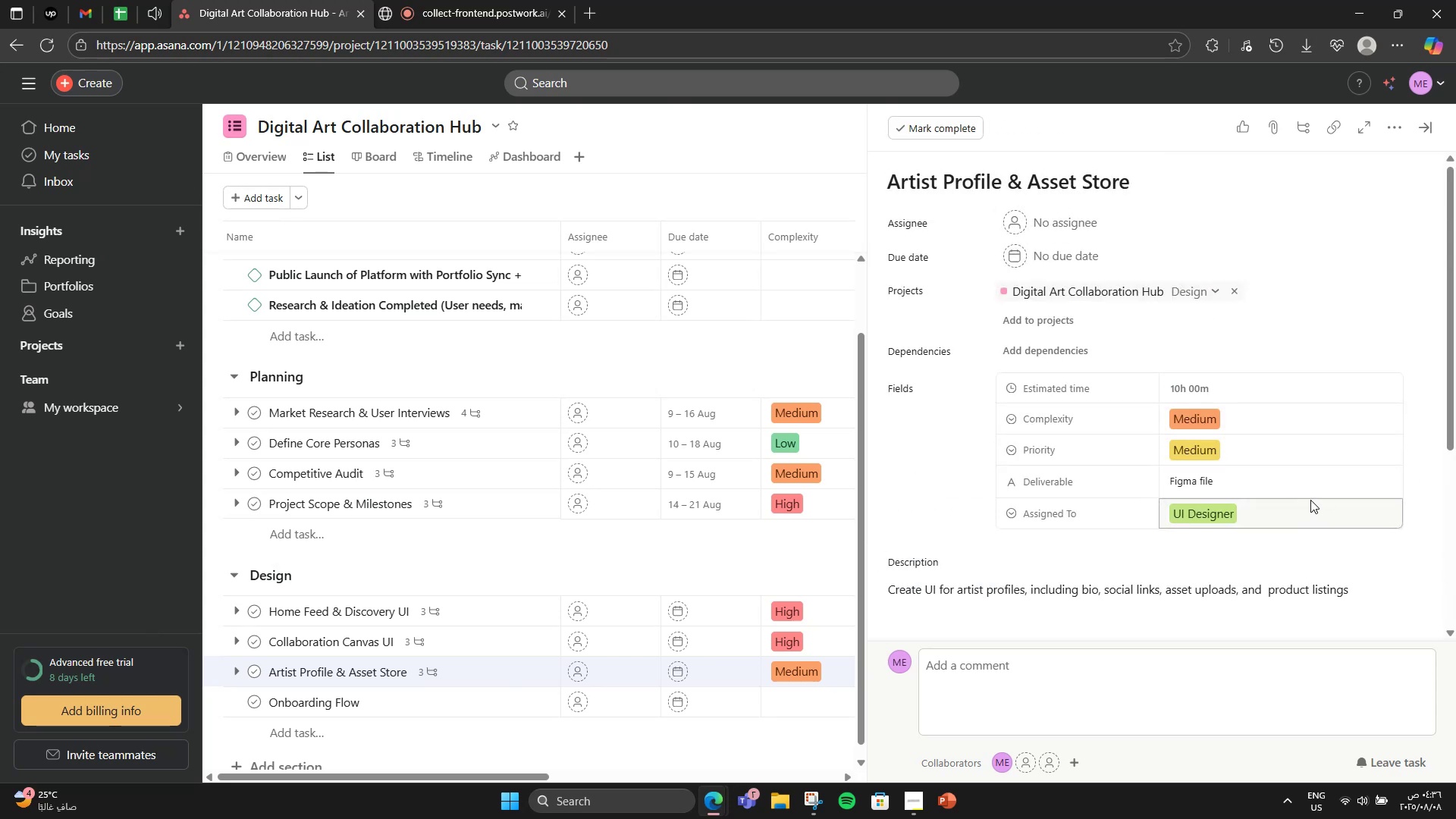 
scroll: coordinate [1025, 551], scroll_direction: down, amount: 5.0
 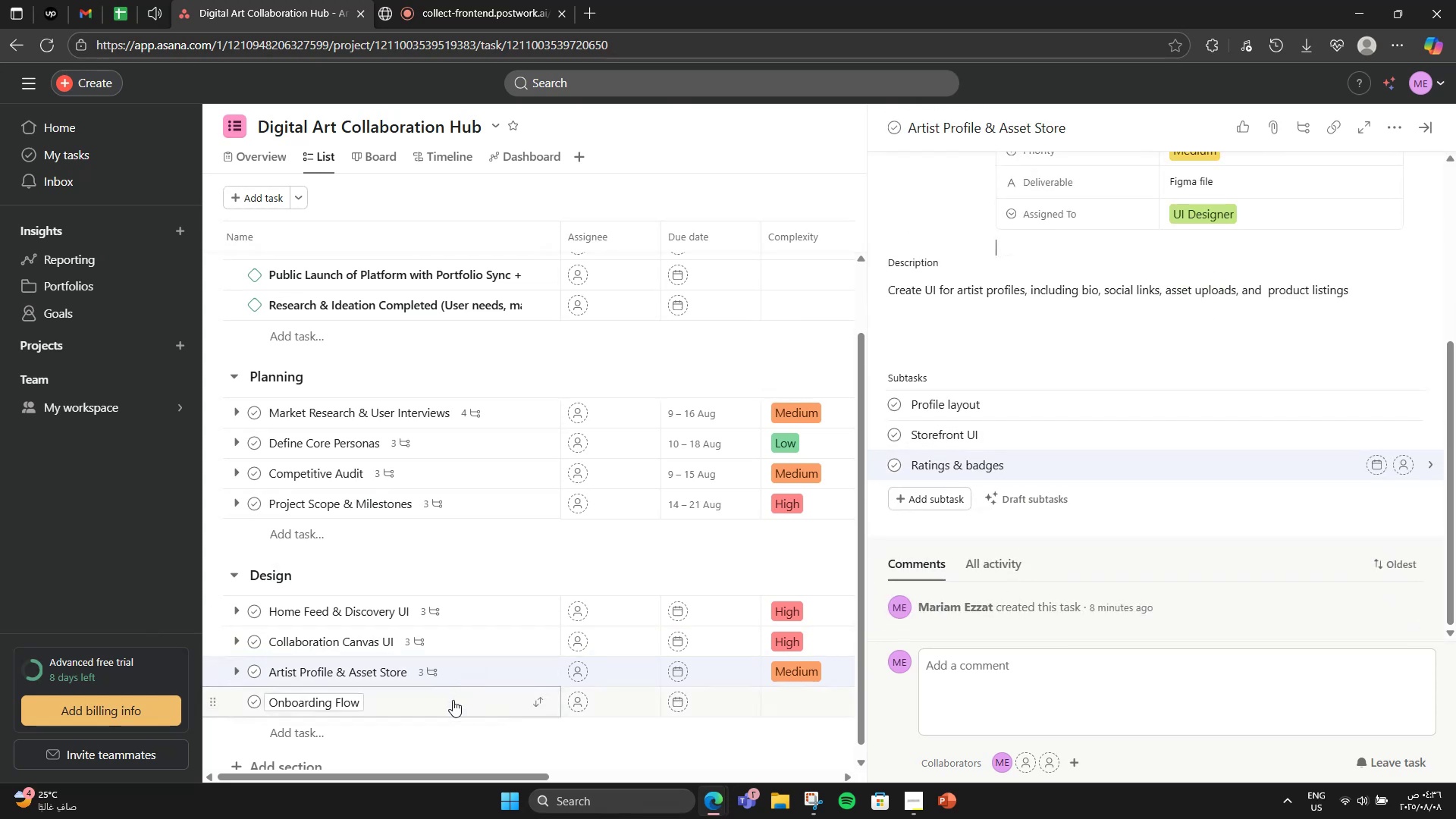 
left_click([453, 700])
 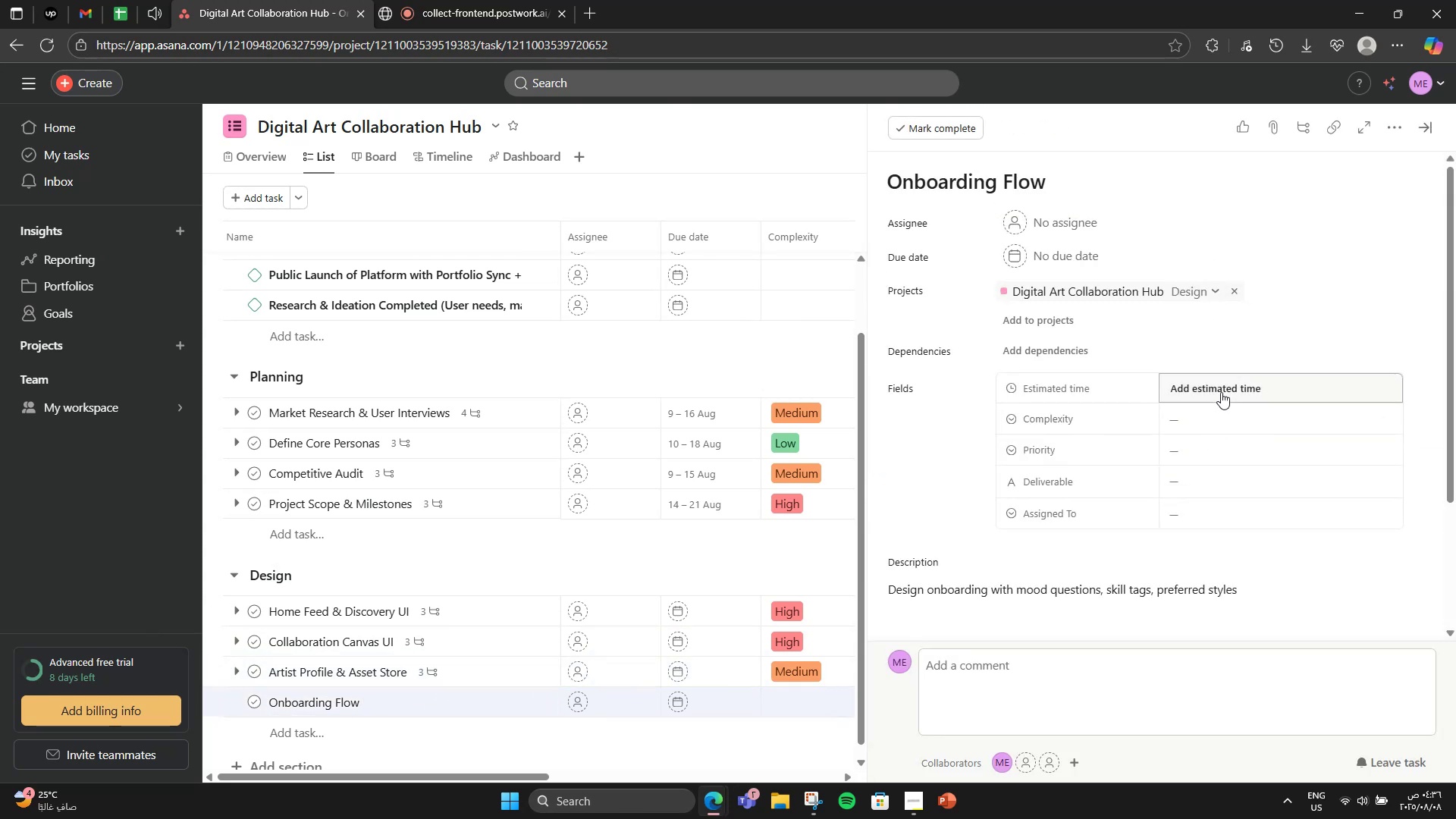 
left_click([1219, 387])
 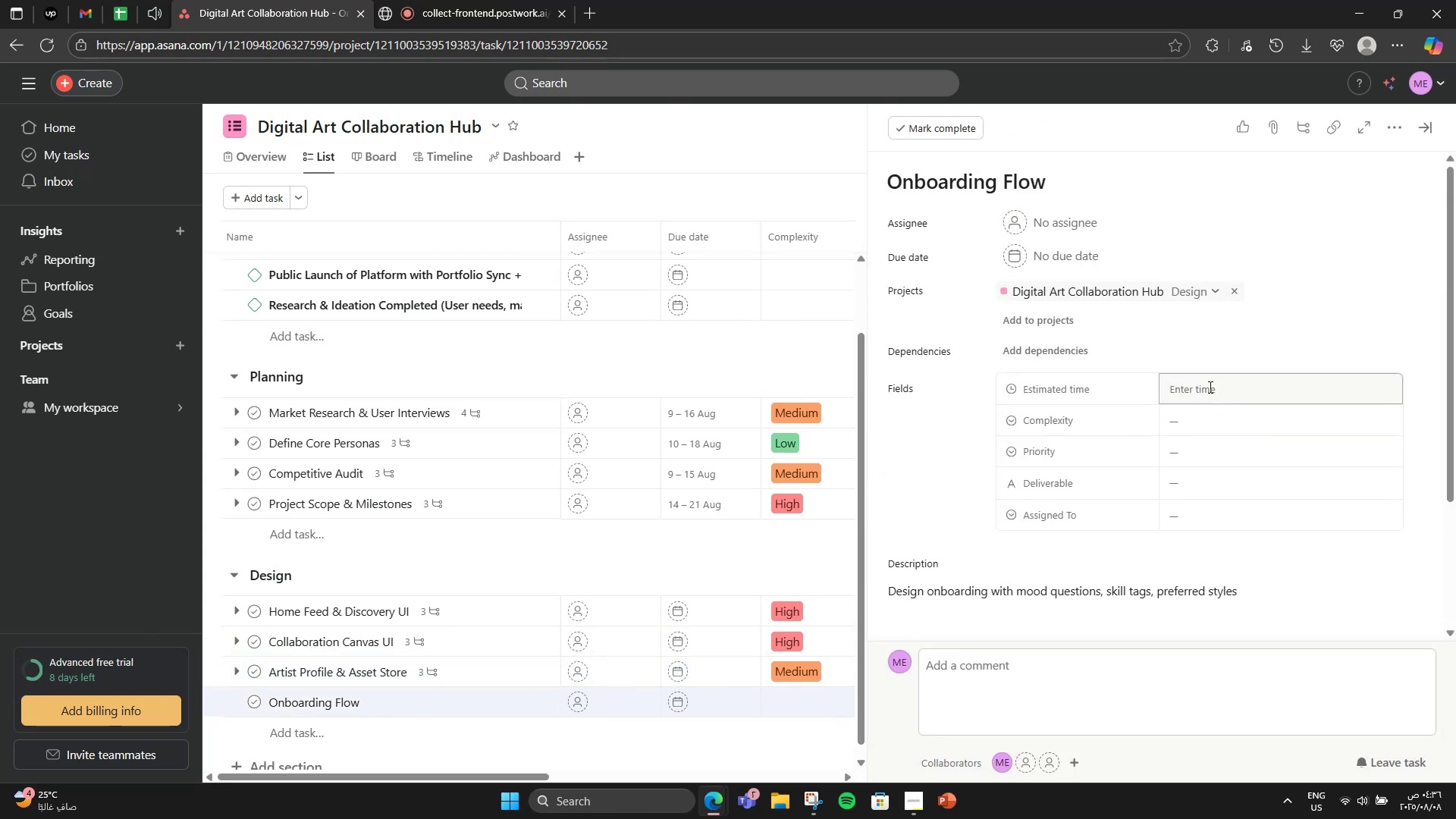 
left_click([1206, 387])
 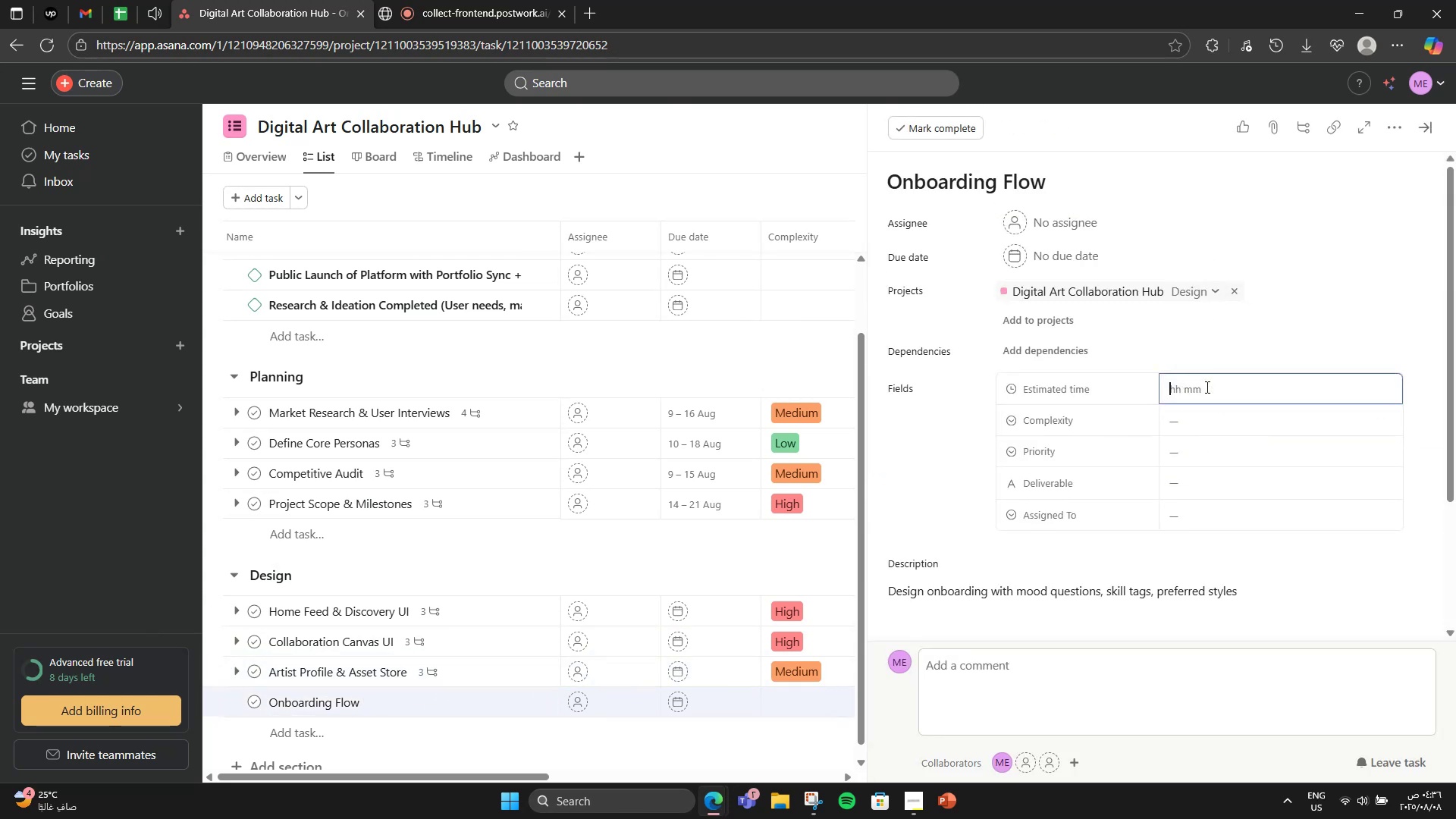 
key(Numpad8)
 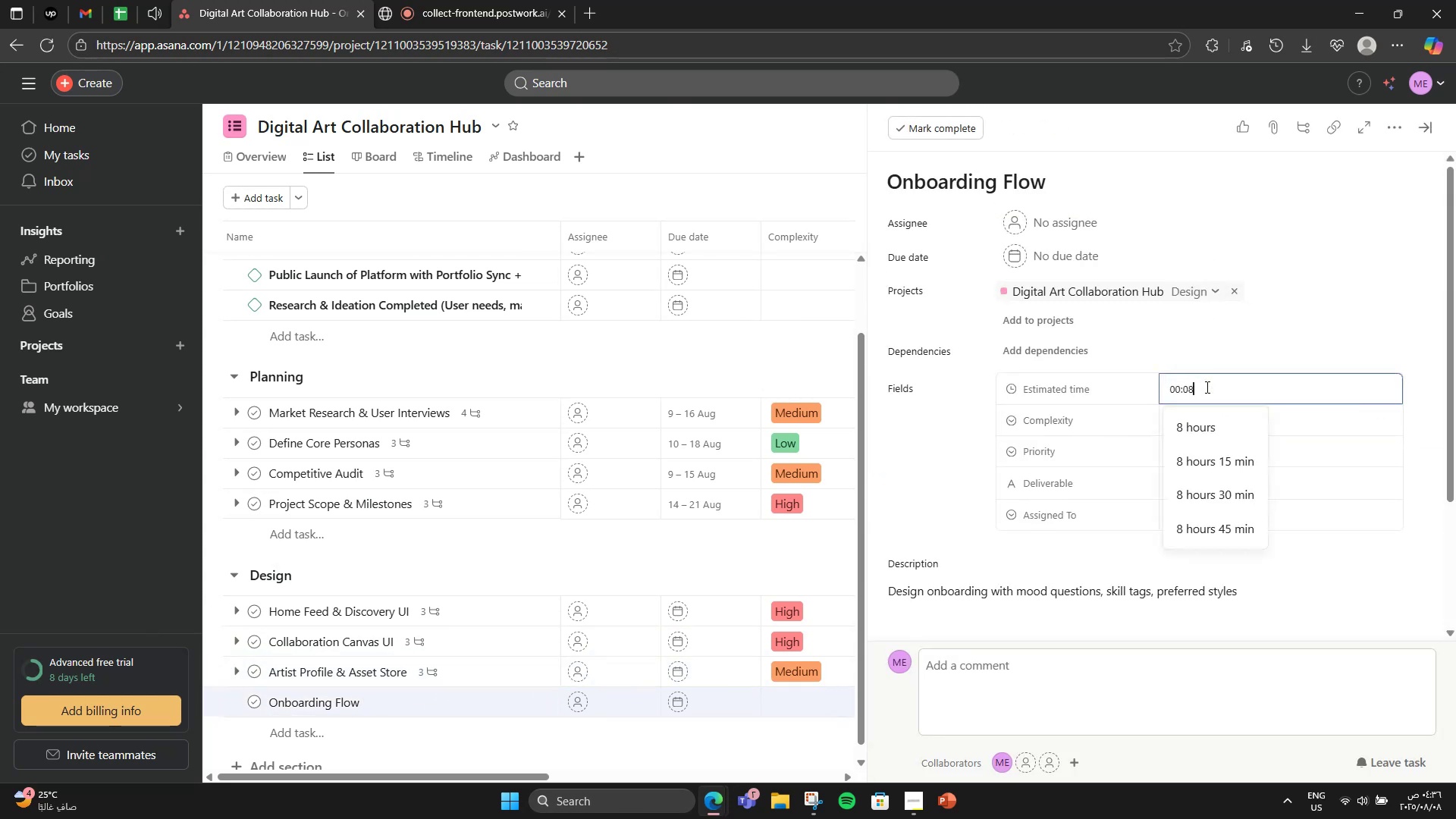 
key(Numpad0)
 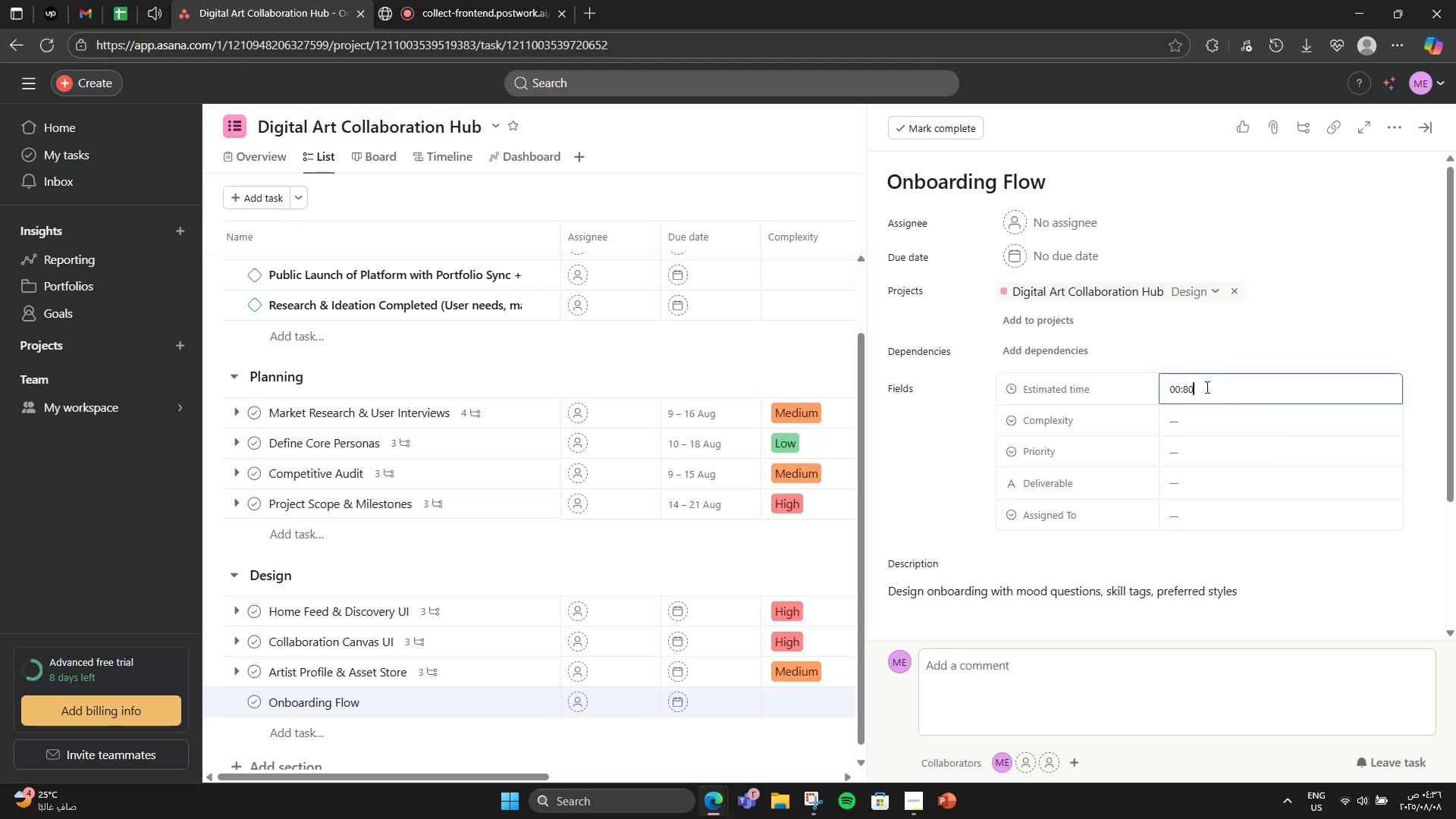 
key(Numpad0)
 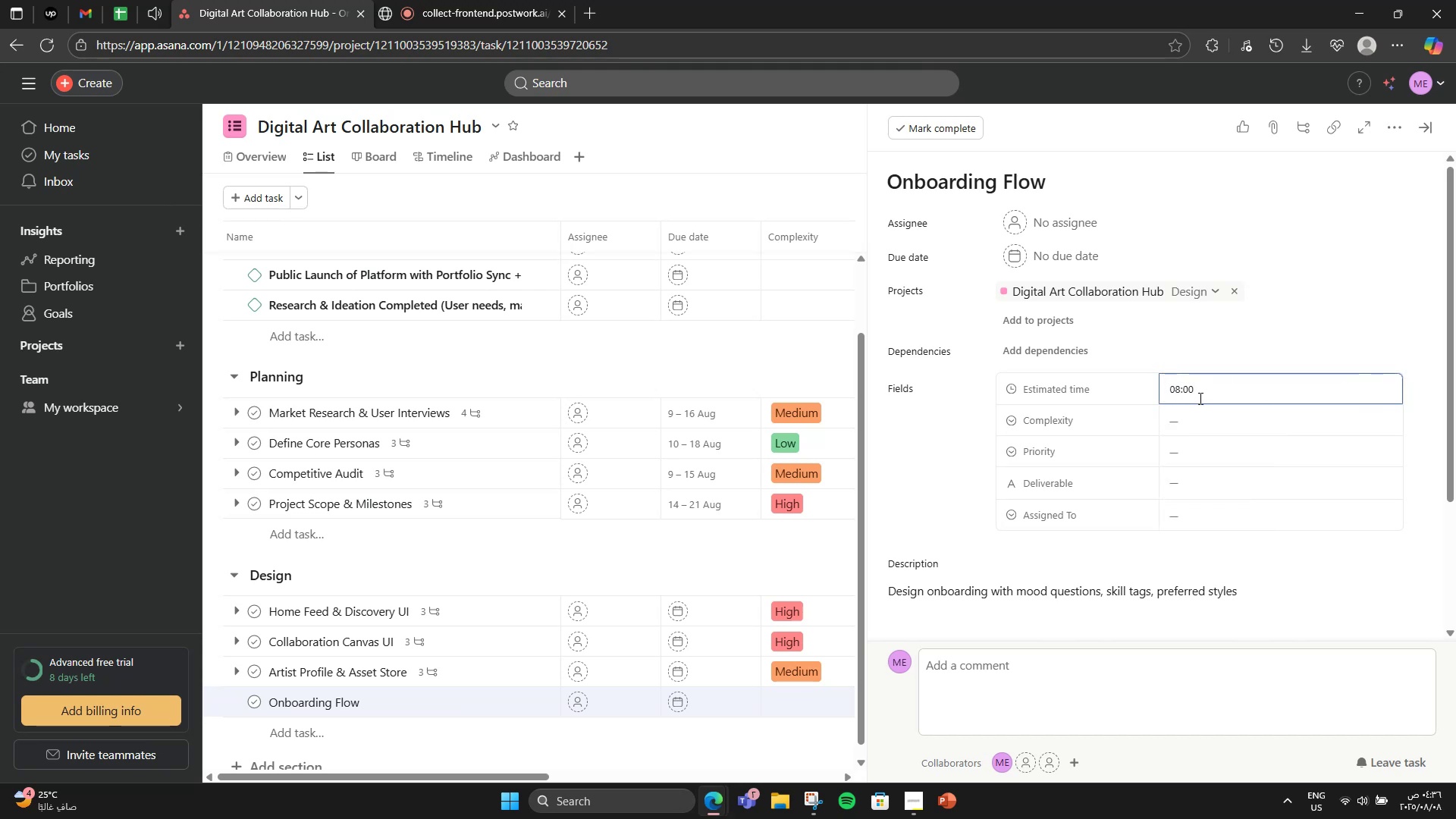 
left_click([1186, 422])
 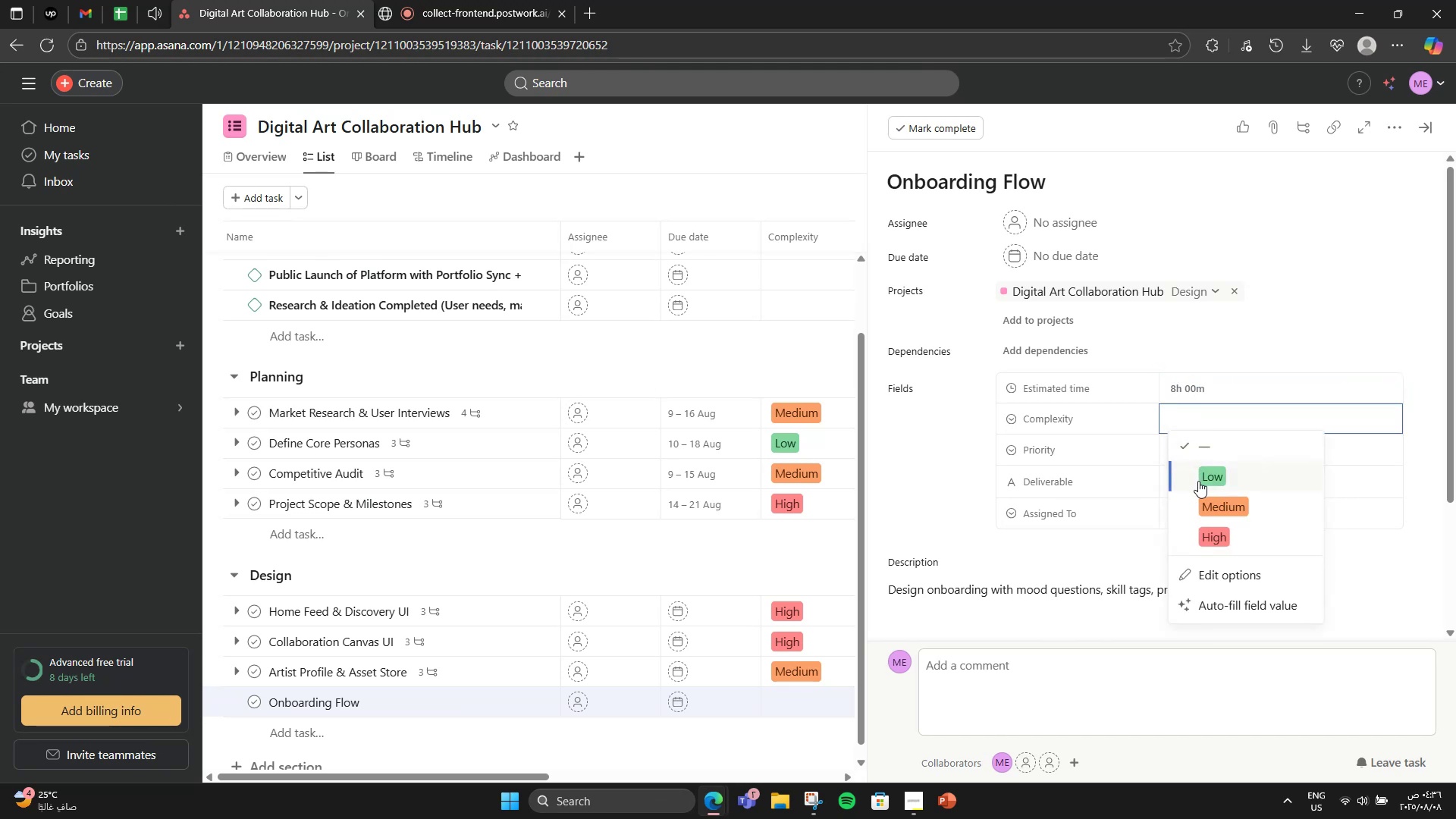 
left_click([1200, 500])
 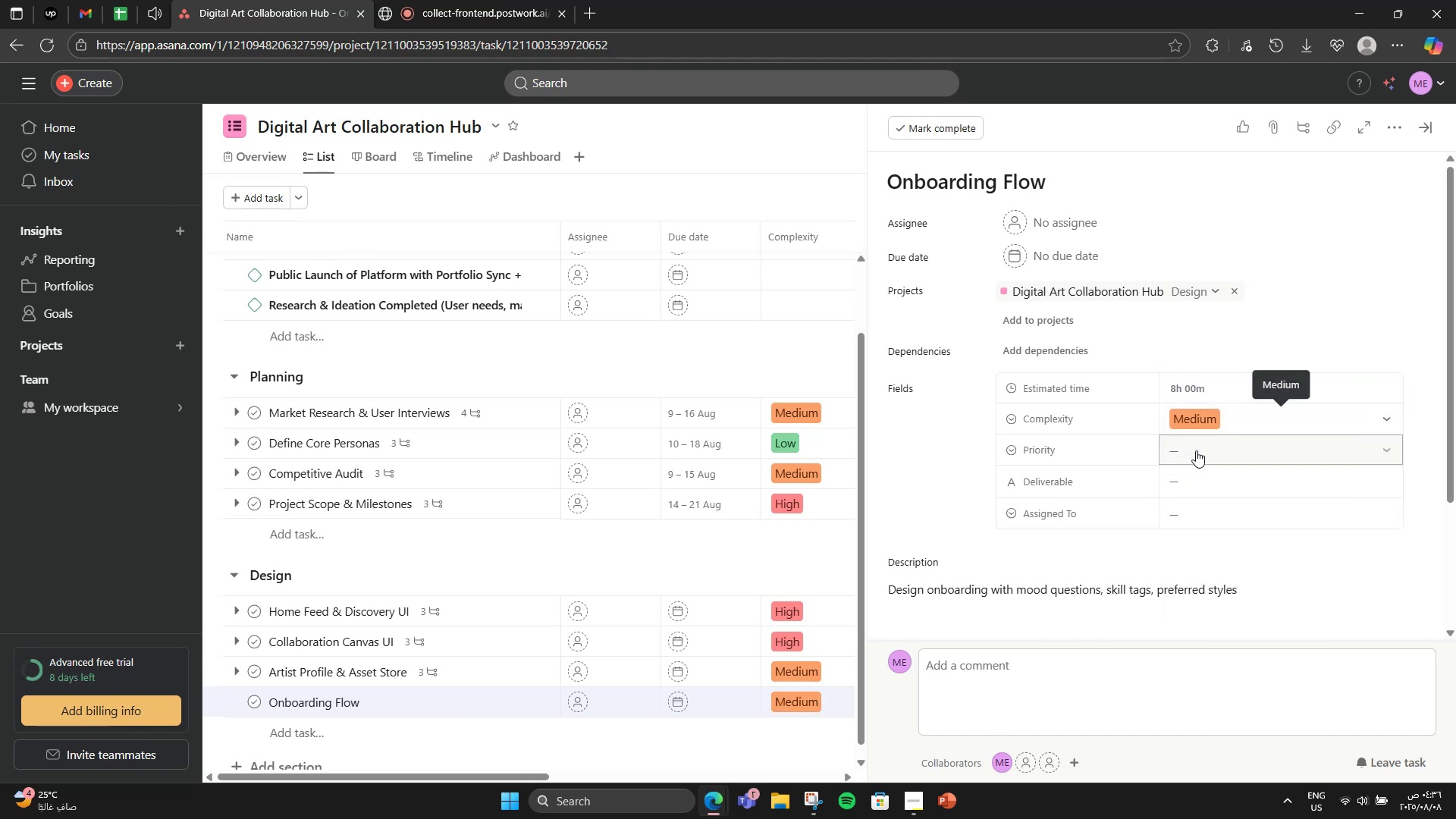 
left_click([1196, 450])
 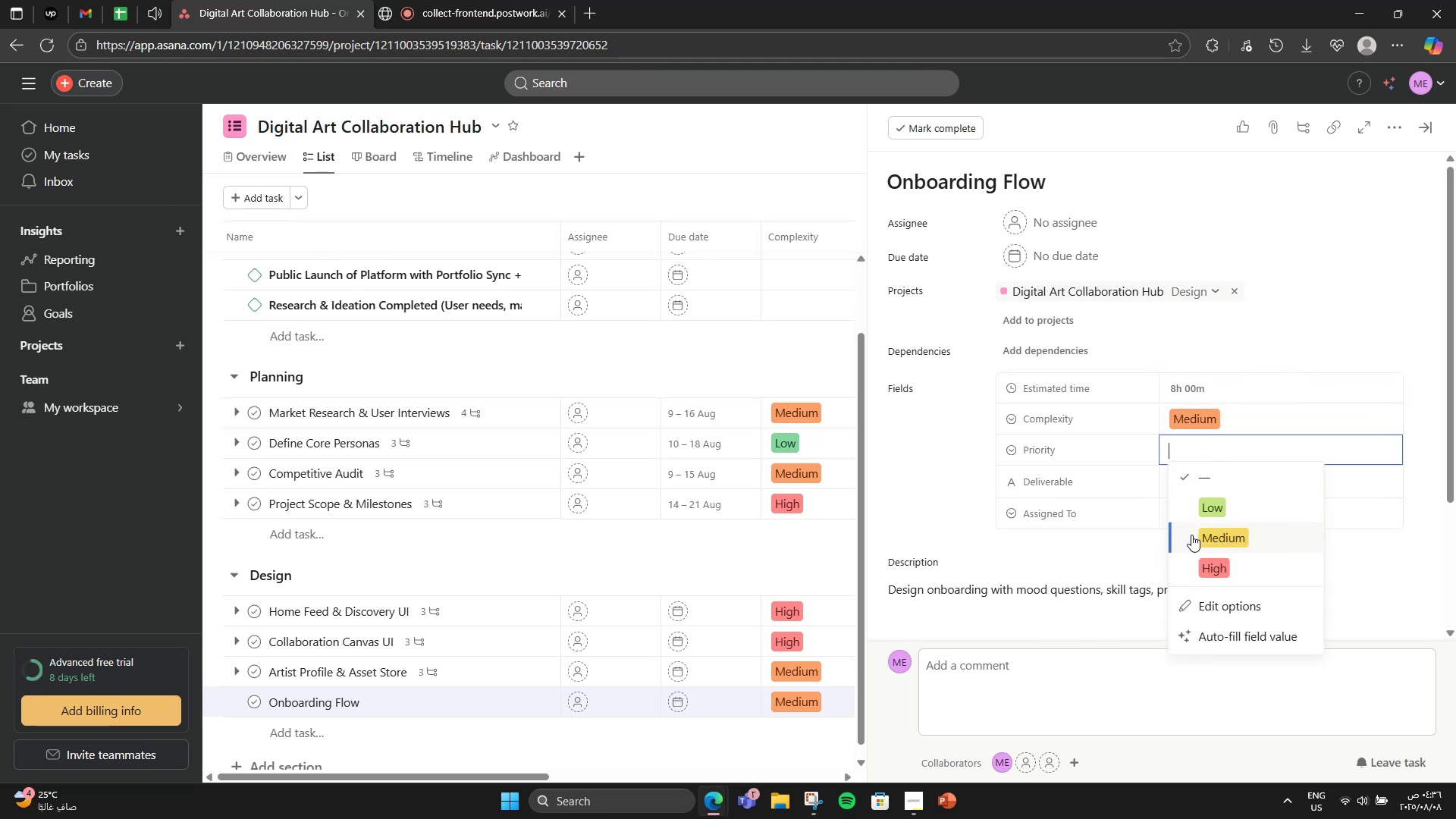 
left_click([1191, 535])
 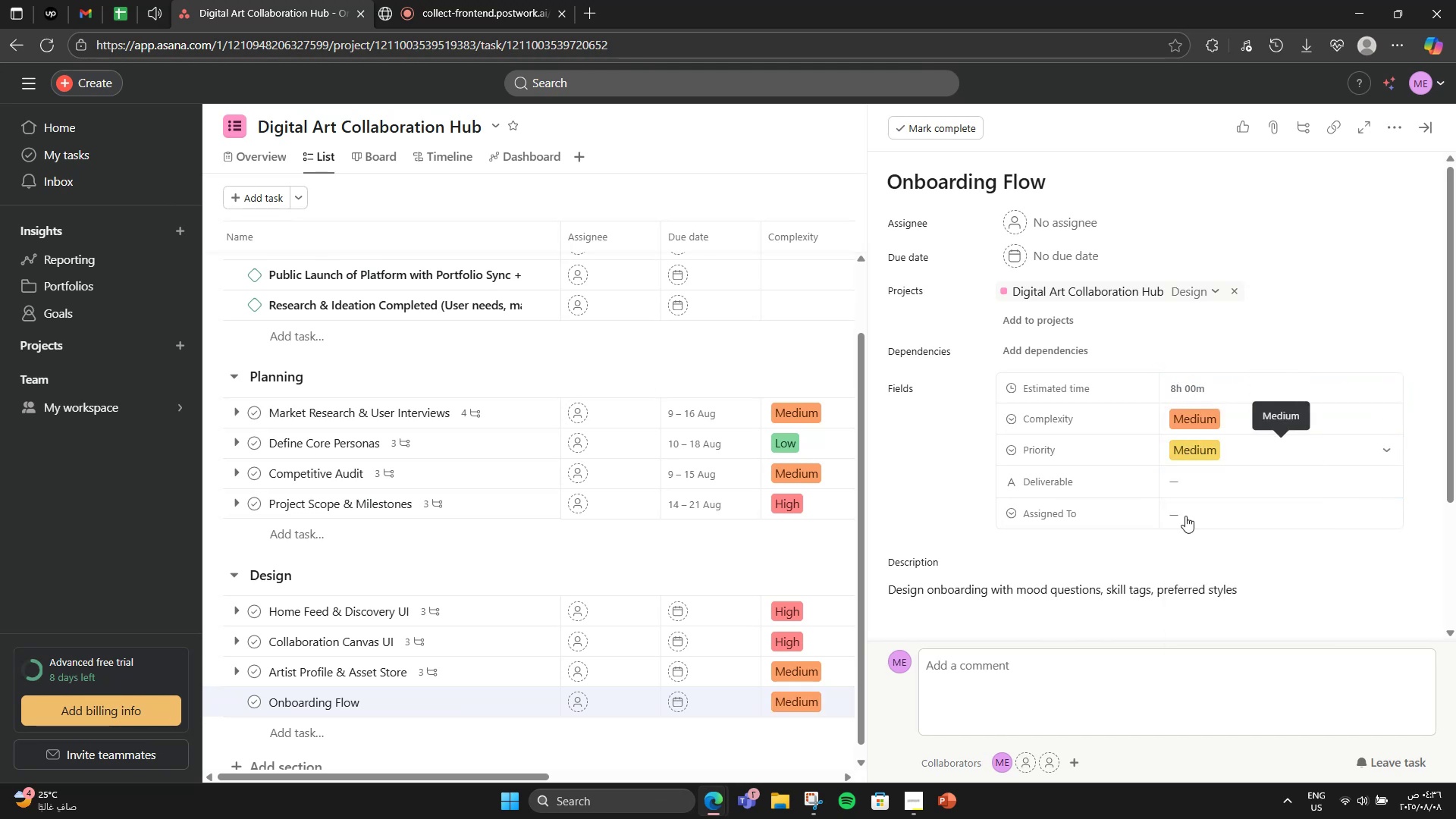 
left_click([1173, 488])
 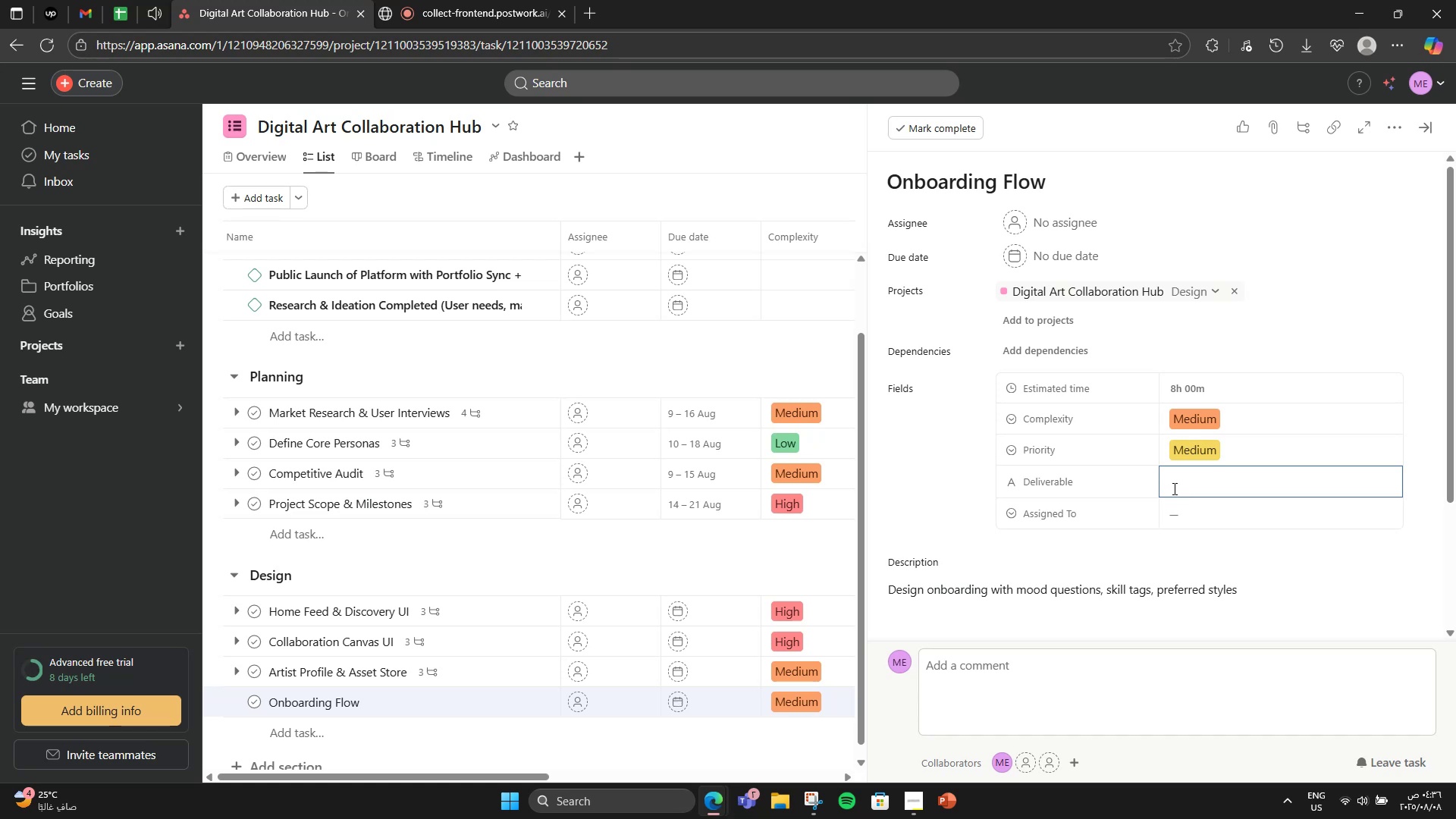 
type(Onboarding wireframes)
 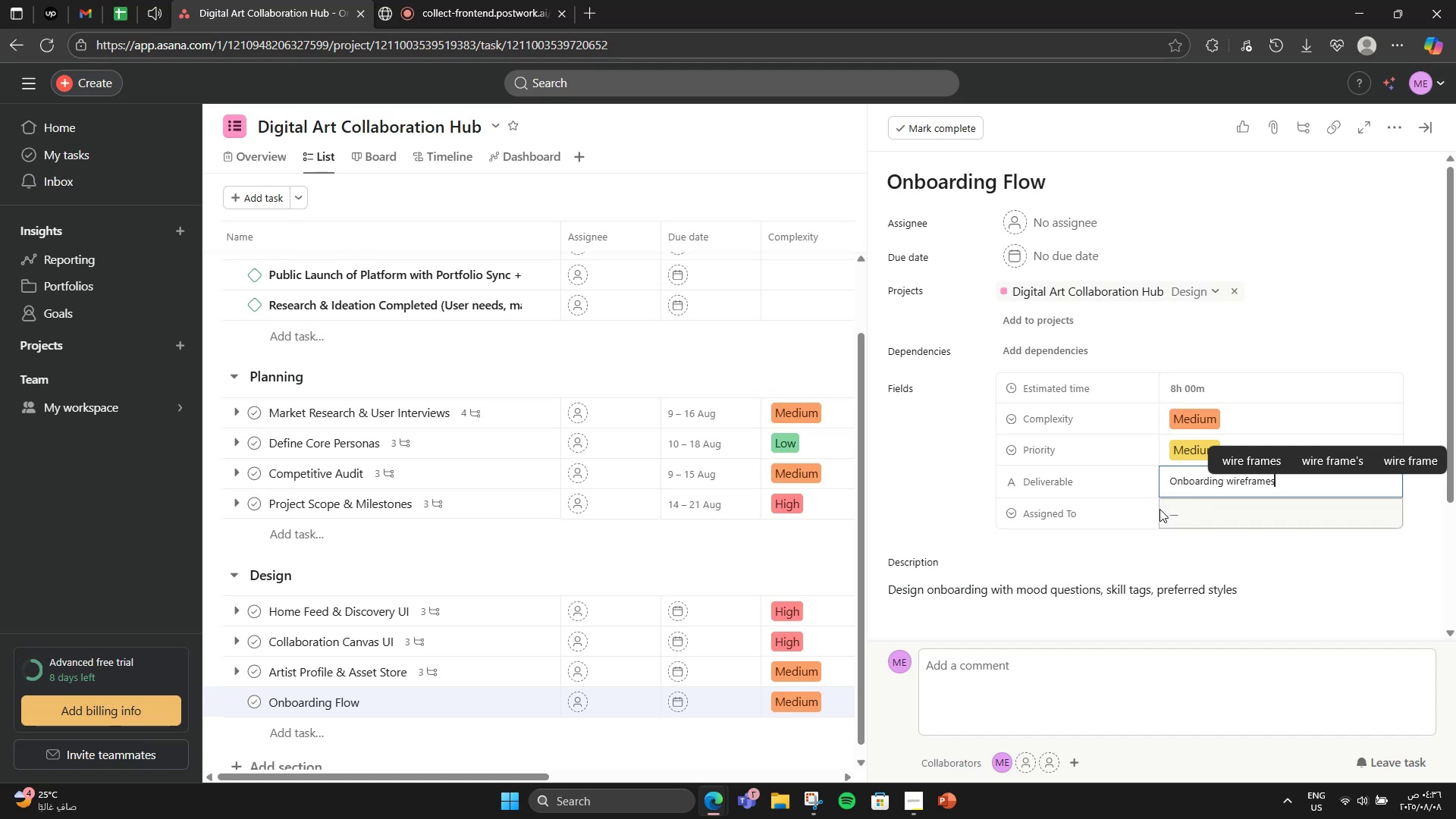 
left_click([1173, 513])
 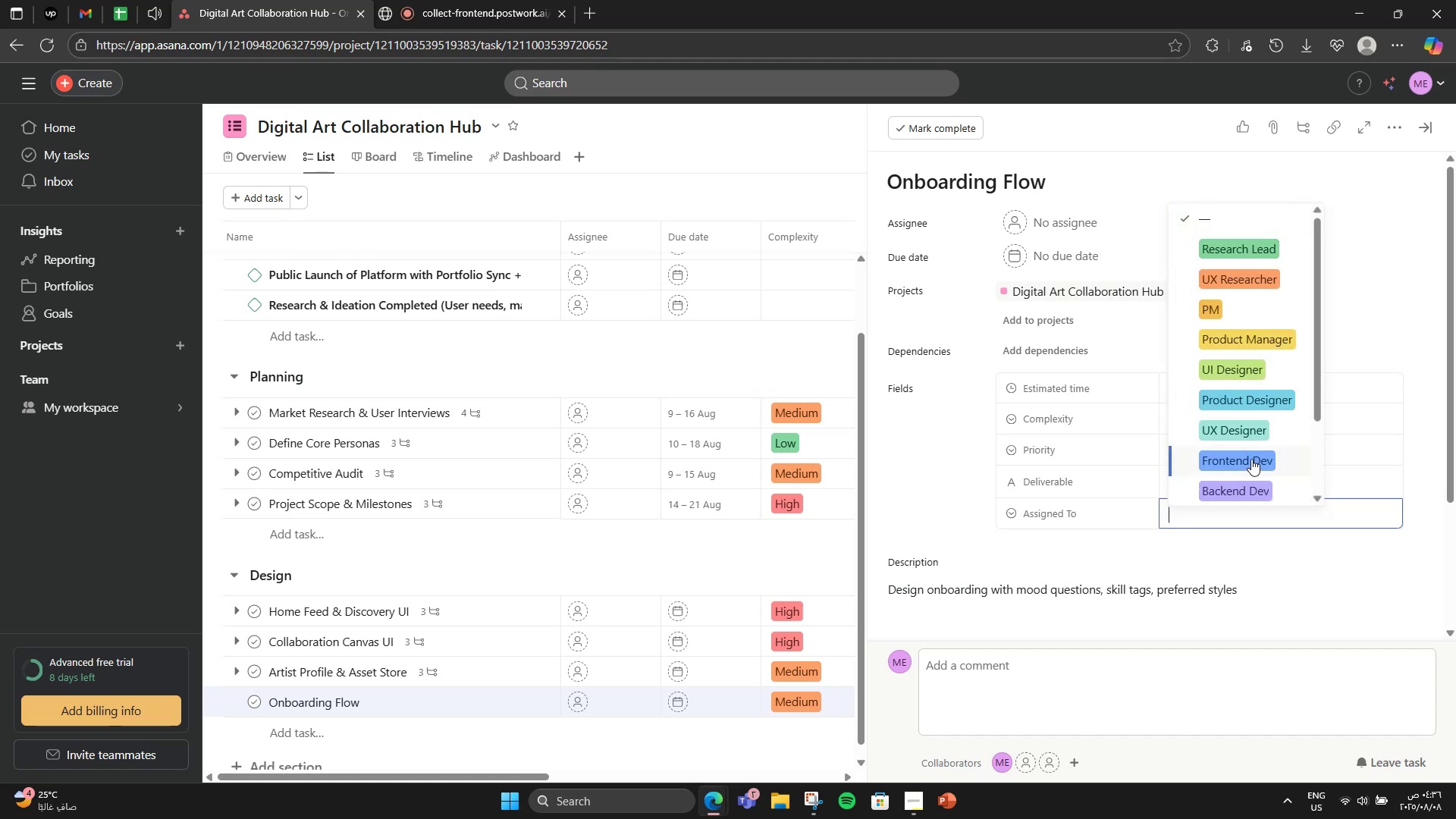 
left_click([1255, 428])
 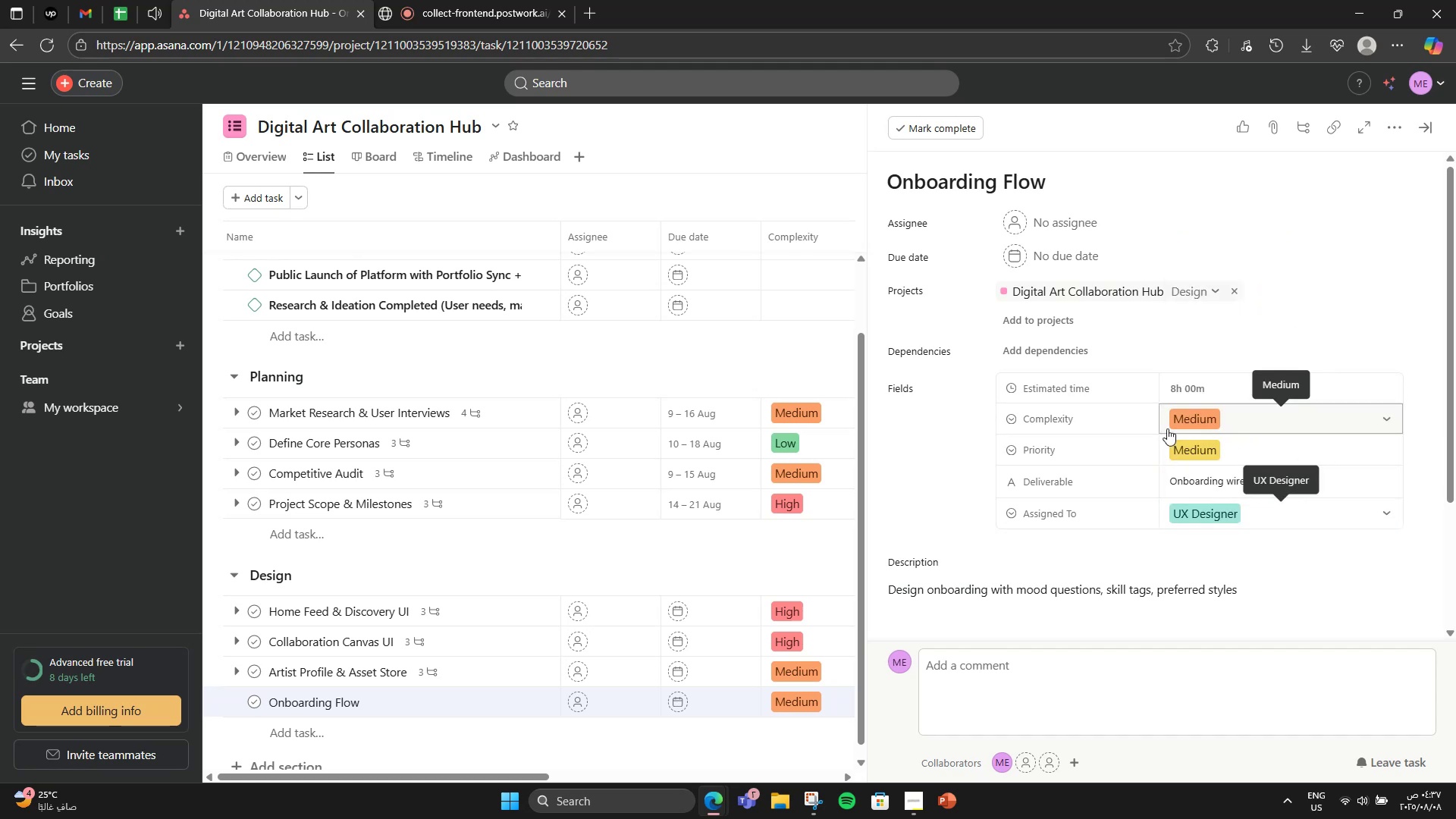 
scroll: coordinate [985, 438], scroll_direction: down, amount: 4.0
 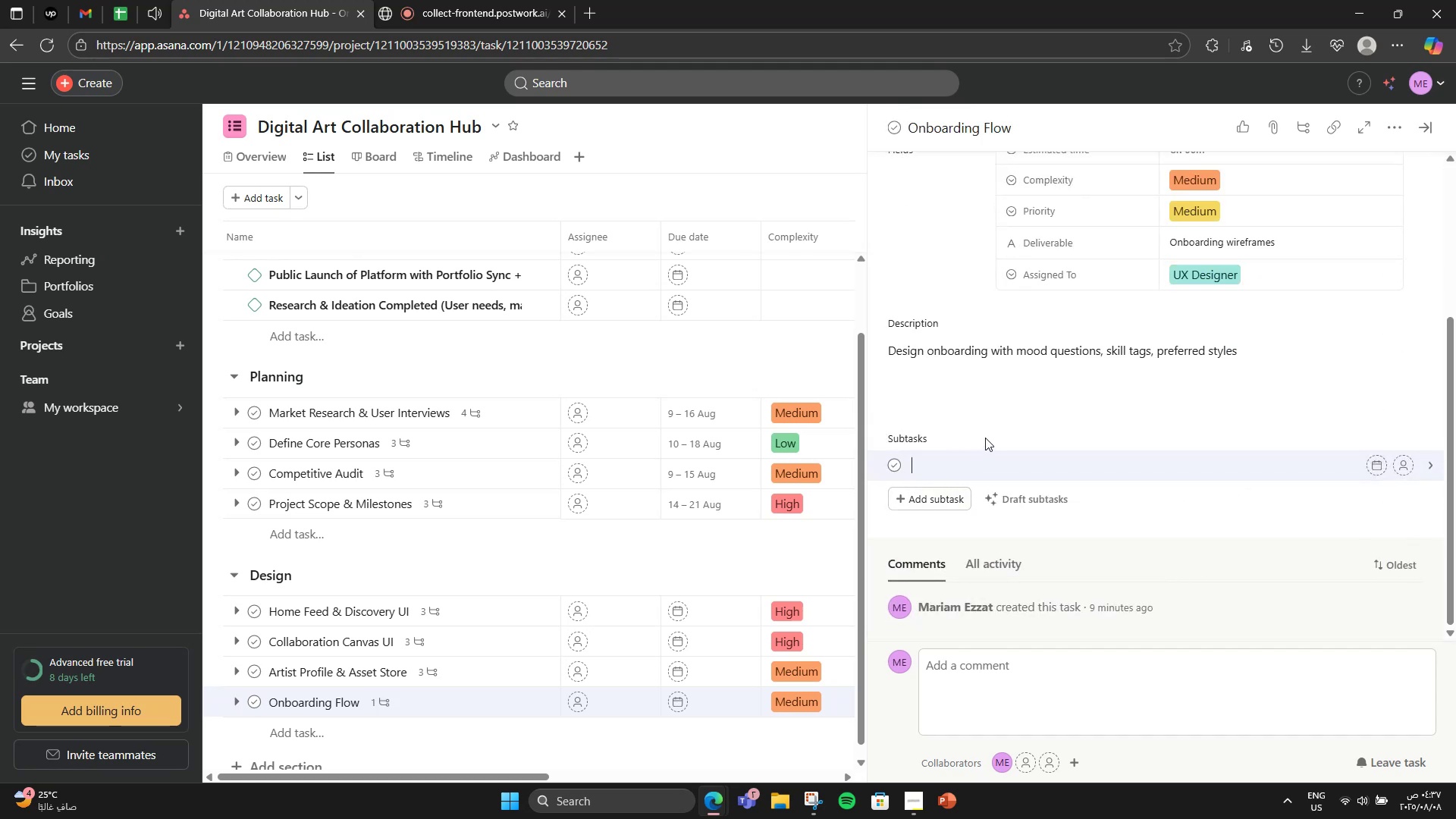 
type(Sketch steps)
 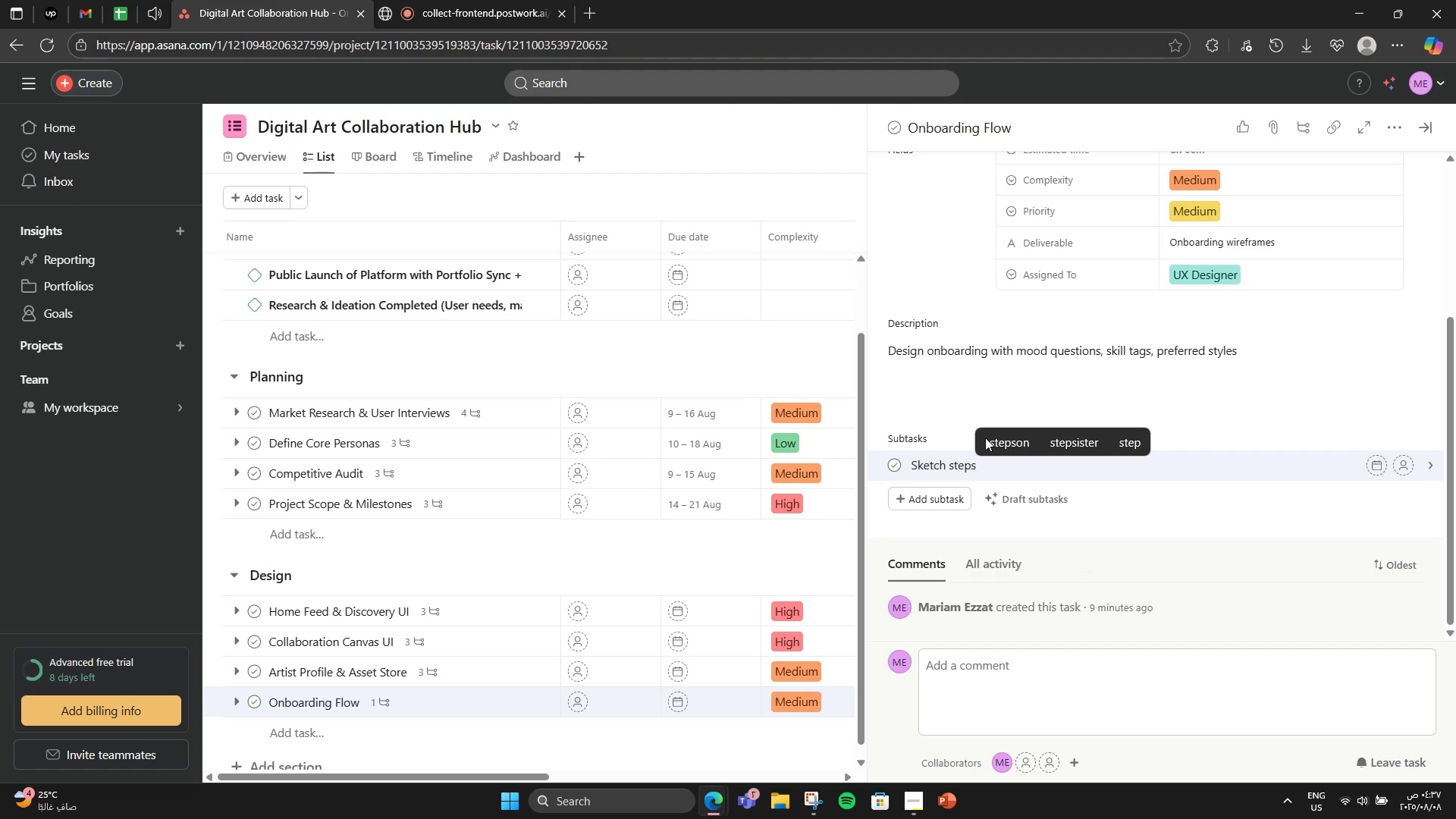 
key(Enter)
 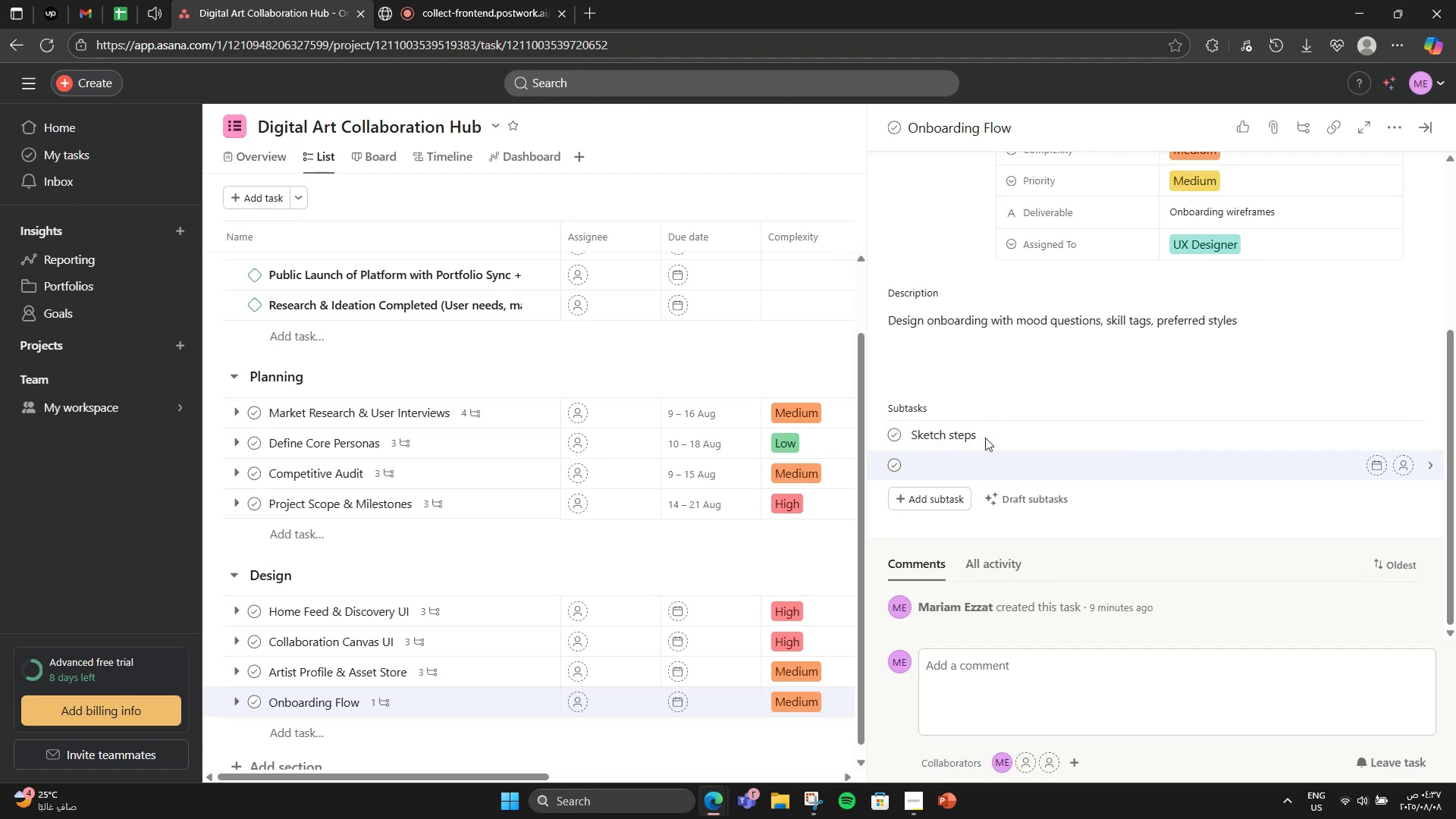 
type(Illustrat )
key(Backspace)
type(e progress bar)
 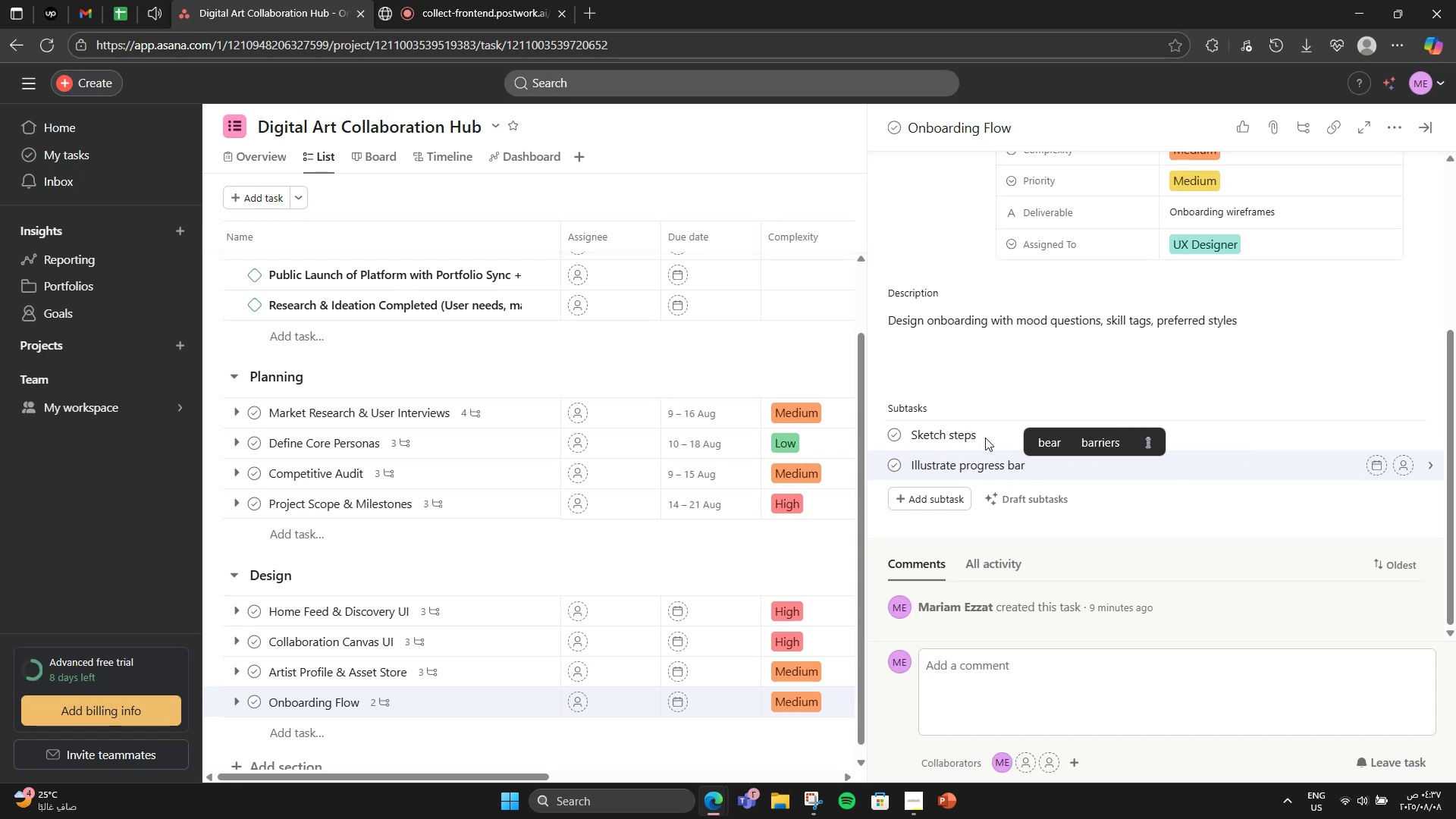 
key(Enter)
 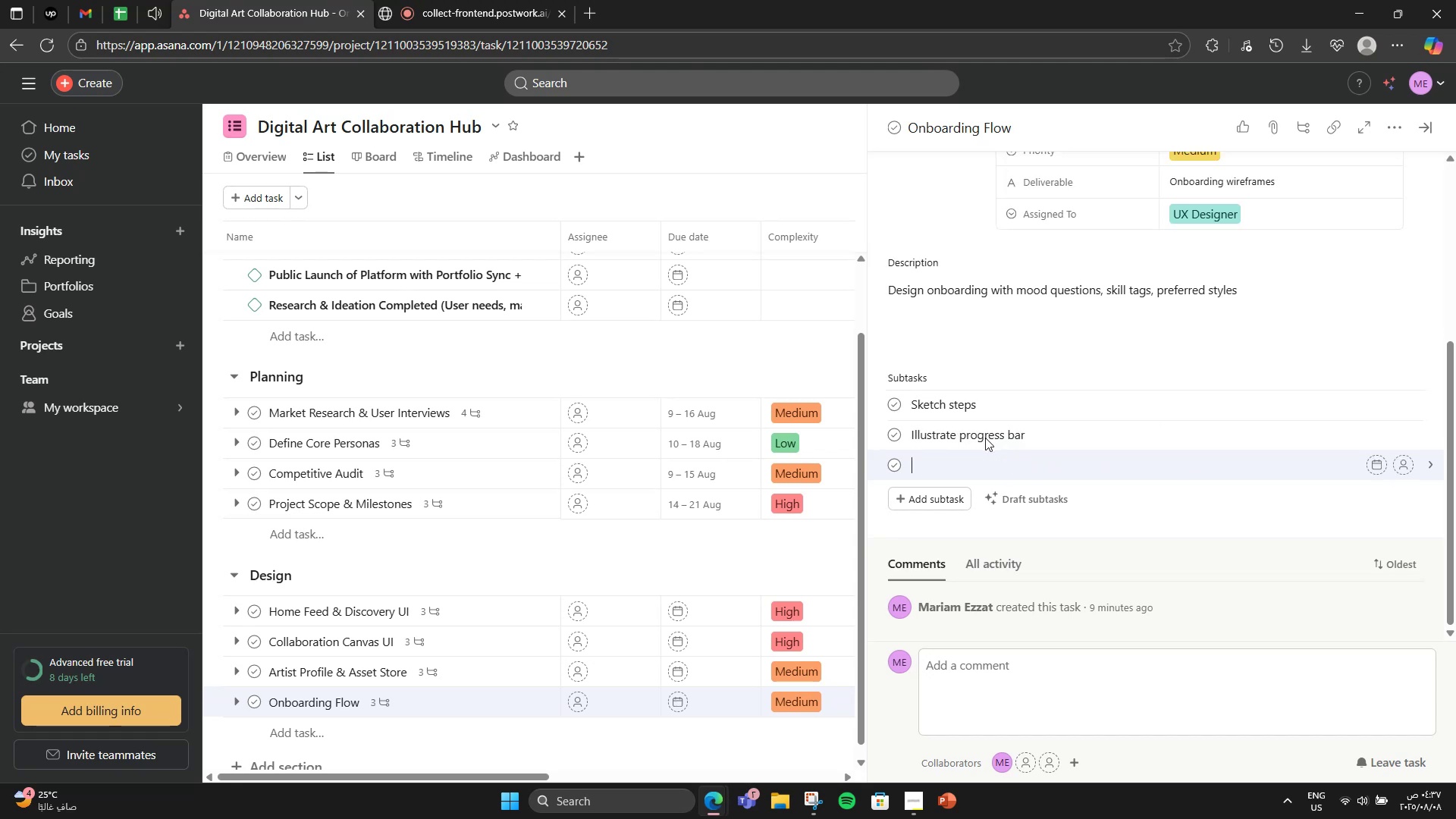 
type(Connect with dashboarf)
key(Backspace)
type(d)
 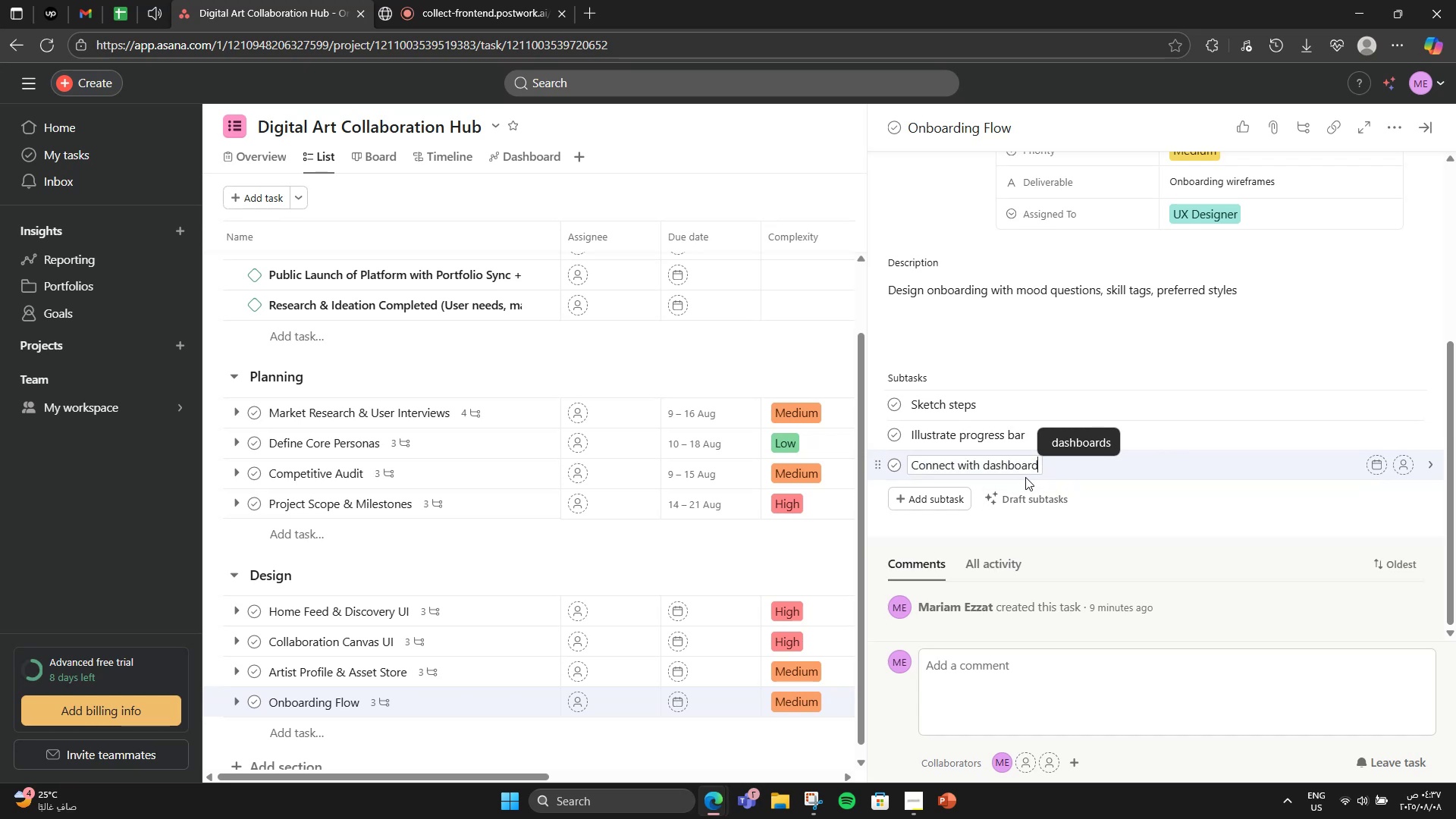 
double_click([973, 386])
 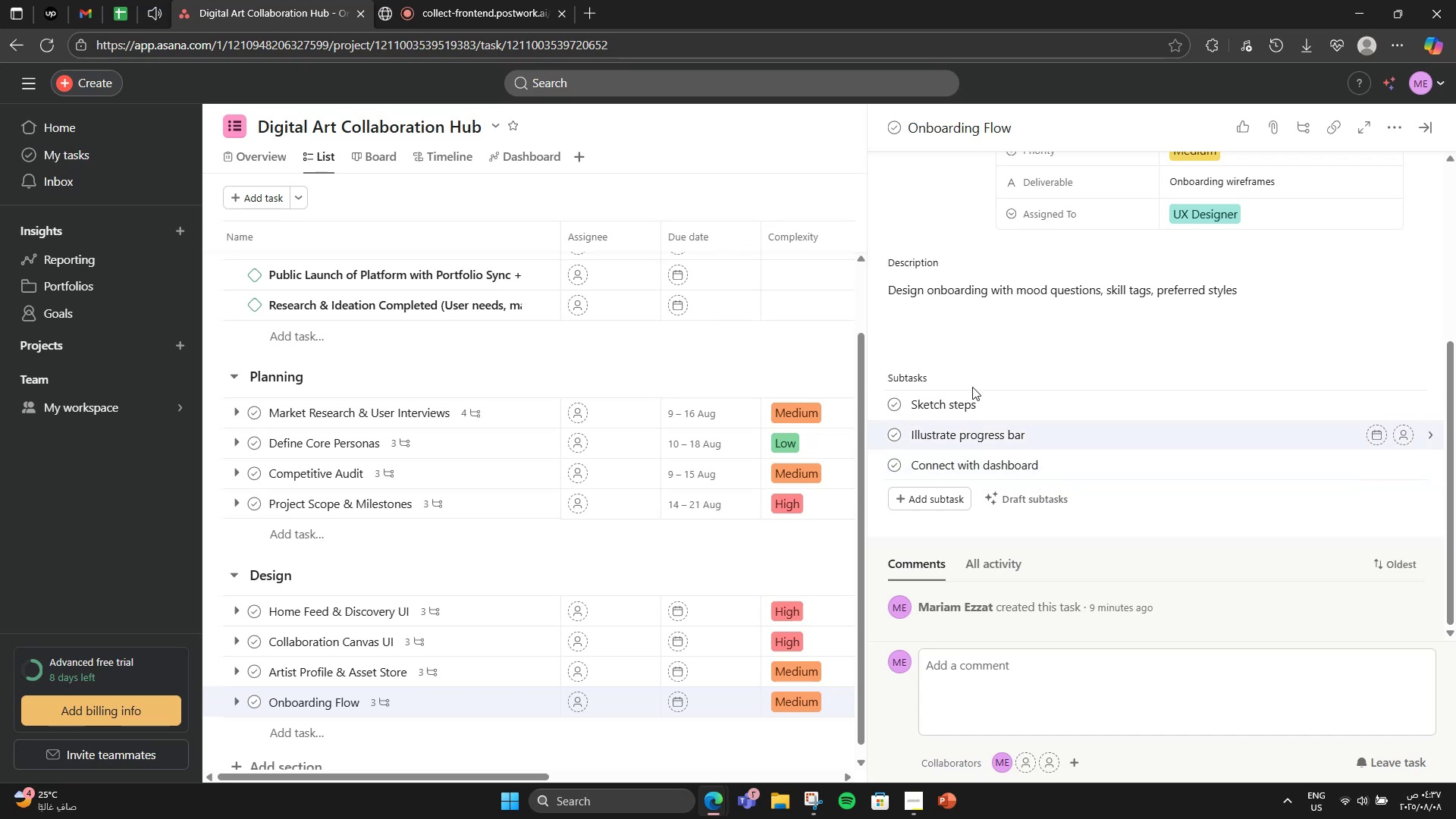 
scroll: coordinate [990, 403], scroll_direction: none, amount: 0.0
 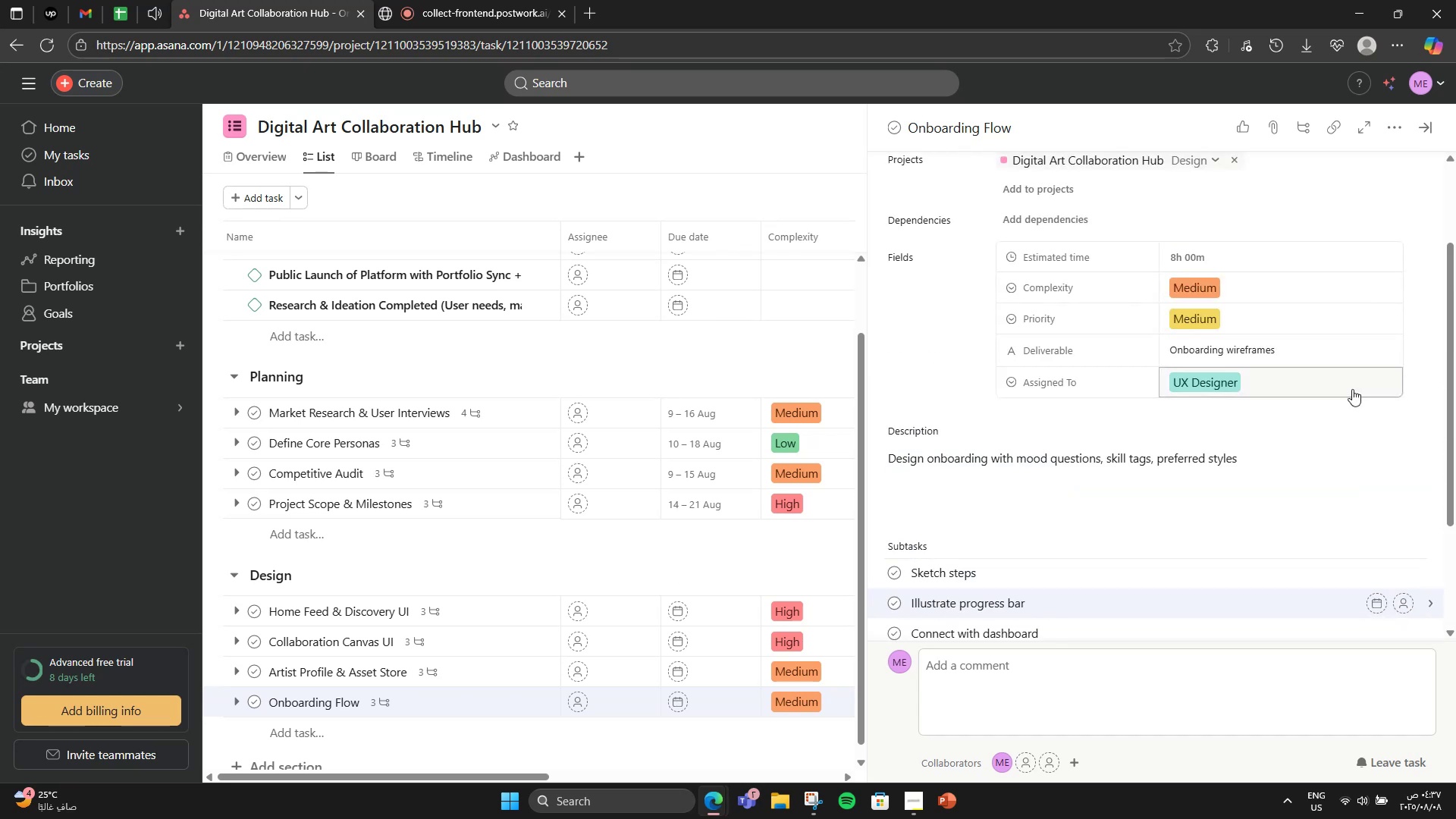 
left_click([1432, 130])
 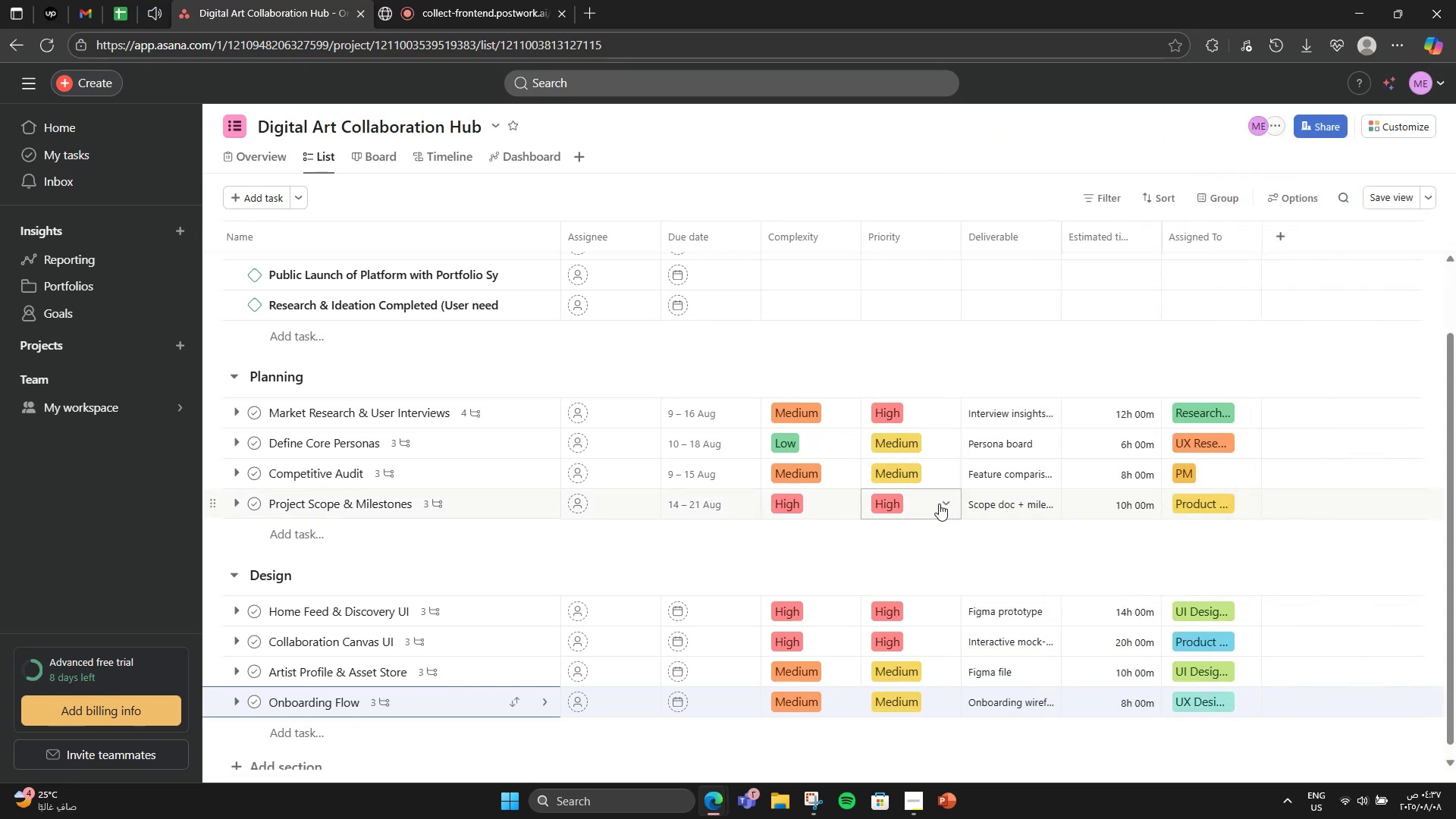 
scroll: coordinate [256, 695], scroll_direction: down, amount: 3.0
 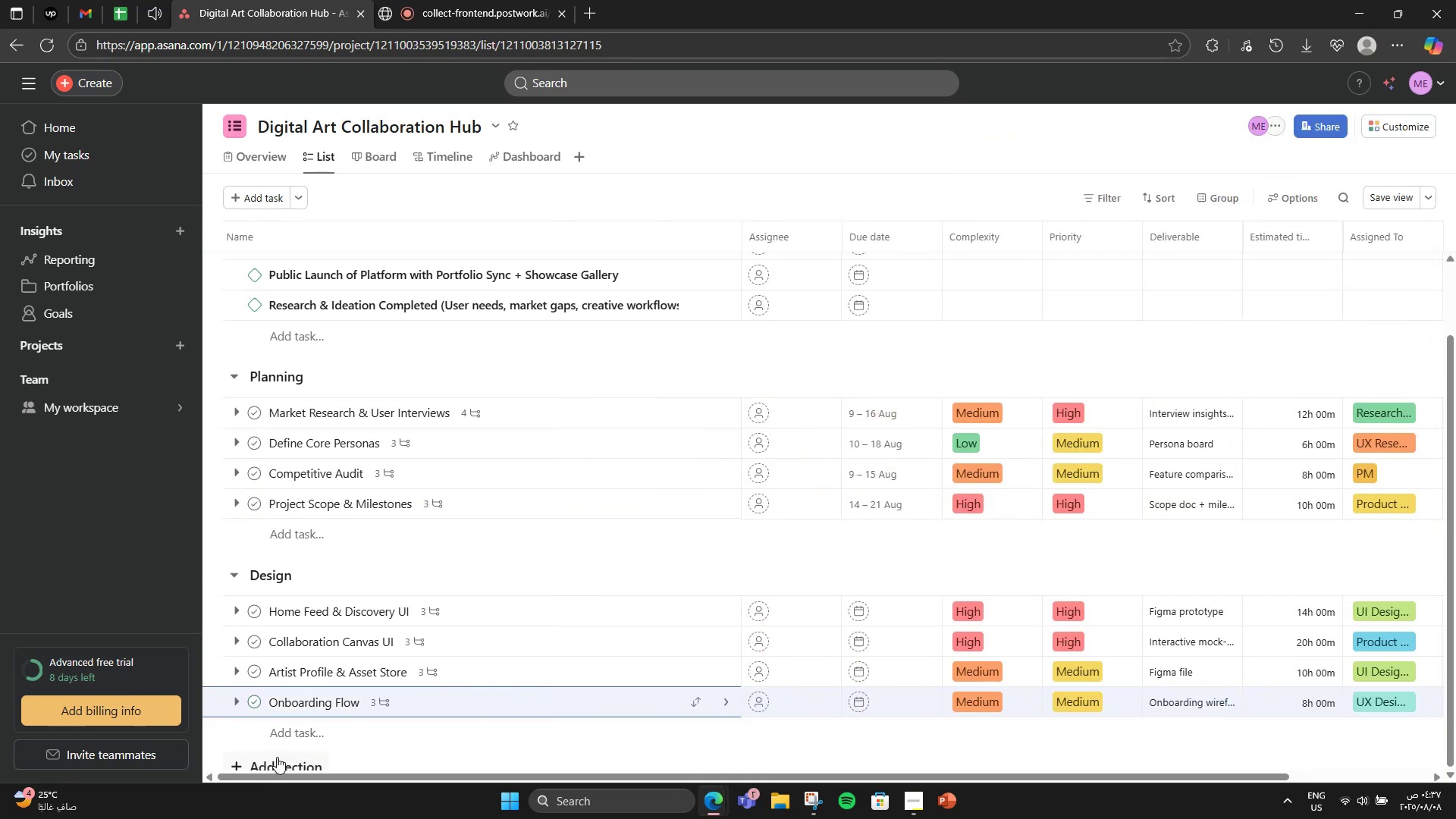 
left_click([278, 755])
 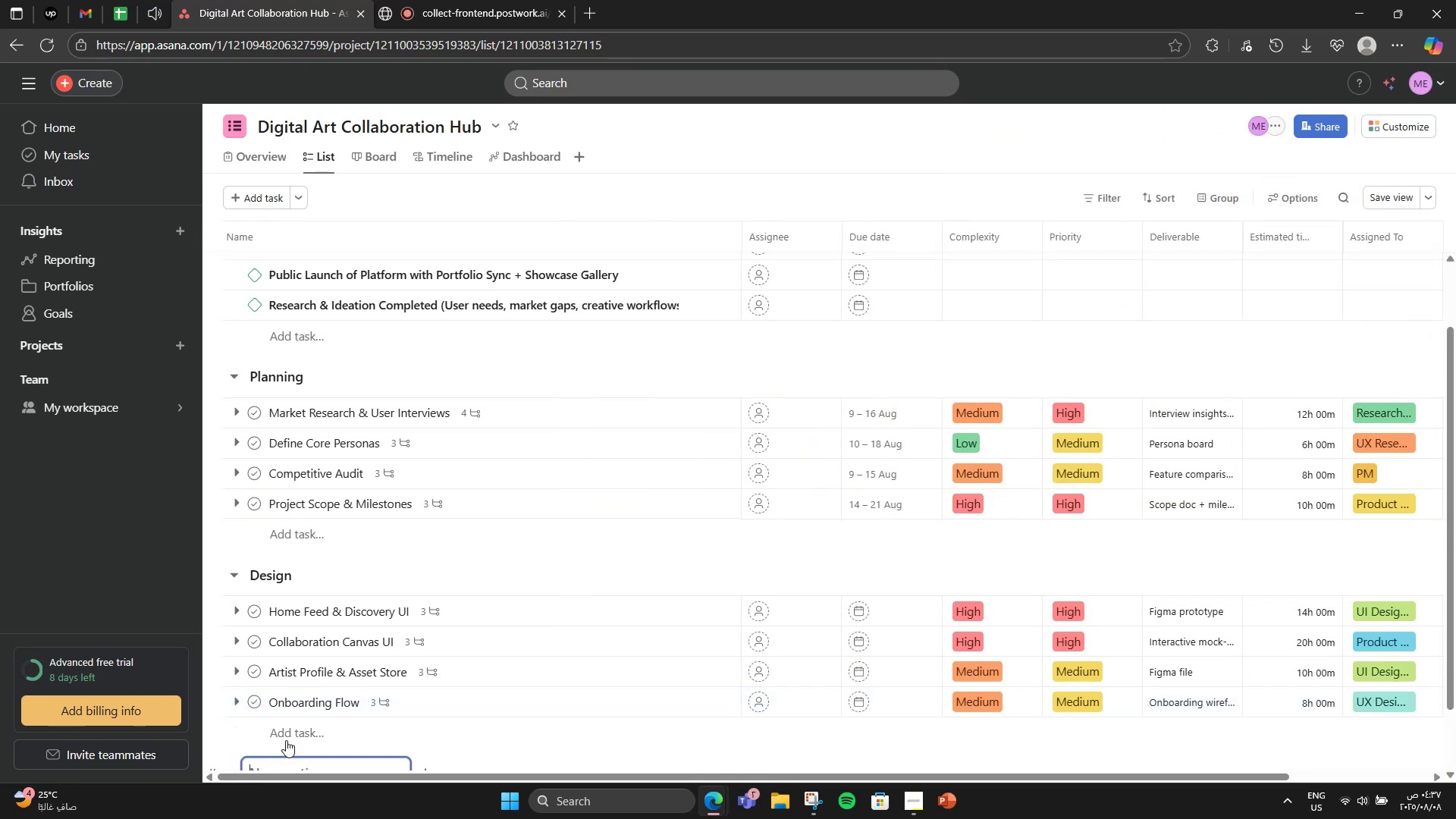 
scroll: coordinate [405, 595], scroll_direction: down, amount: 2.0
 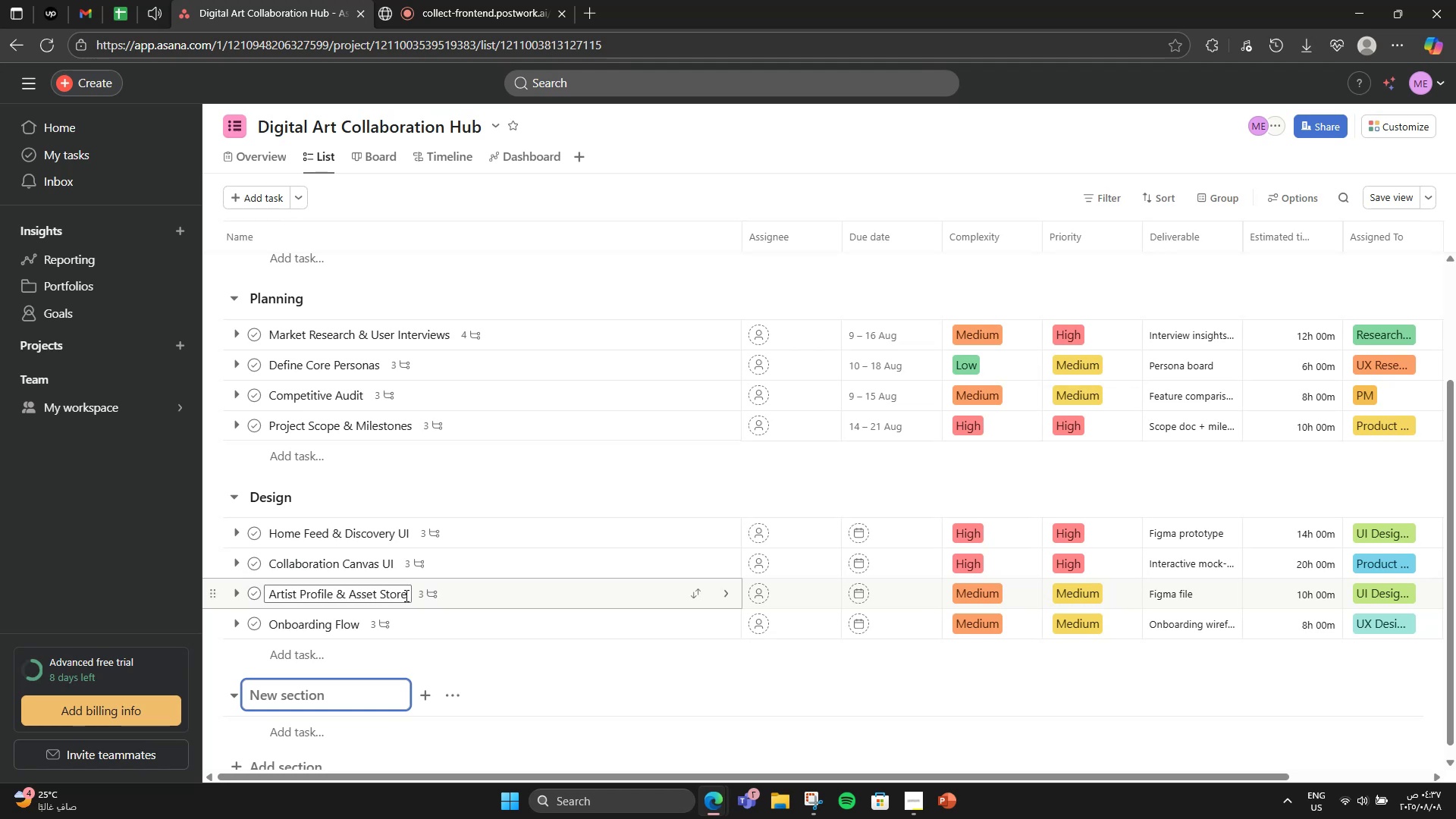 
wait(6.63)
 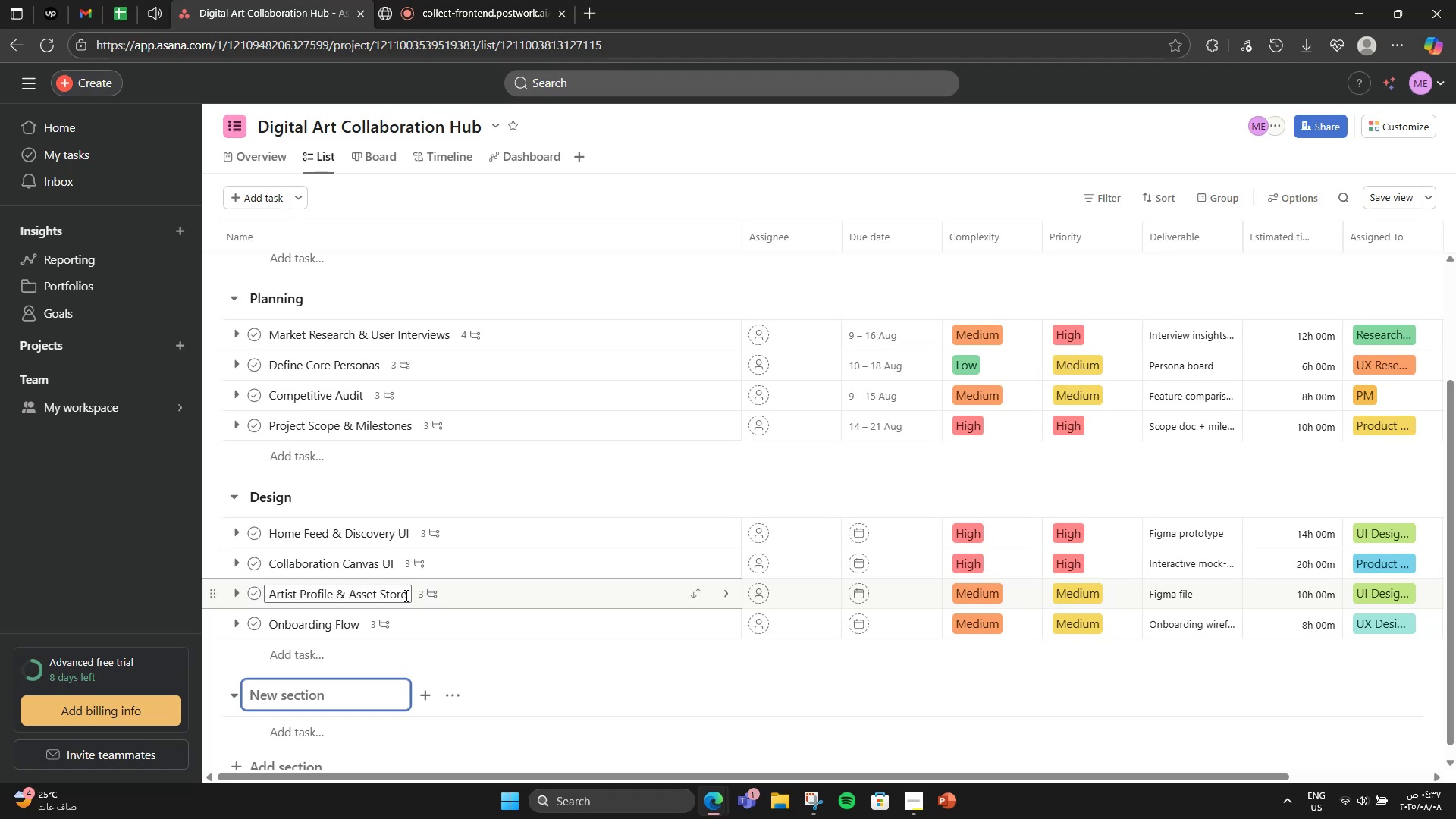 
type(Fea)
 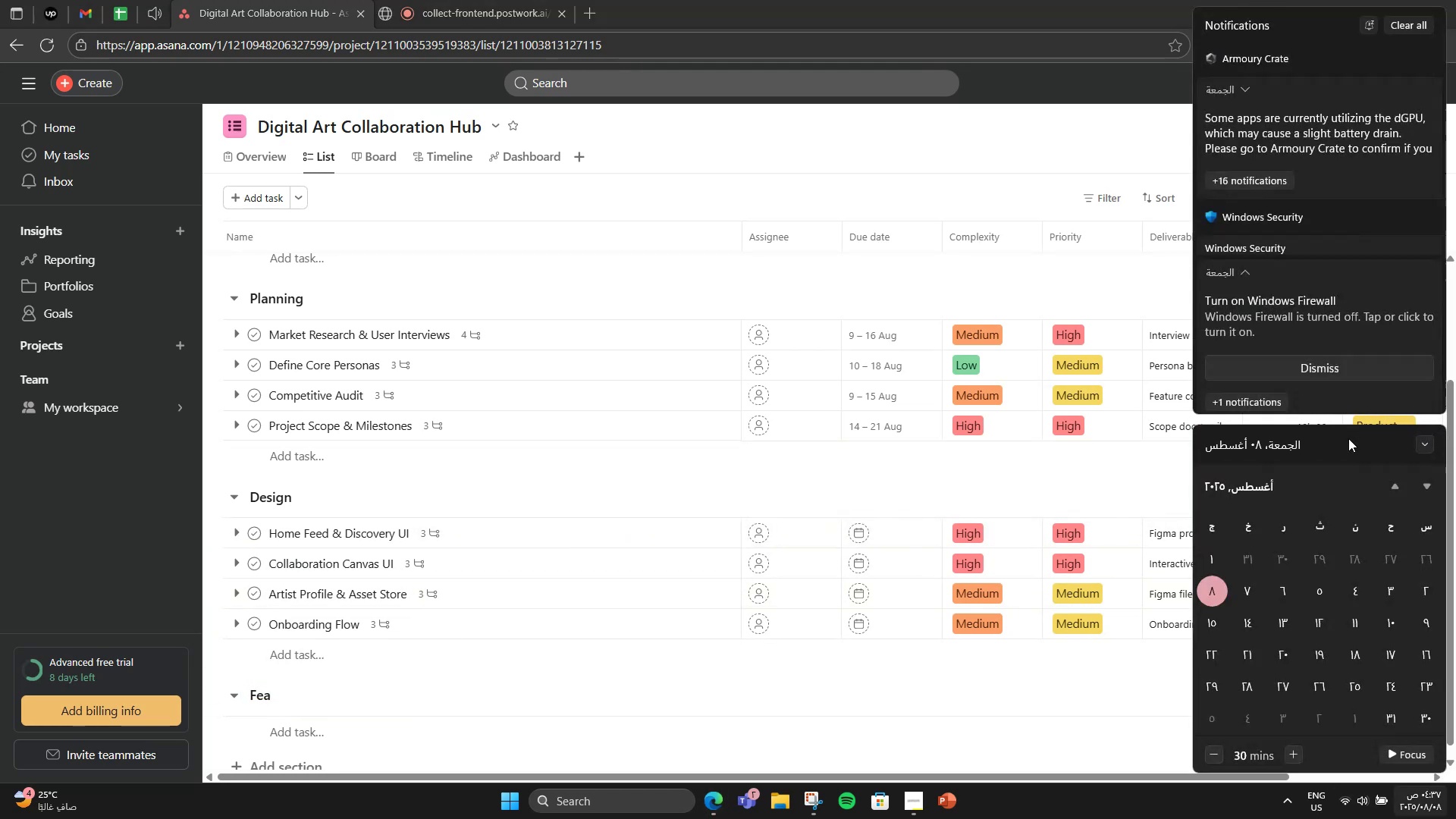 
left_click([1373, 804])
 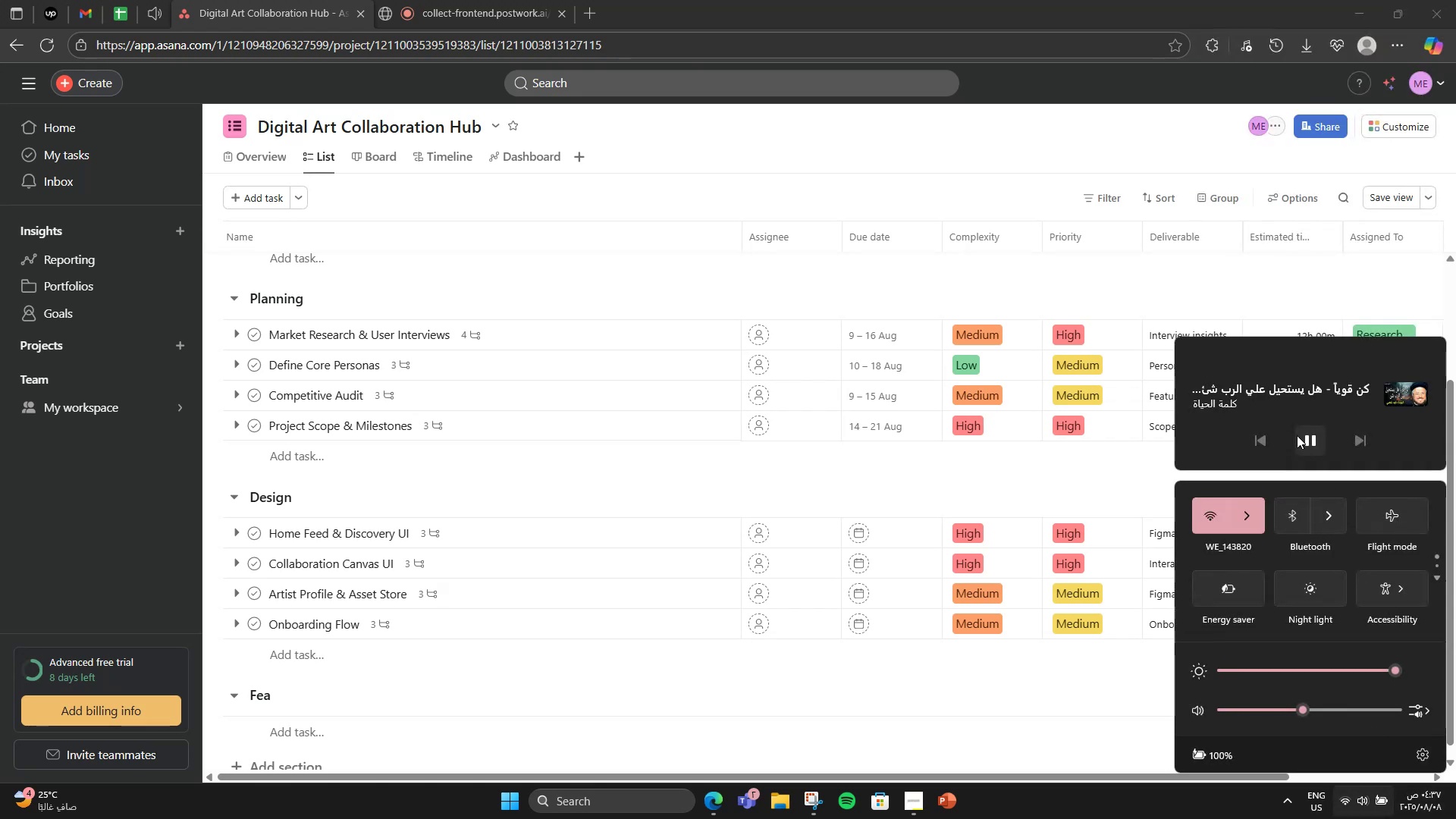 
left_click([1298, 435])
 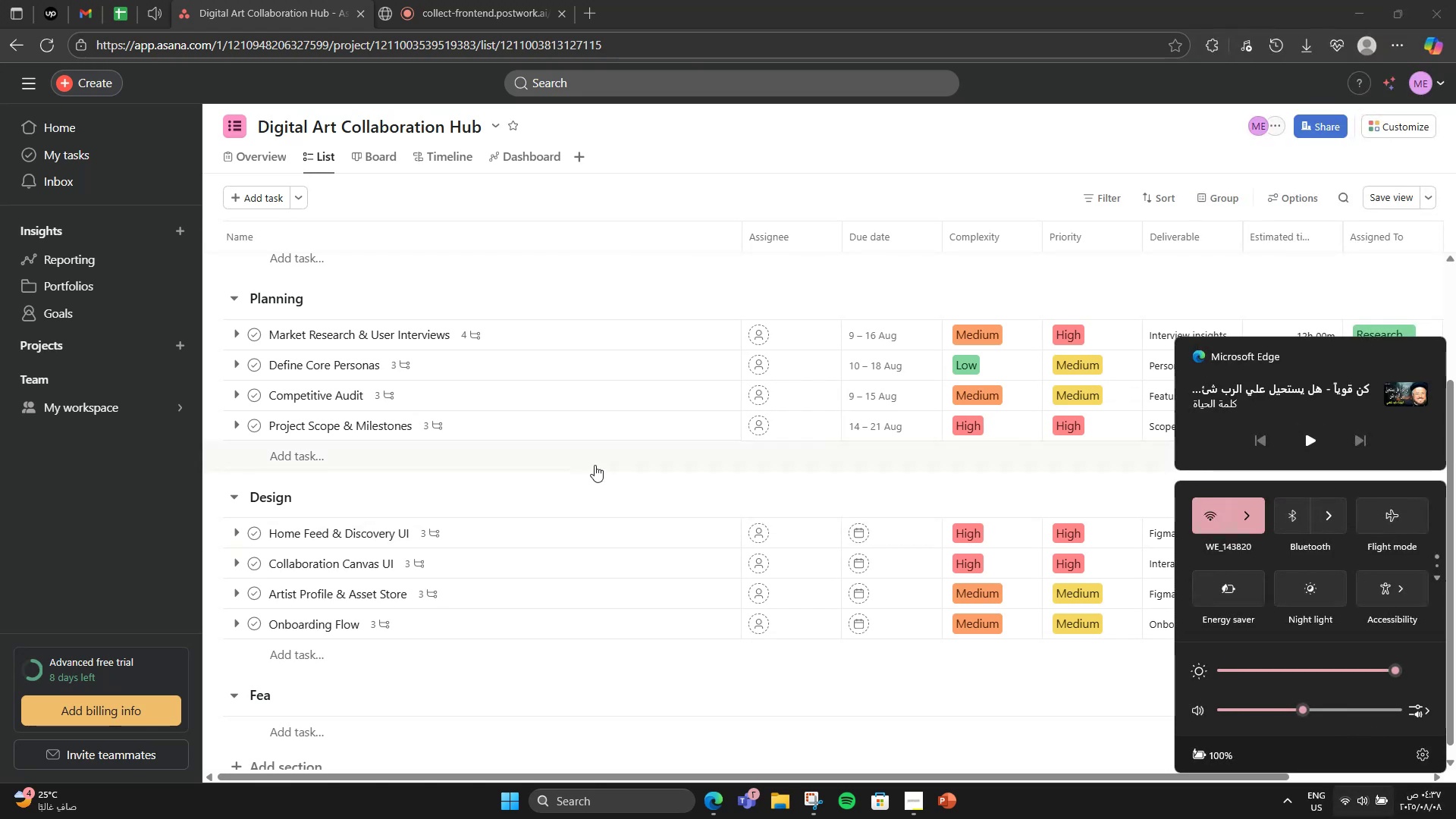 
left_click([544, 489])
 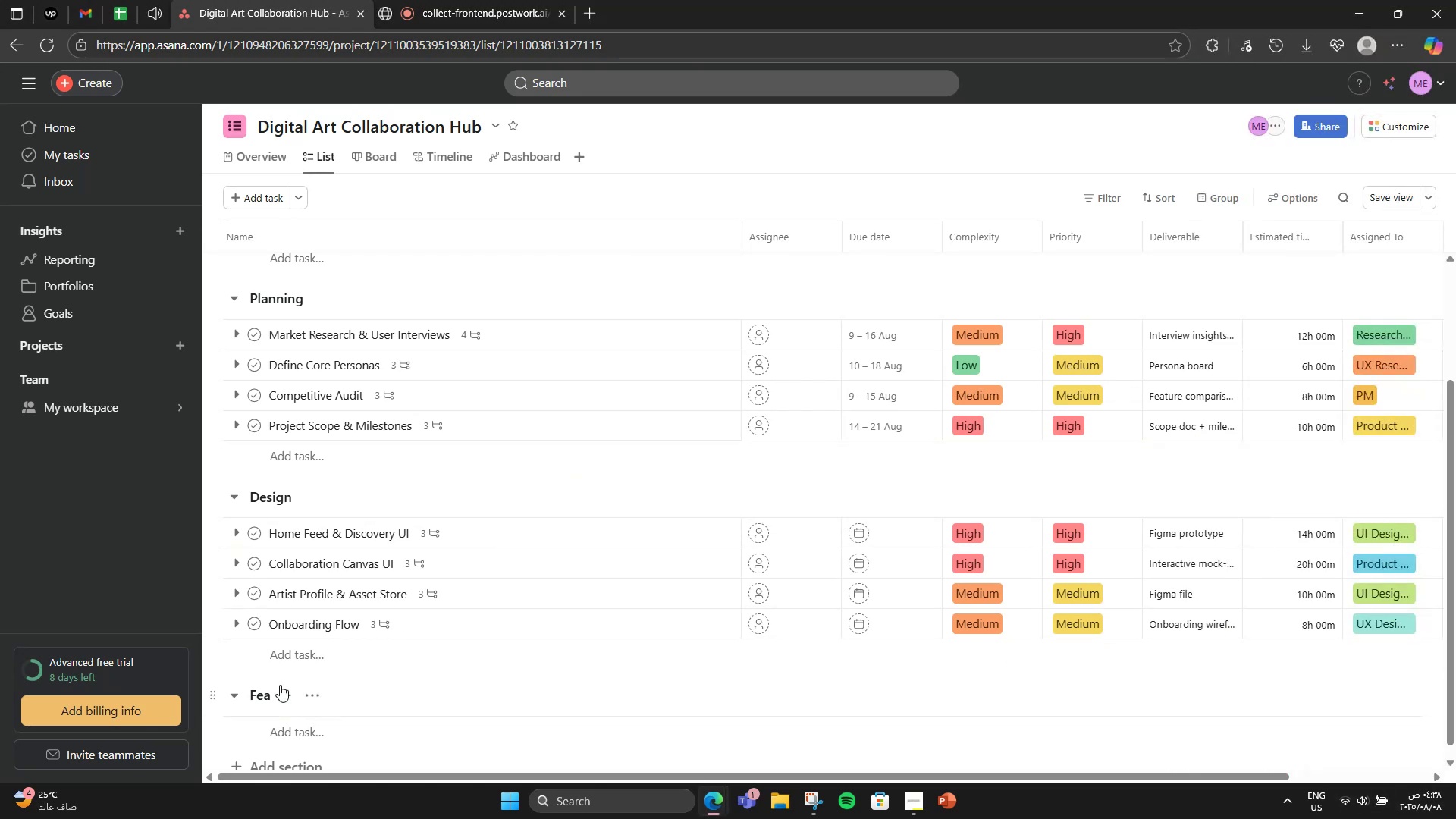 
left_click([262, 692])
 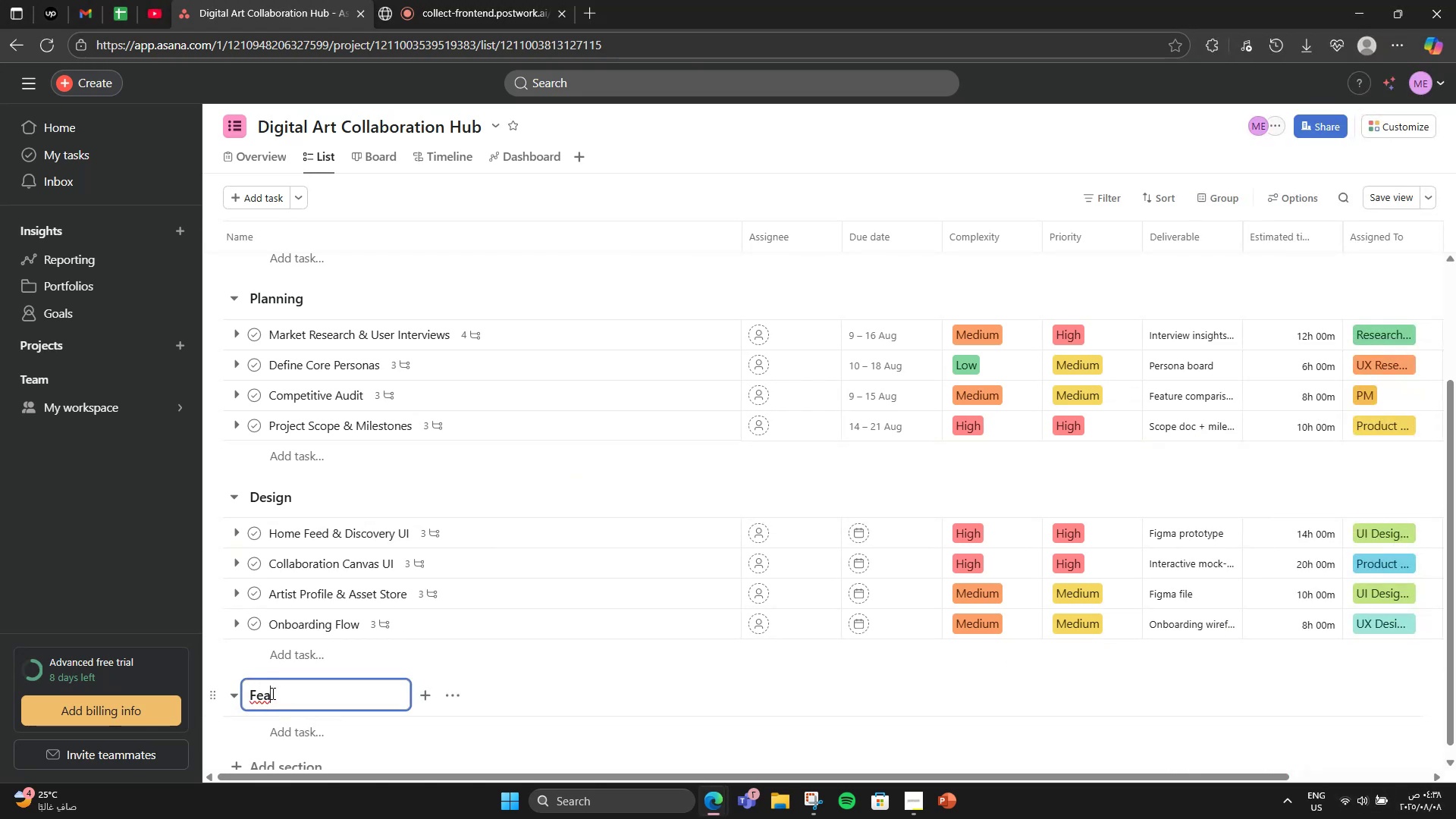 
type(tures)
 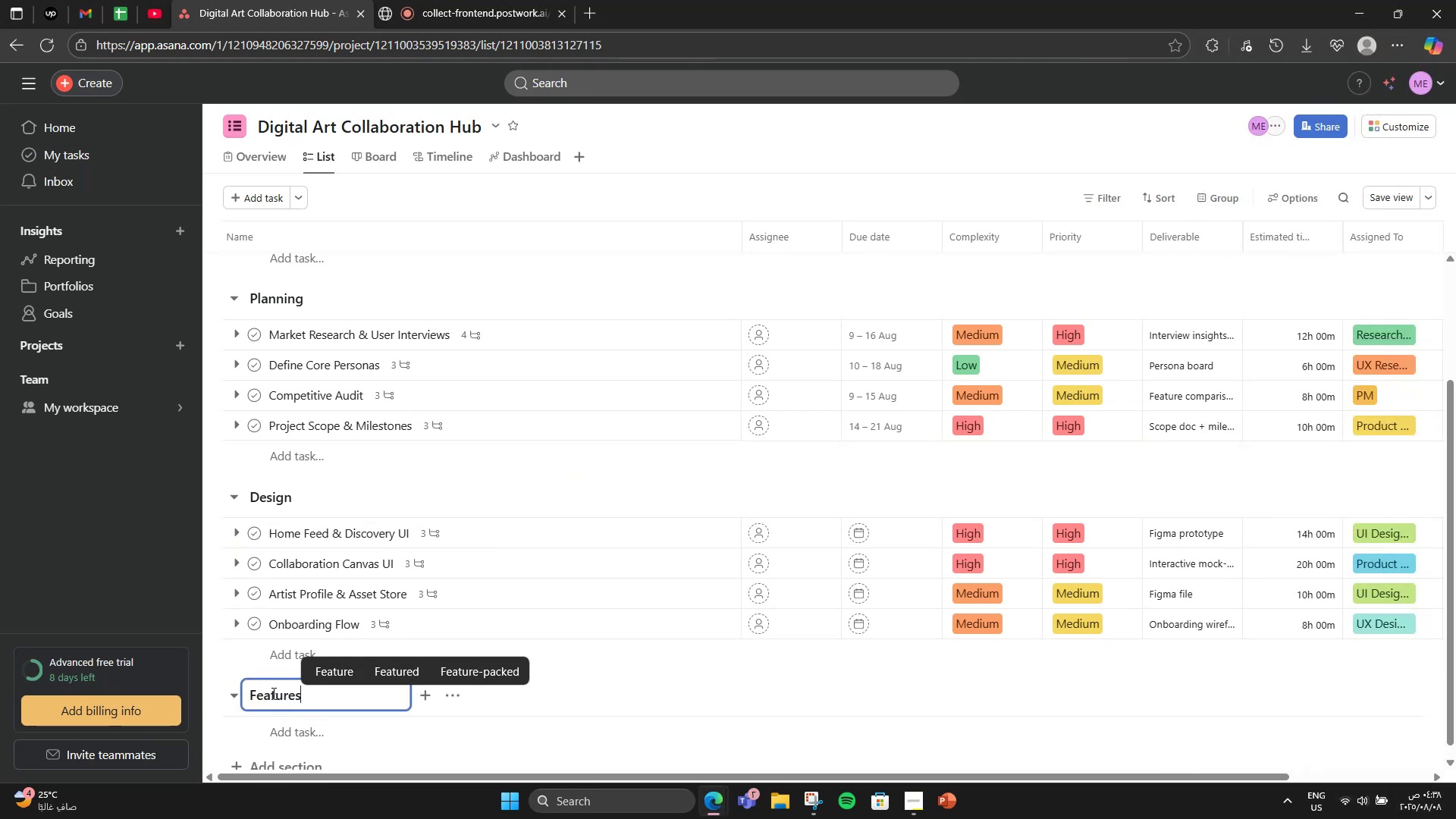 
left_click([273, 727])
 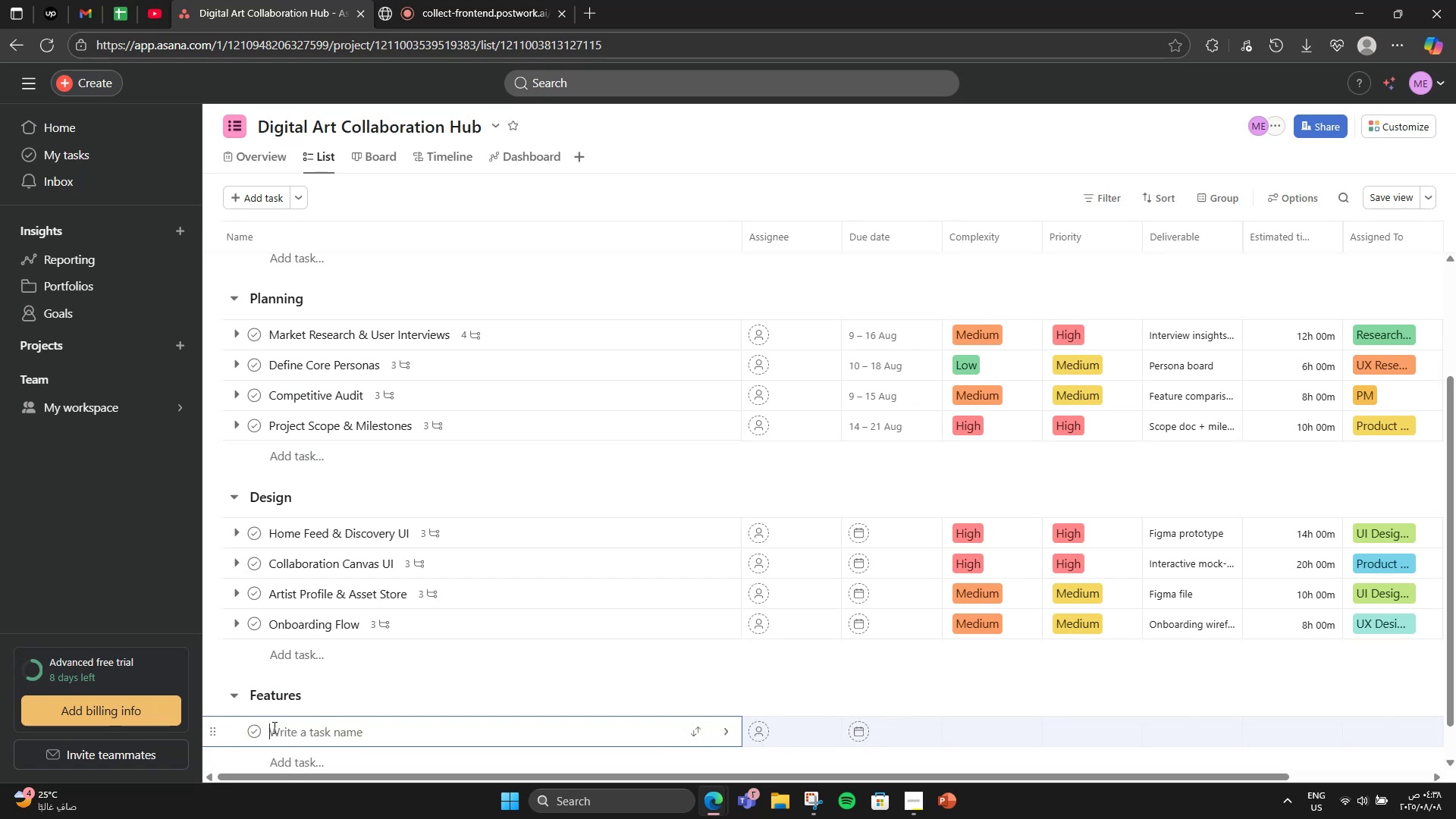 
type(Co-Edit Canvas Engine)
 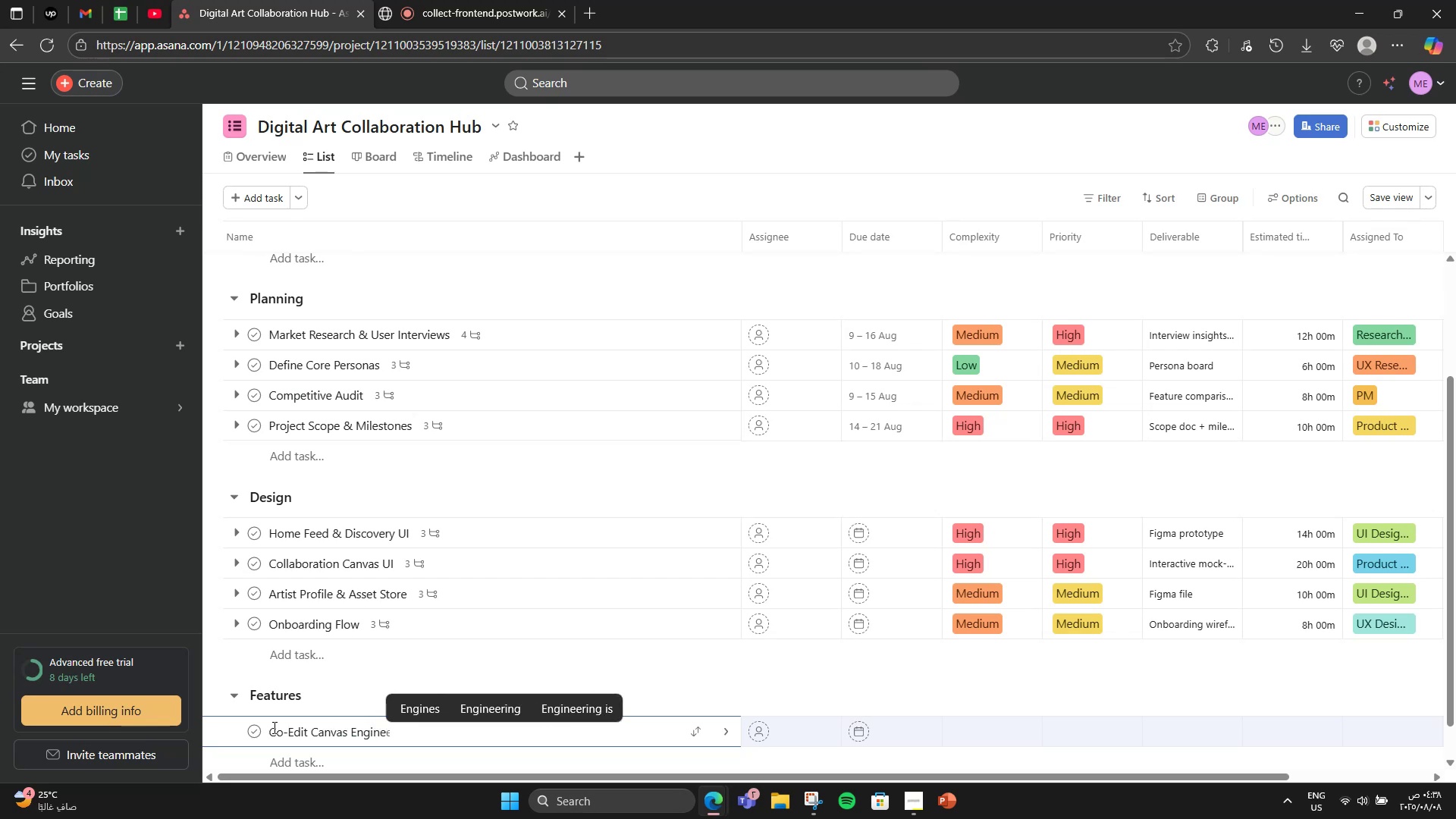 
key(Enter)
 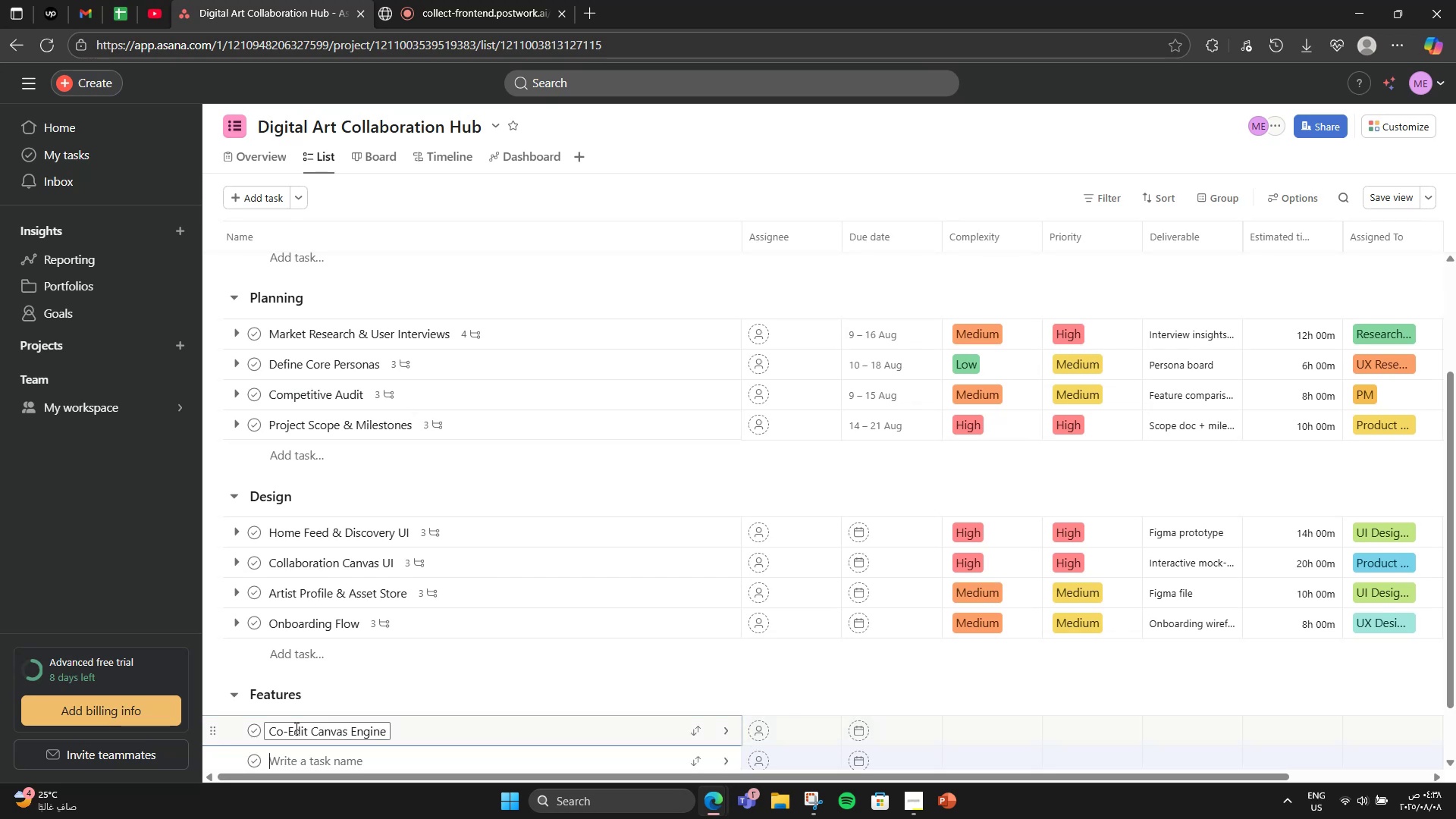 
type(Comment 7)
key(Backspace)
type(& Feedback Threads)
 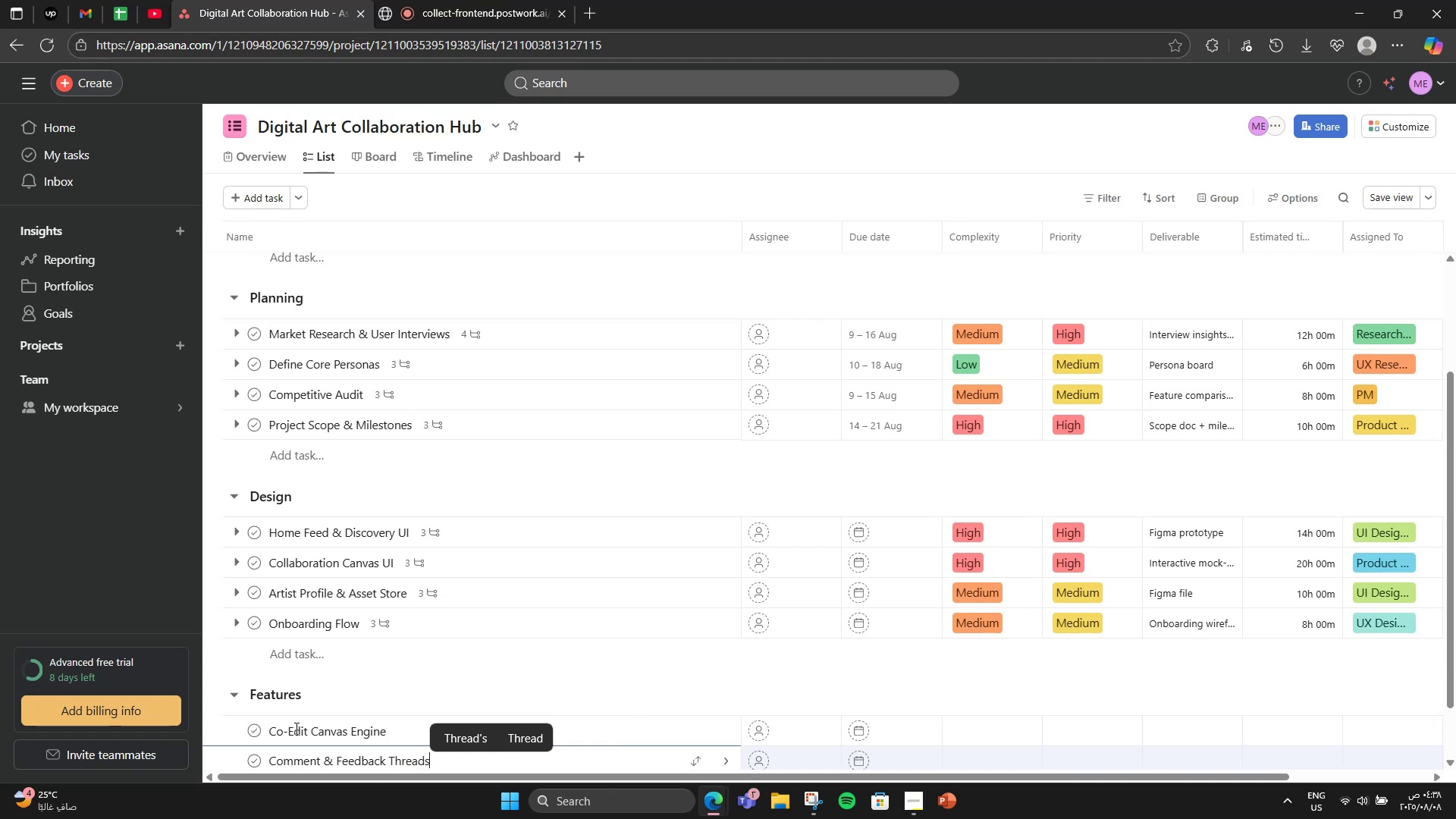 
key(Enter)
 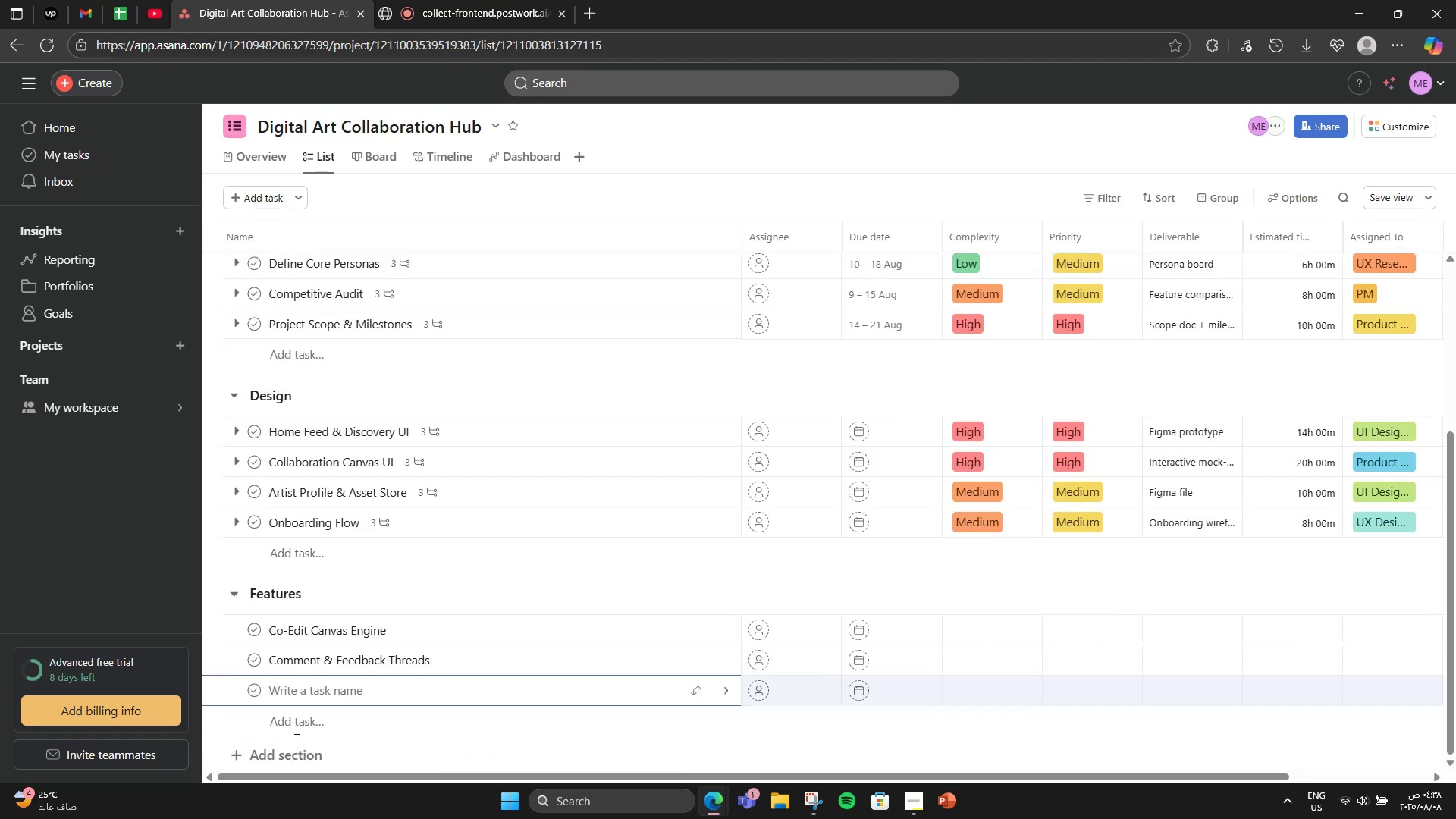 
type(DigitaL)
key(Backspace)
type(l Asset Uploaad )
key(Backspace)
key(Backspace)
key(Backspace)
type(d & Sales)
 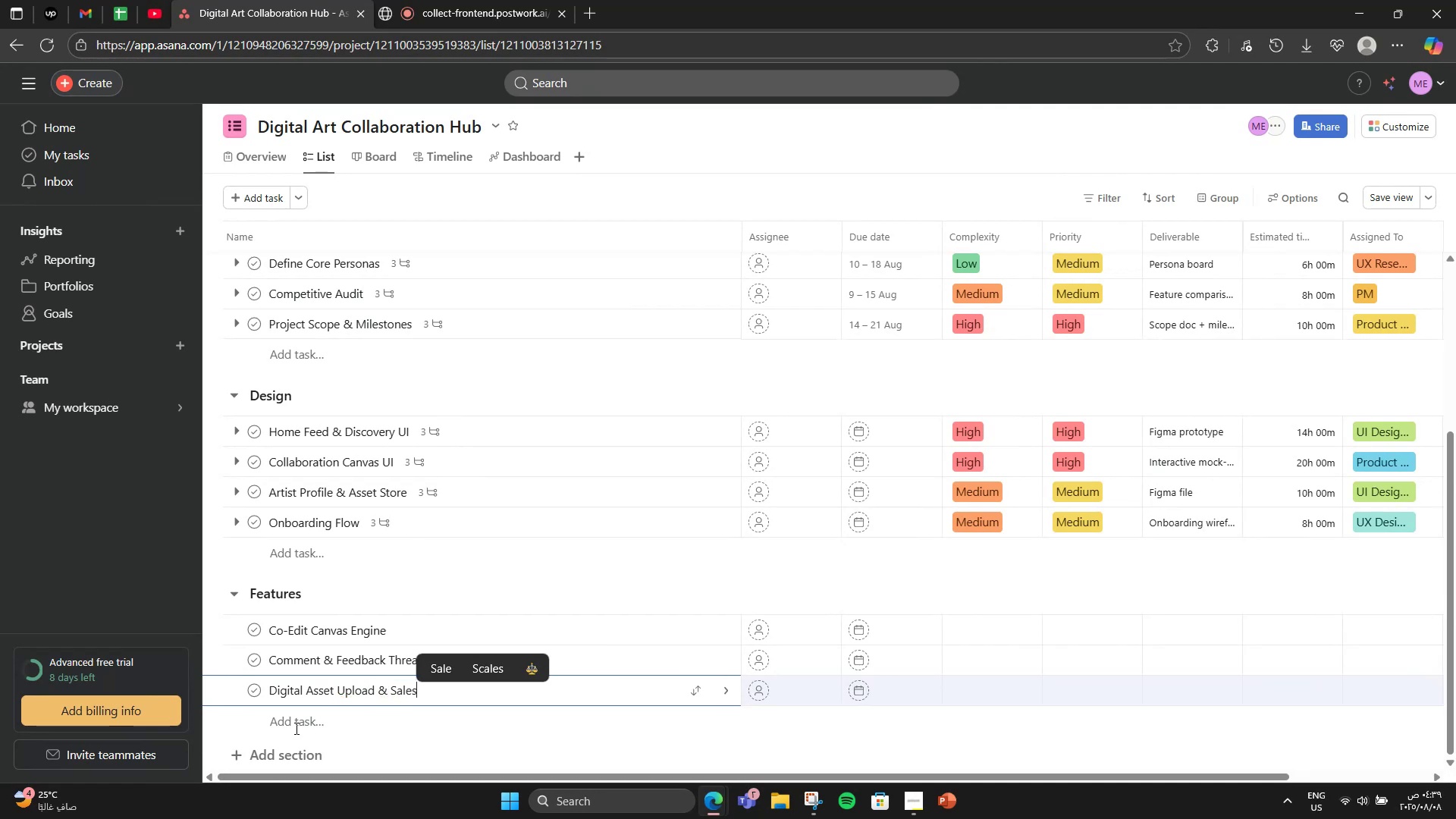 
key(Enter)
 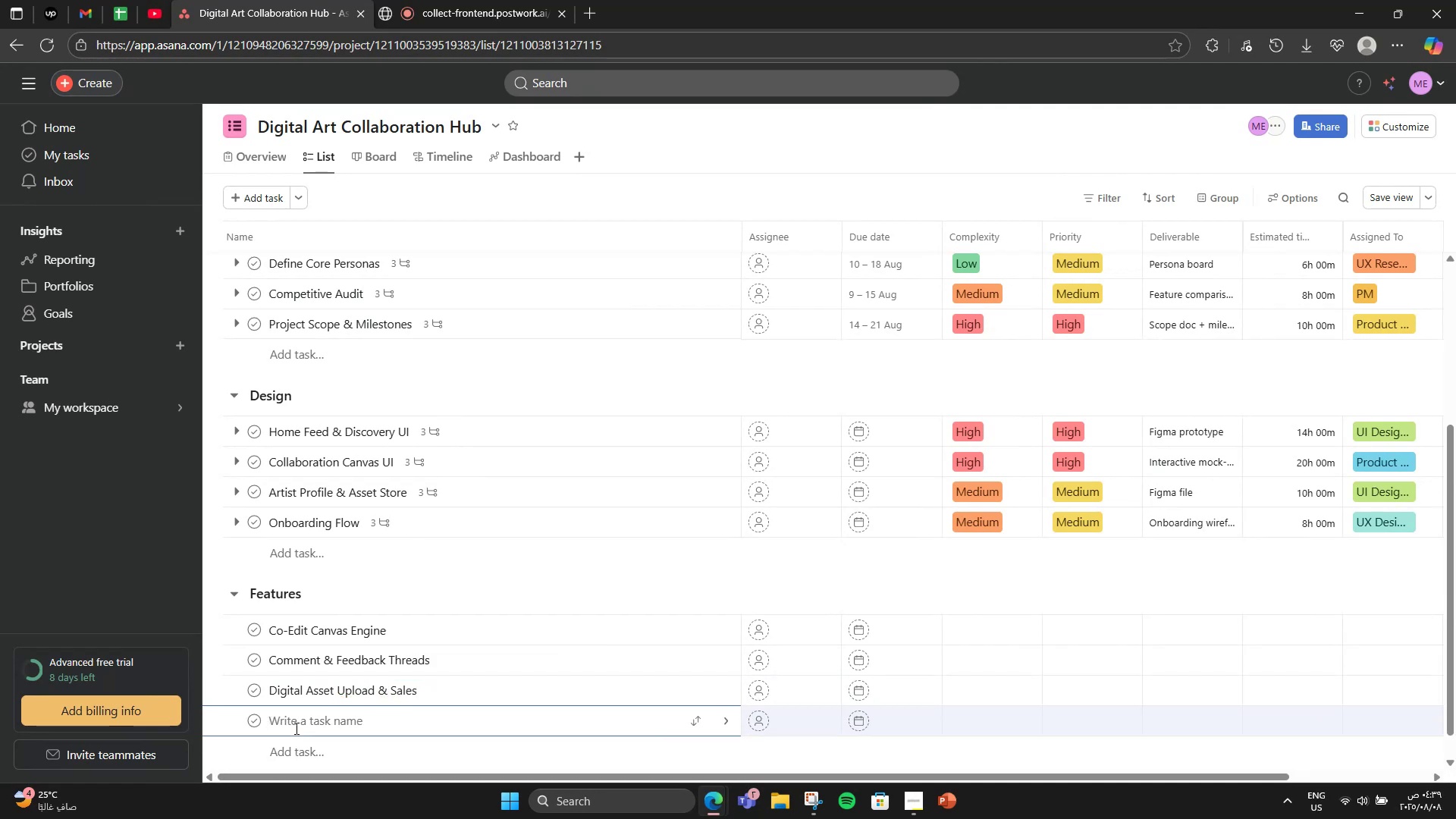 
type(Artist Rating + Collaboration Log)
 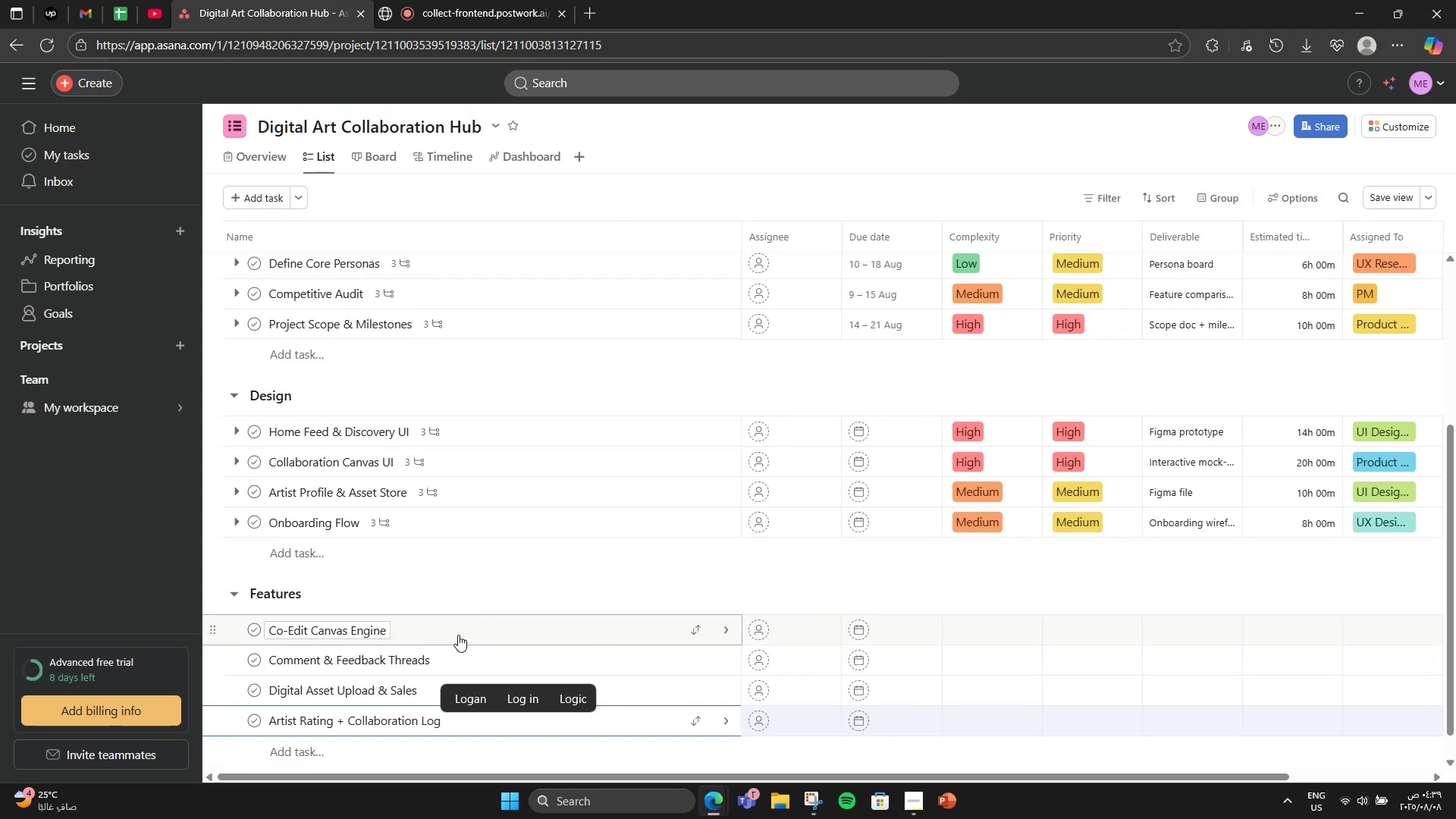 
left_click([442, 632])
 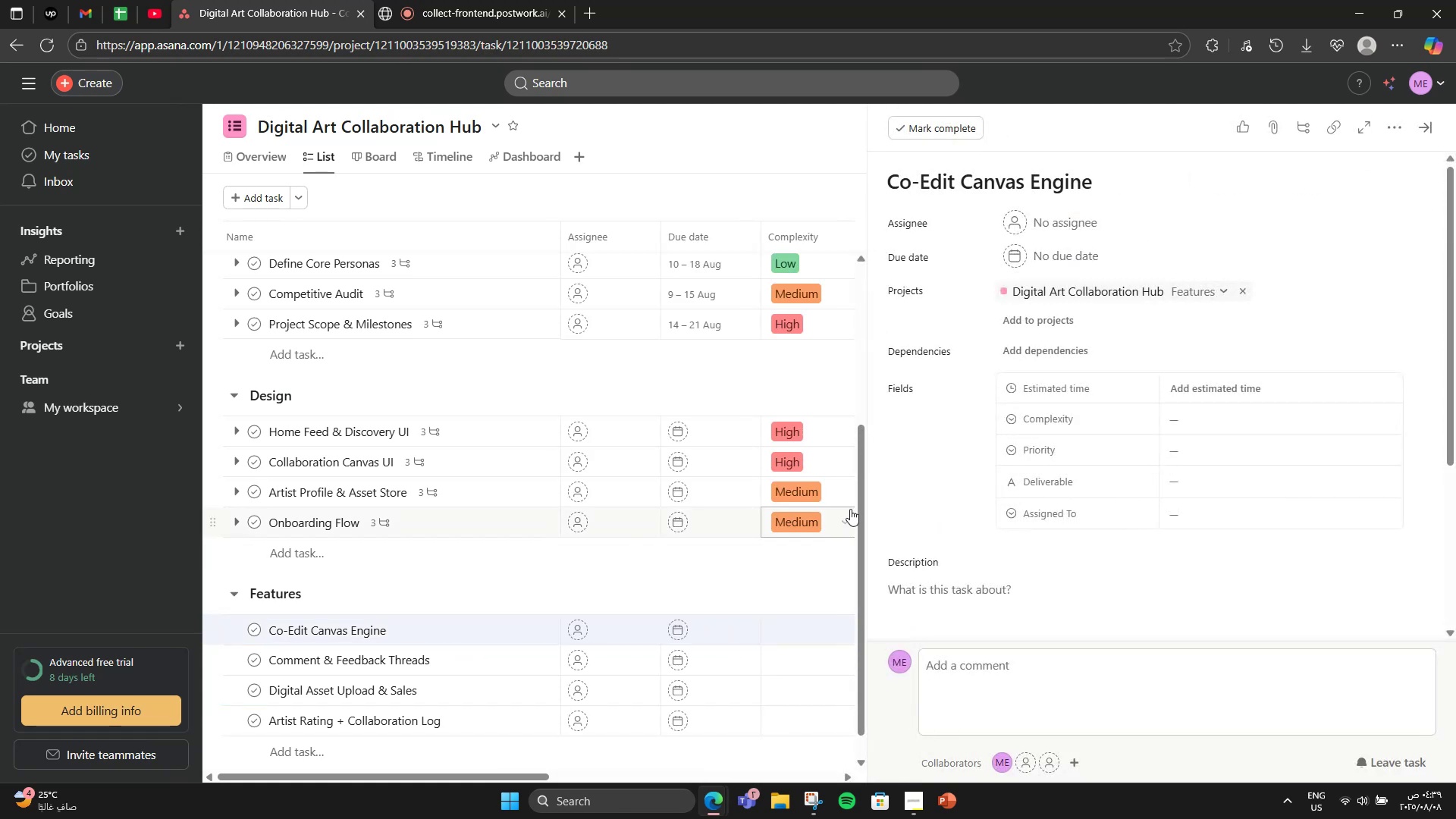 
scroll: coordinate [937, 586], scroll_direction: down, amount: 3.0
 